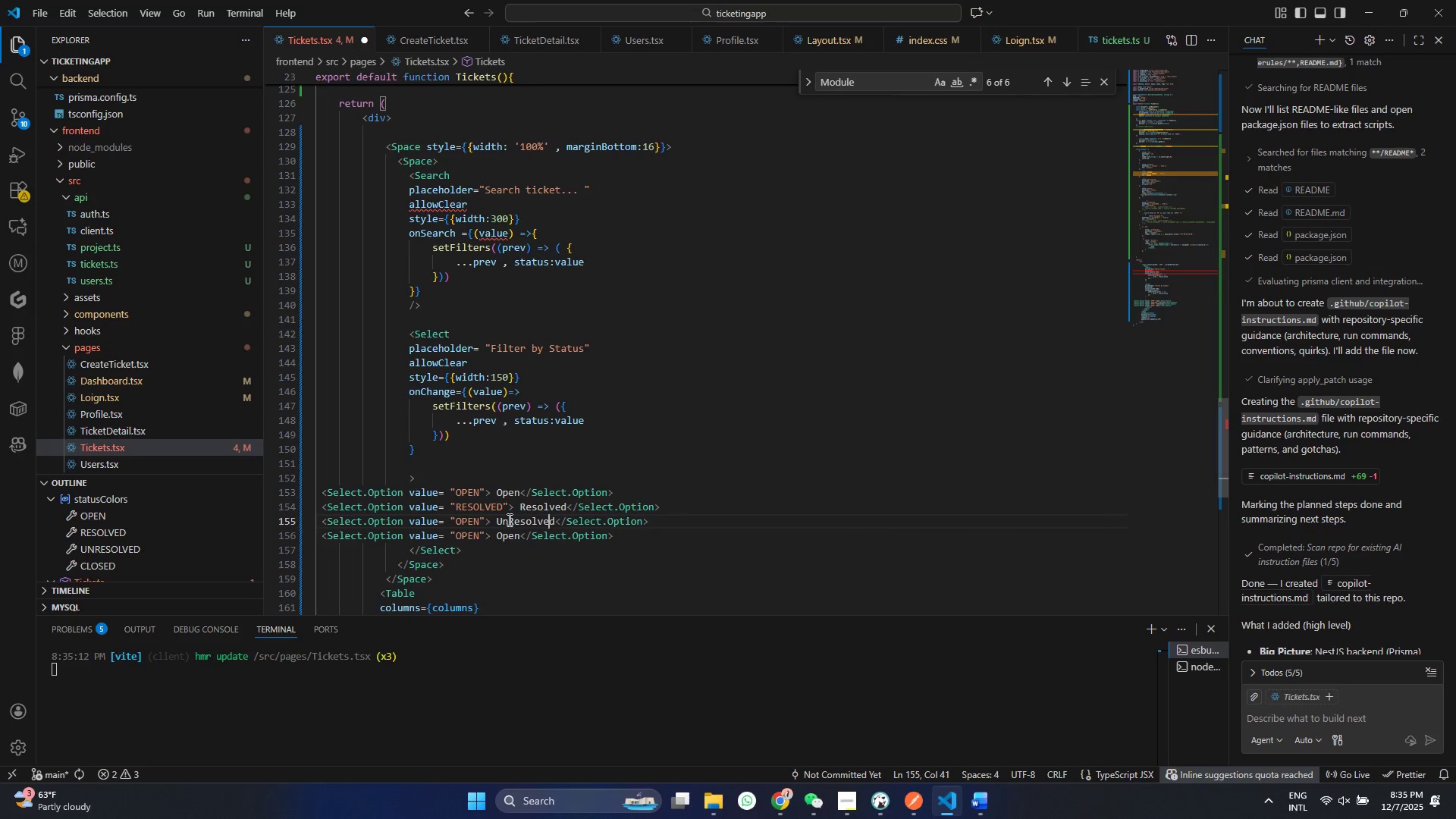 
key(ArrowLeft)
 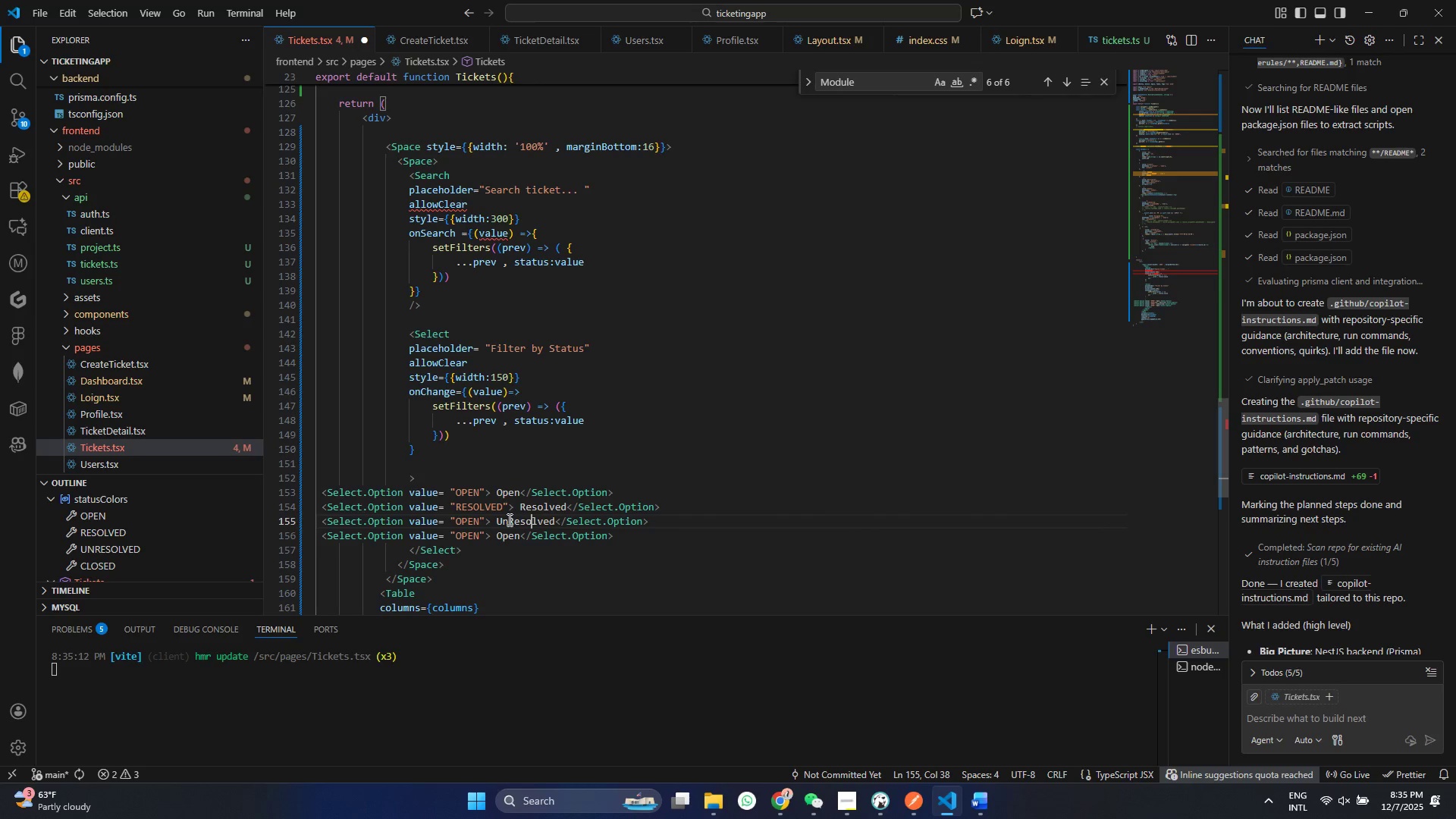 
key(ArrowLeft)
 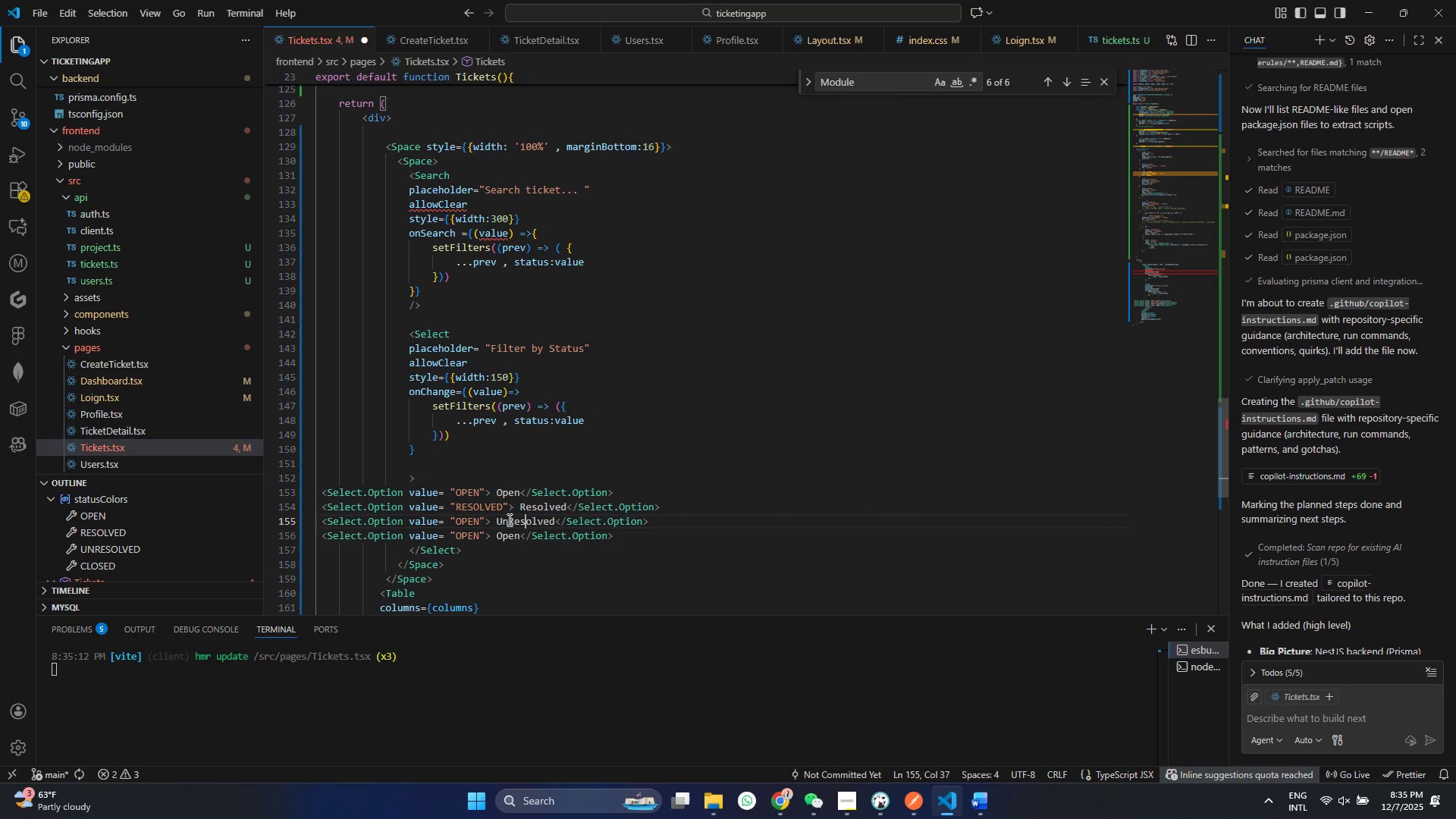 
key(ArrowLeft)
 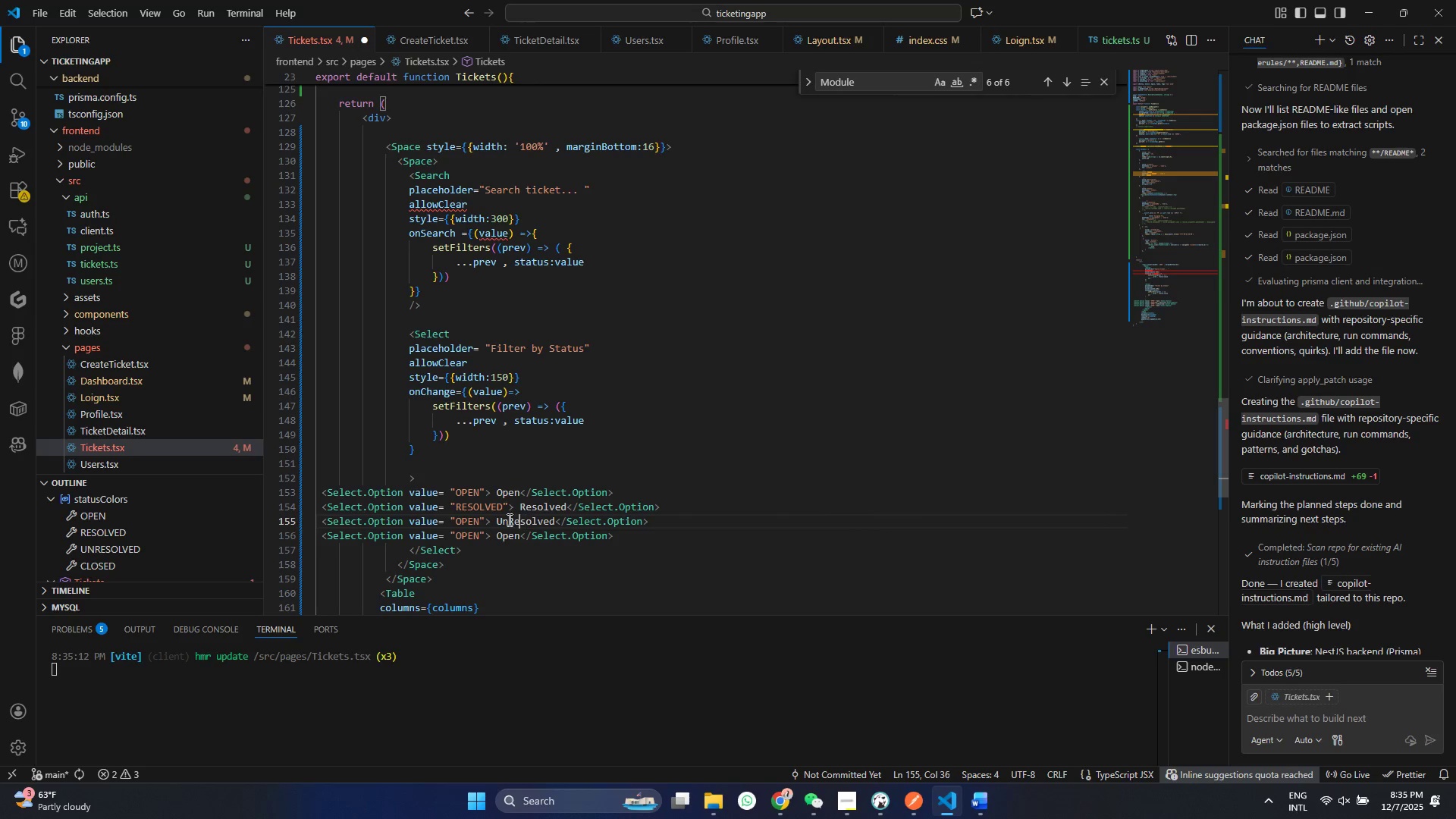 
key(ArrowLeft)
 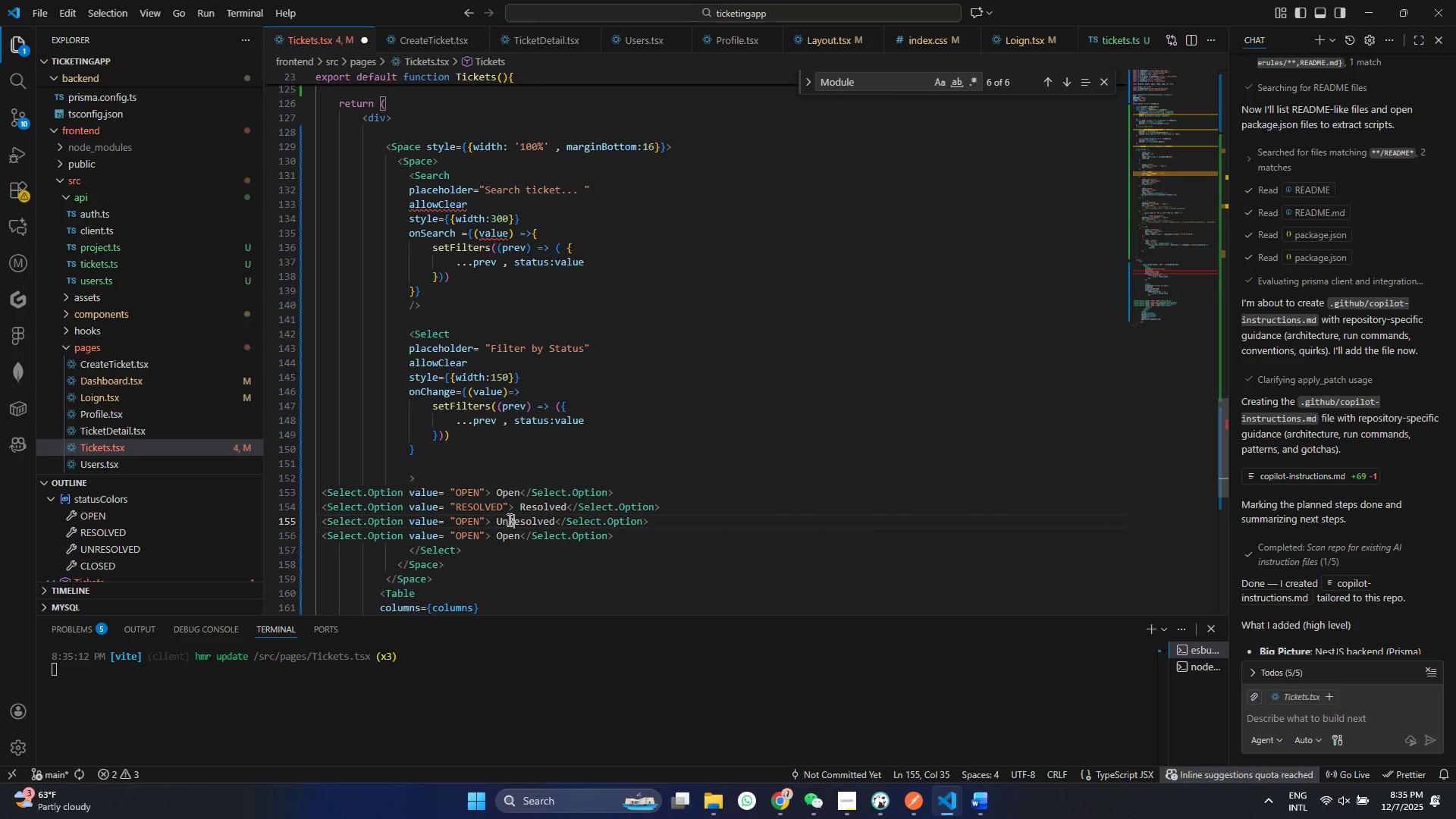 
key(ArrowLeft)
 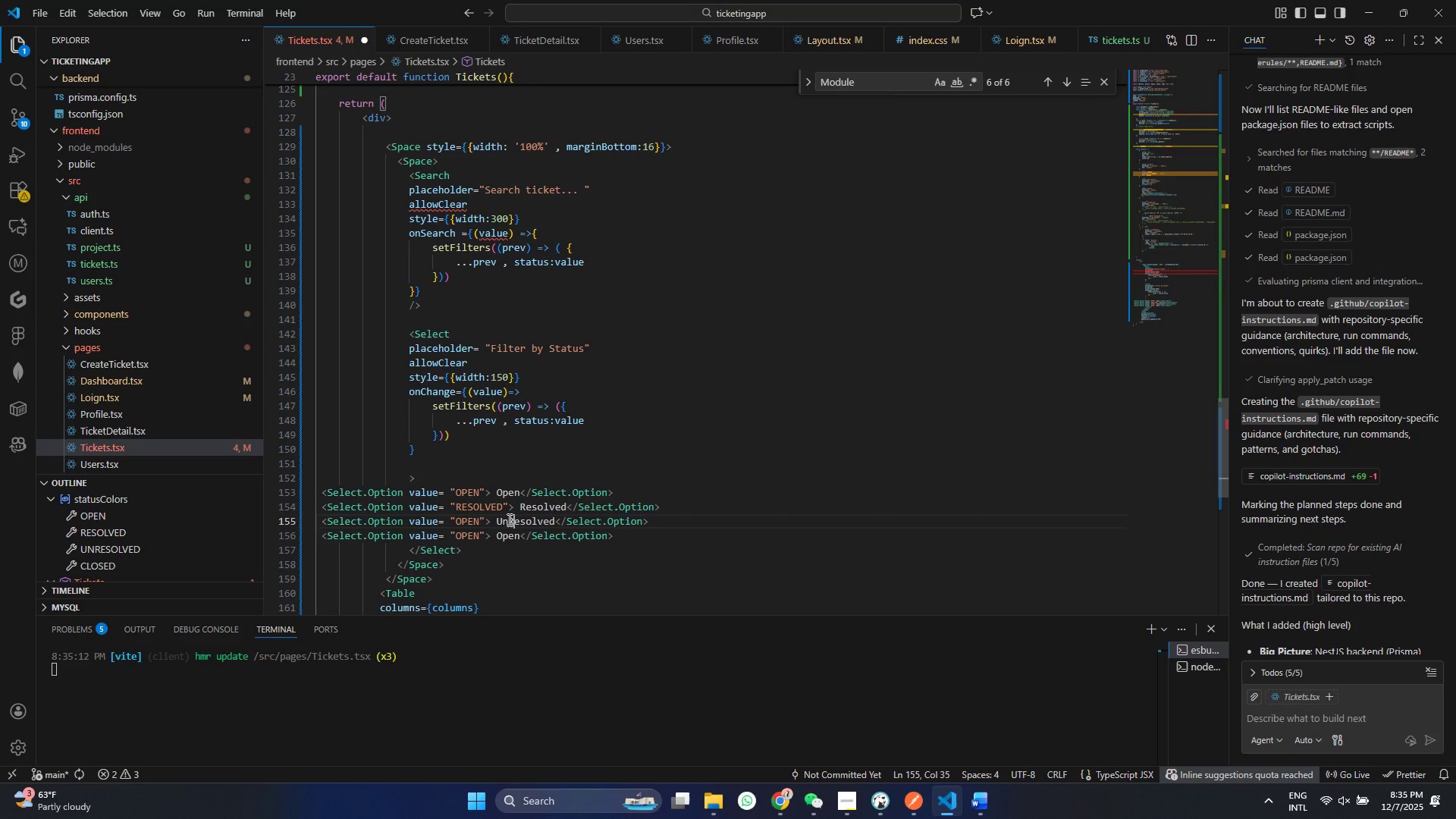 
key(ArrowLeft)
 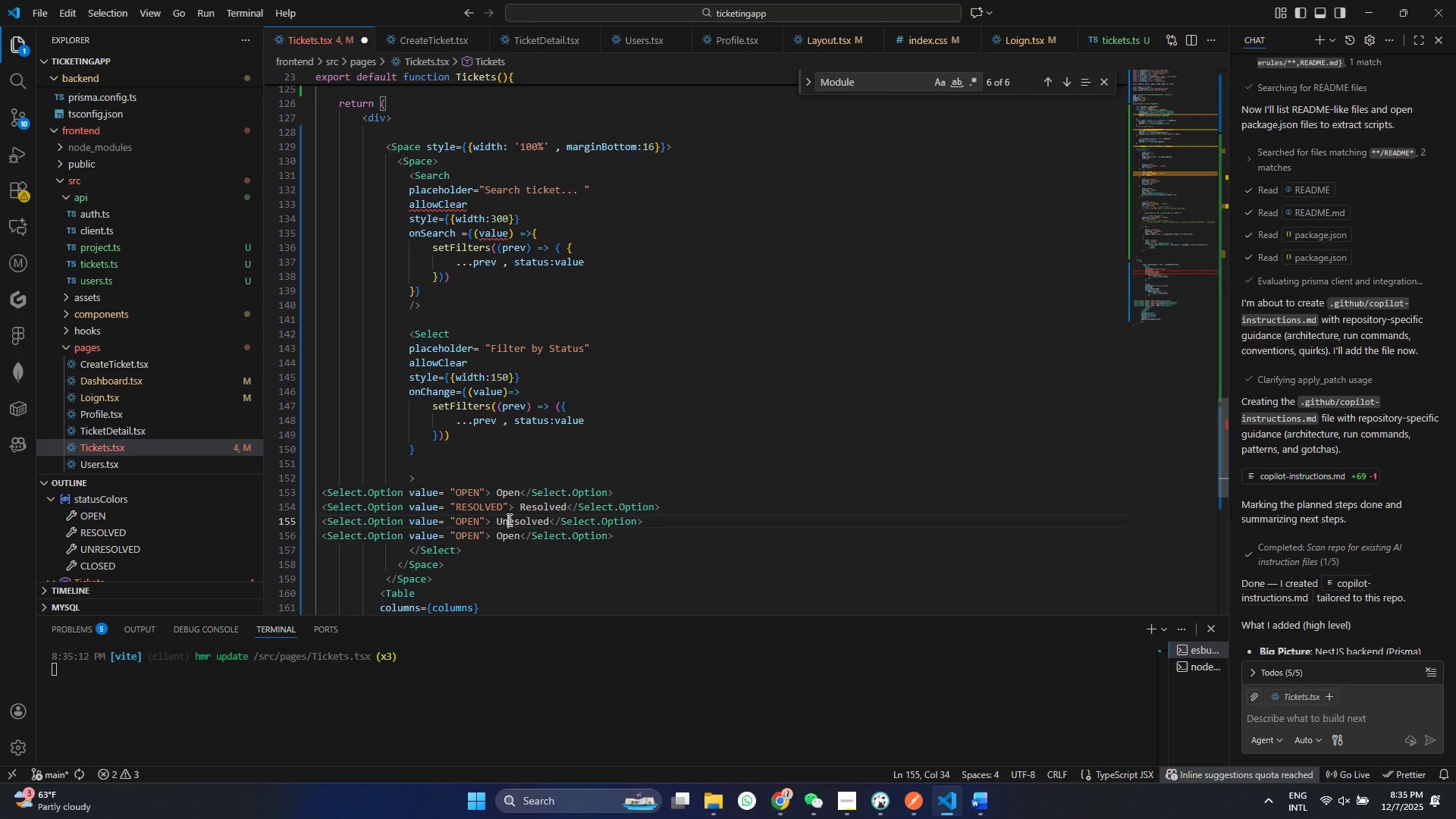 
key(ArrowLeft)
 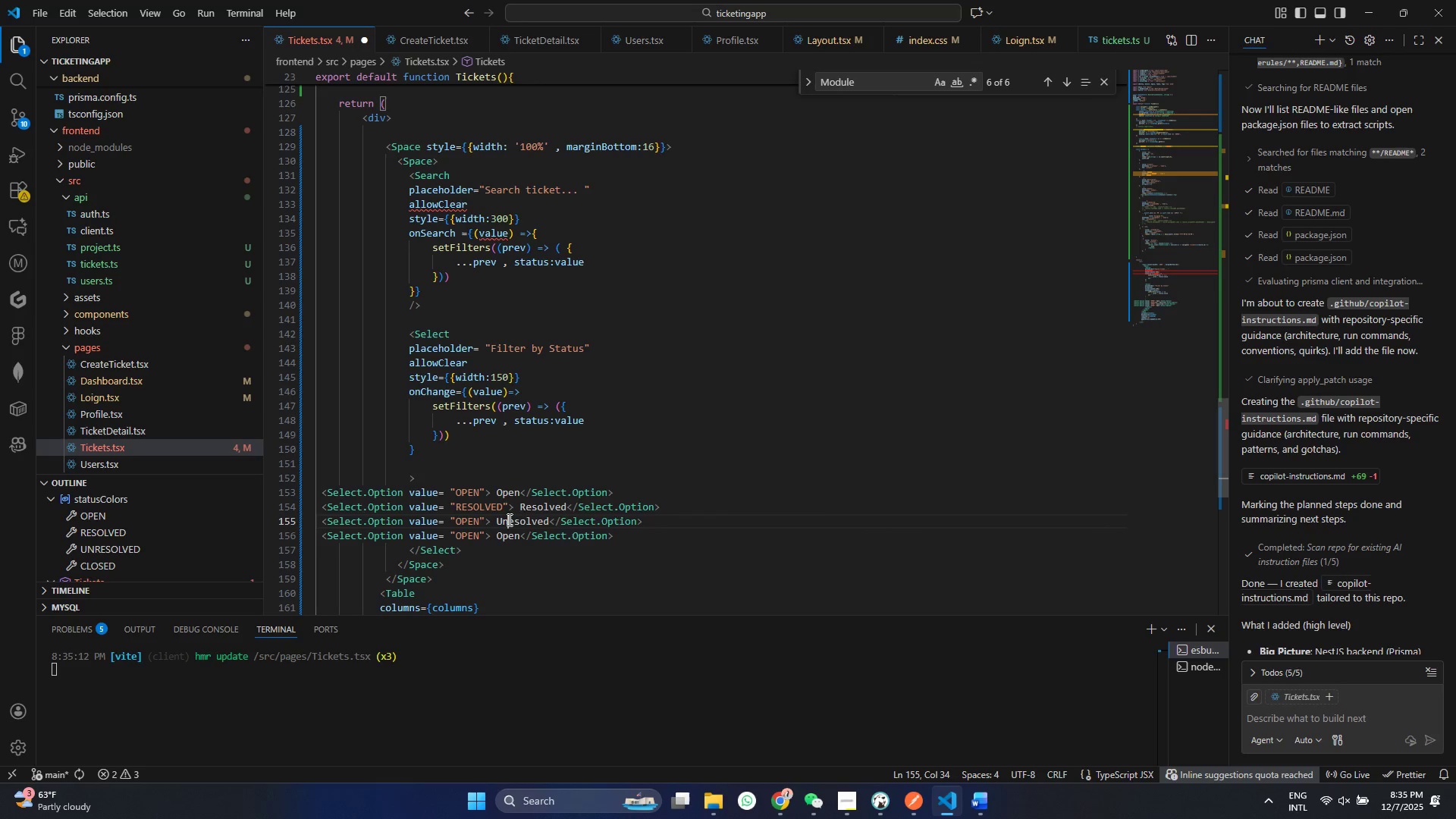 
key(Backspace)
 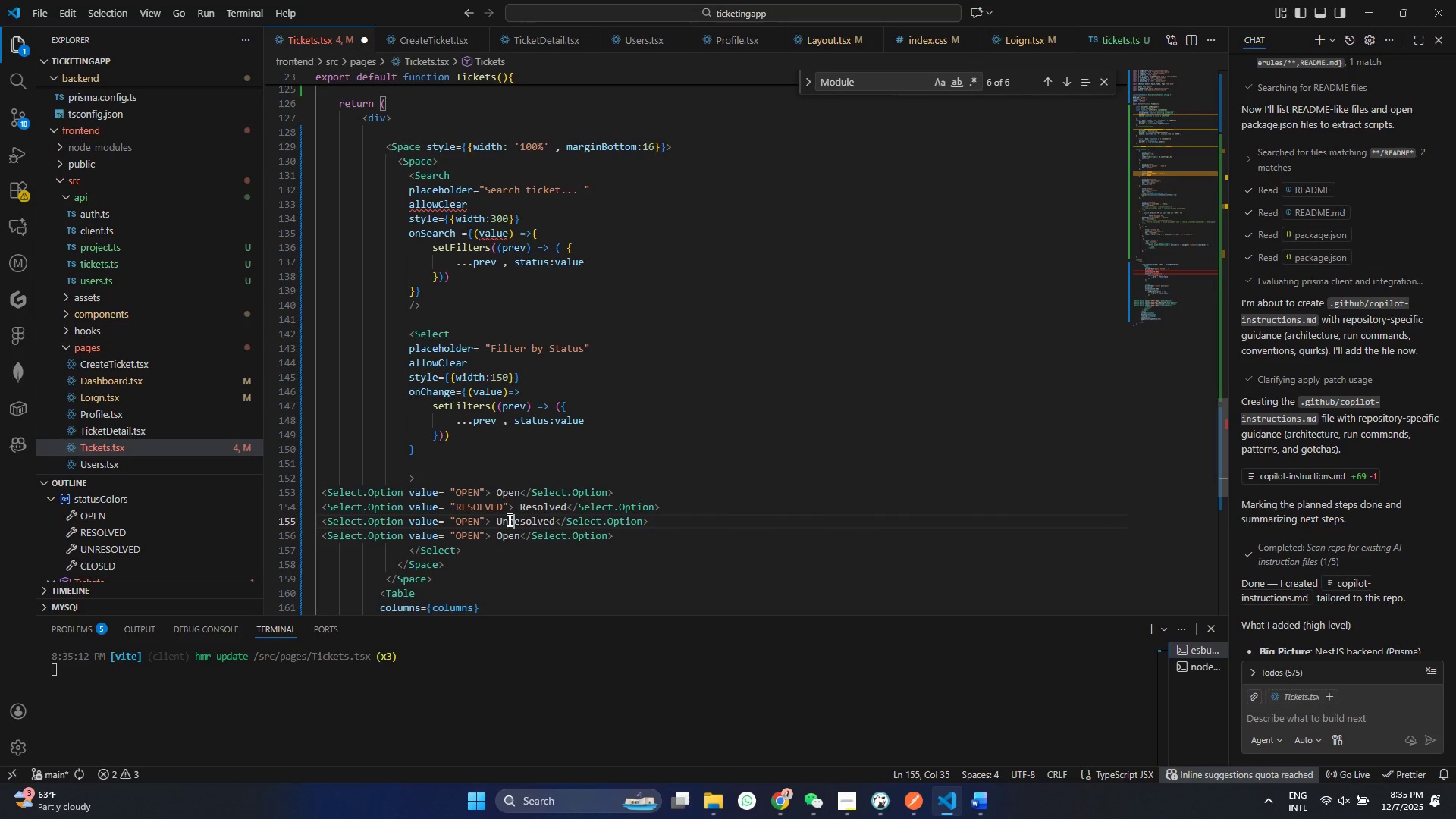 
key(R)
 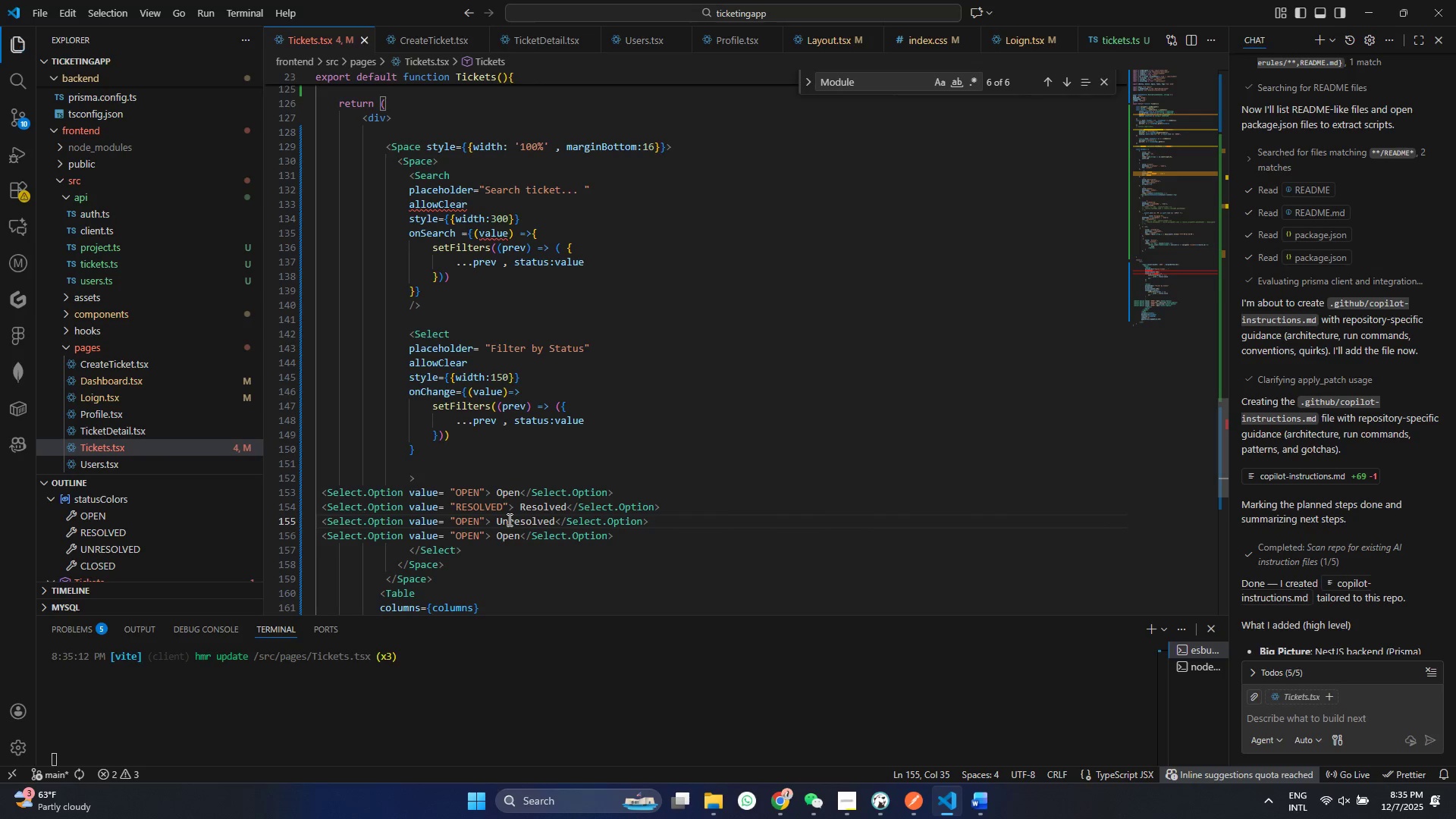 
key(Control+ControlLeft)
 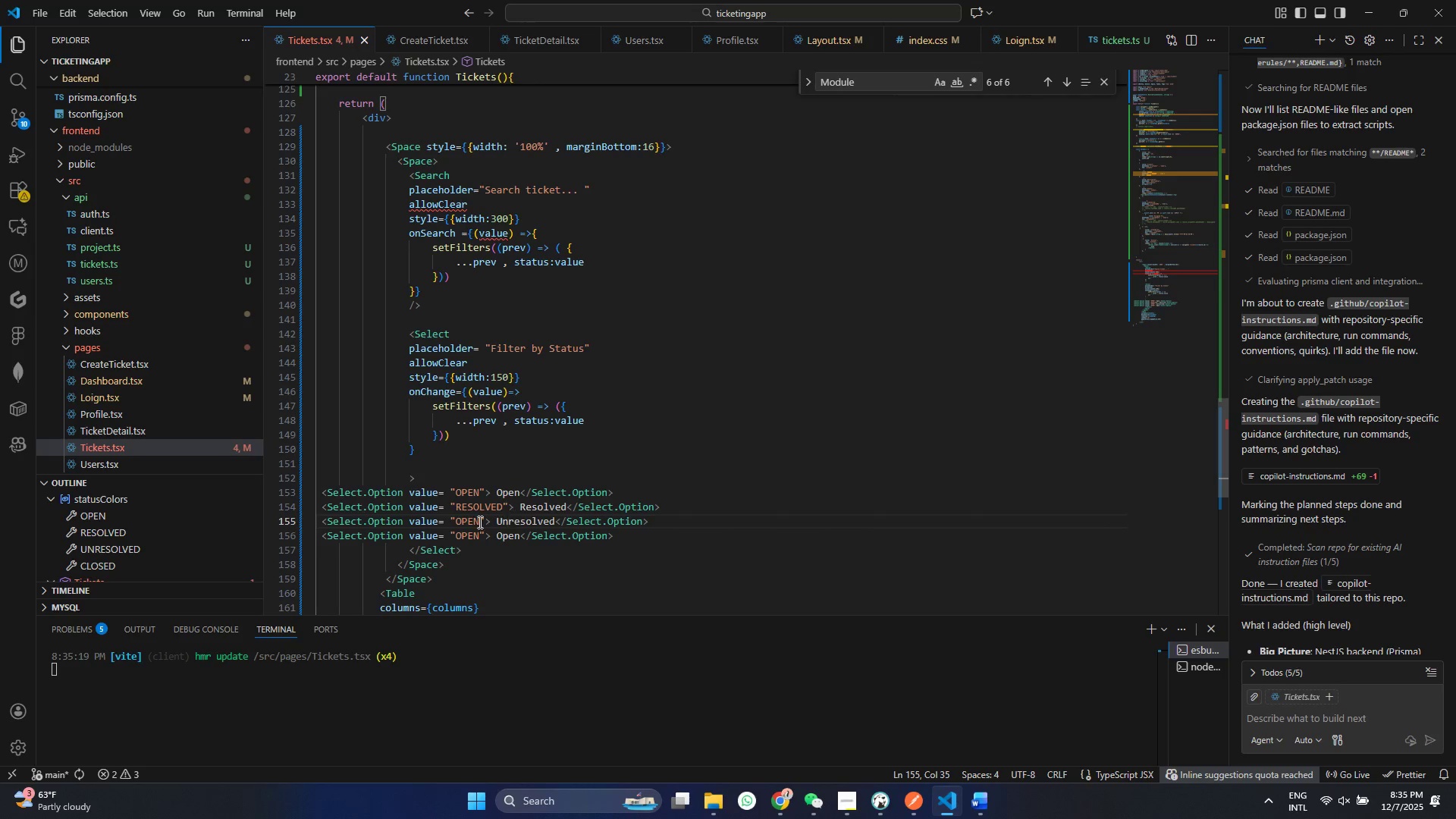 
key(Control+S)
 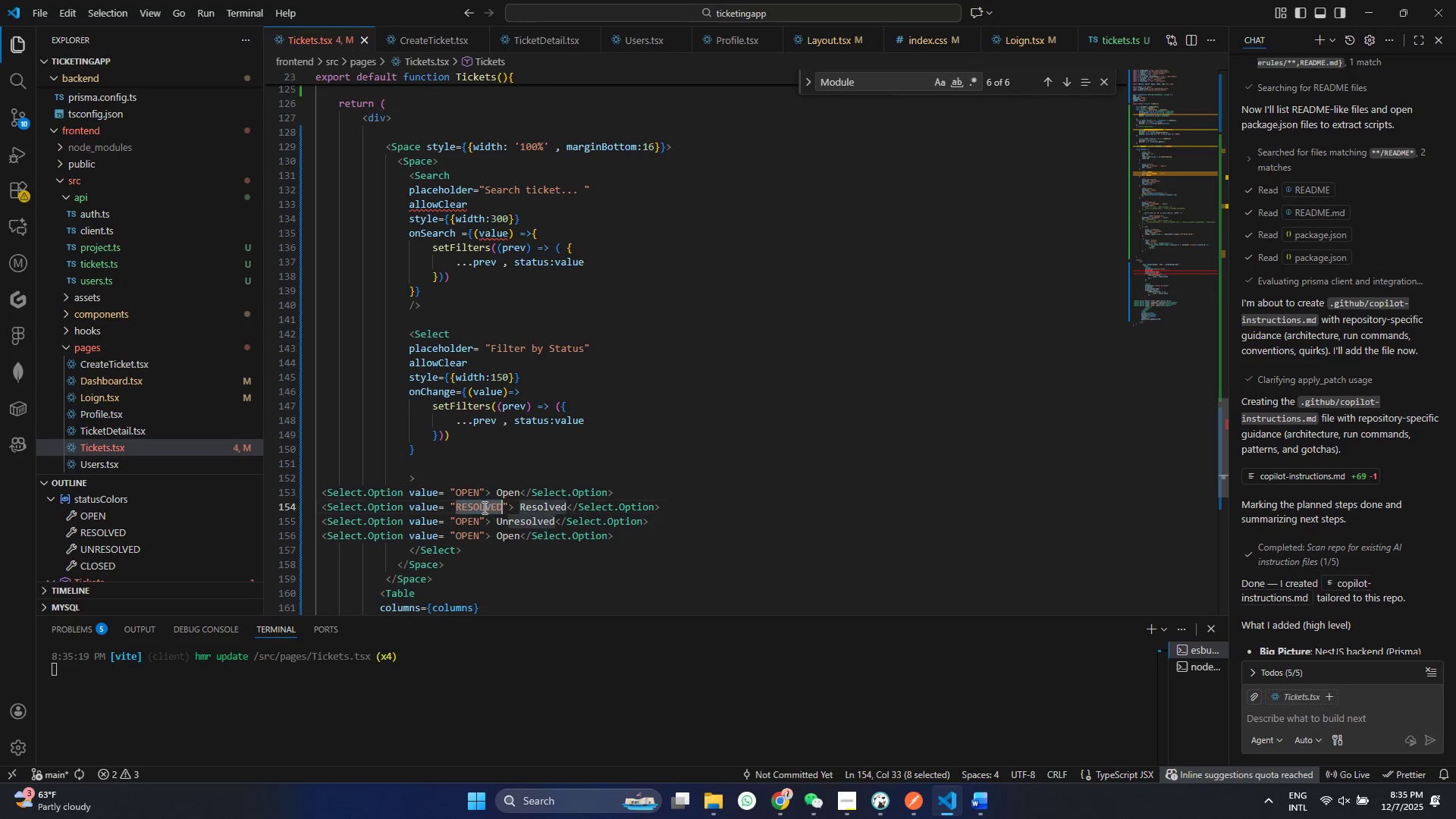 
double_click([486, 504])
 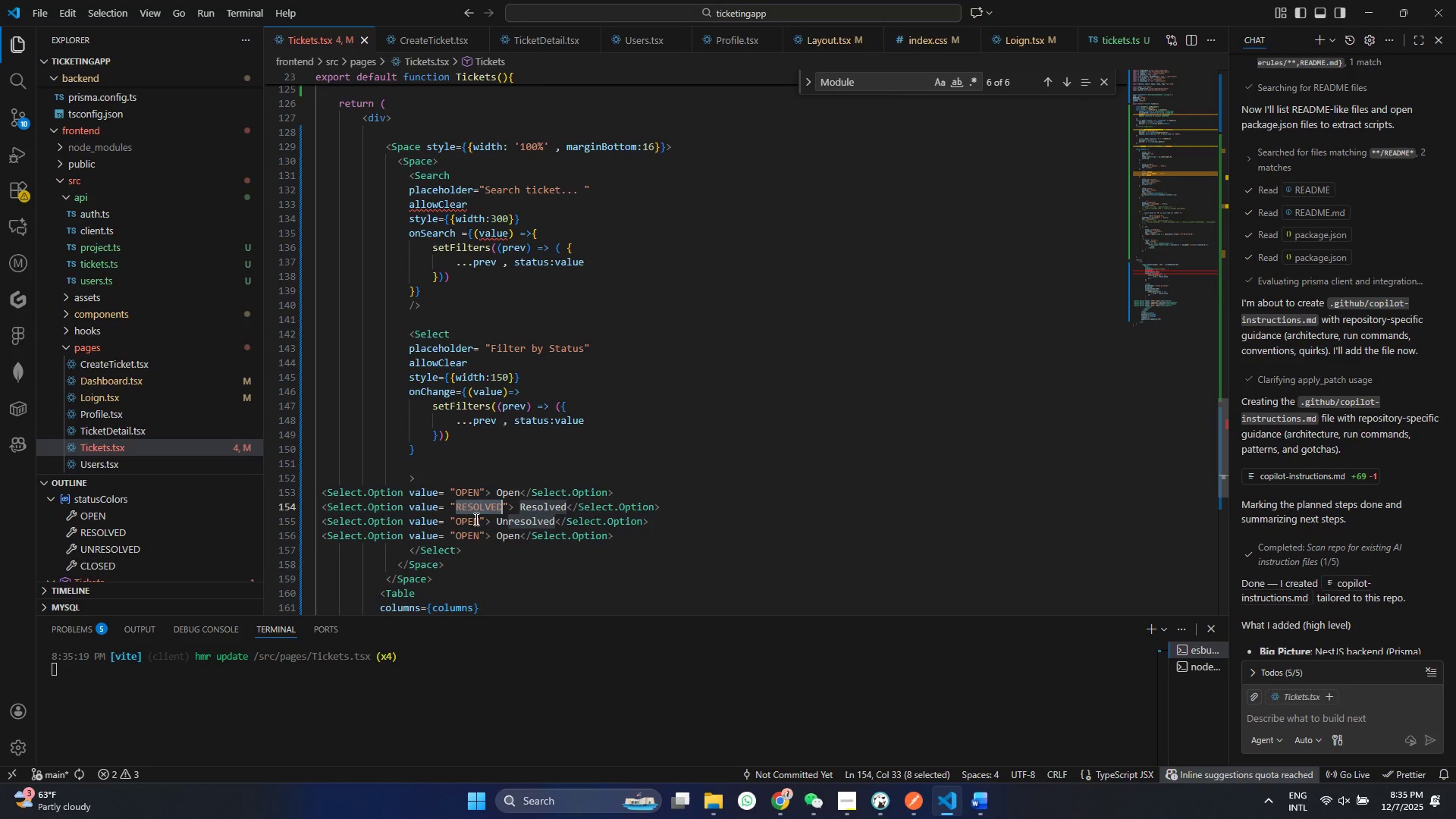 
key(Control+C)
 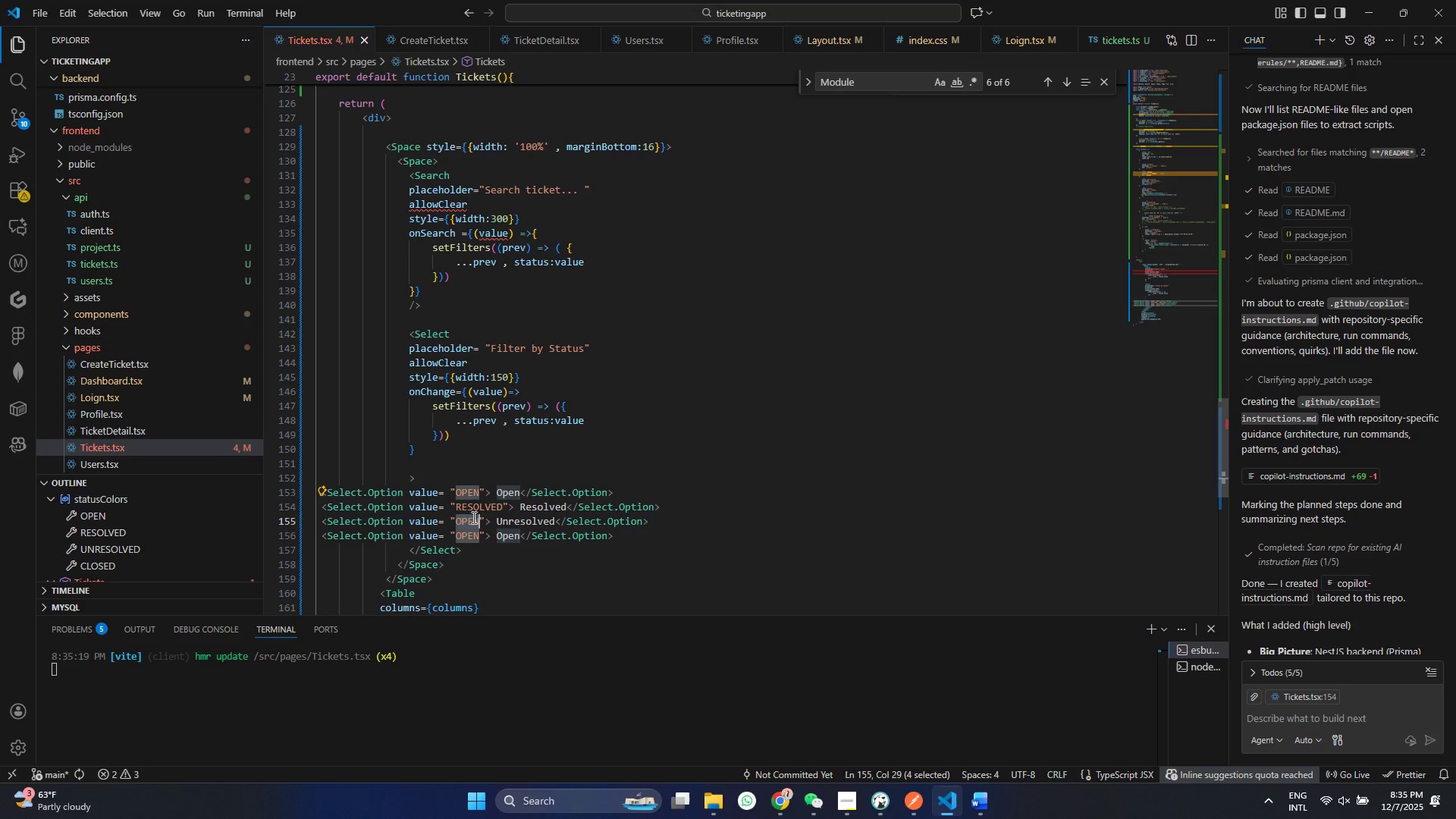 
double_click([475, 519])
 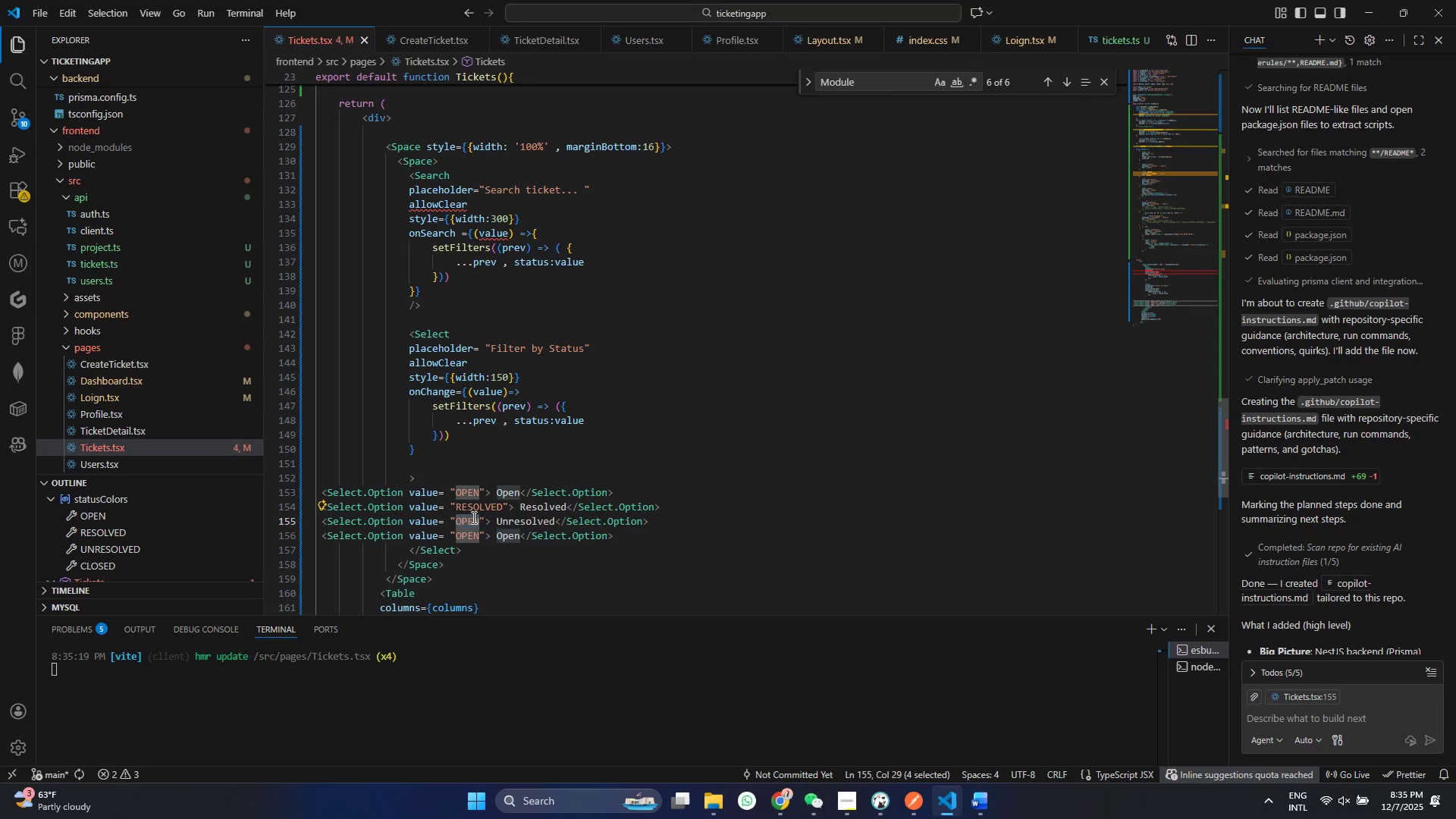 
type(UN)
 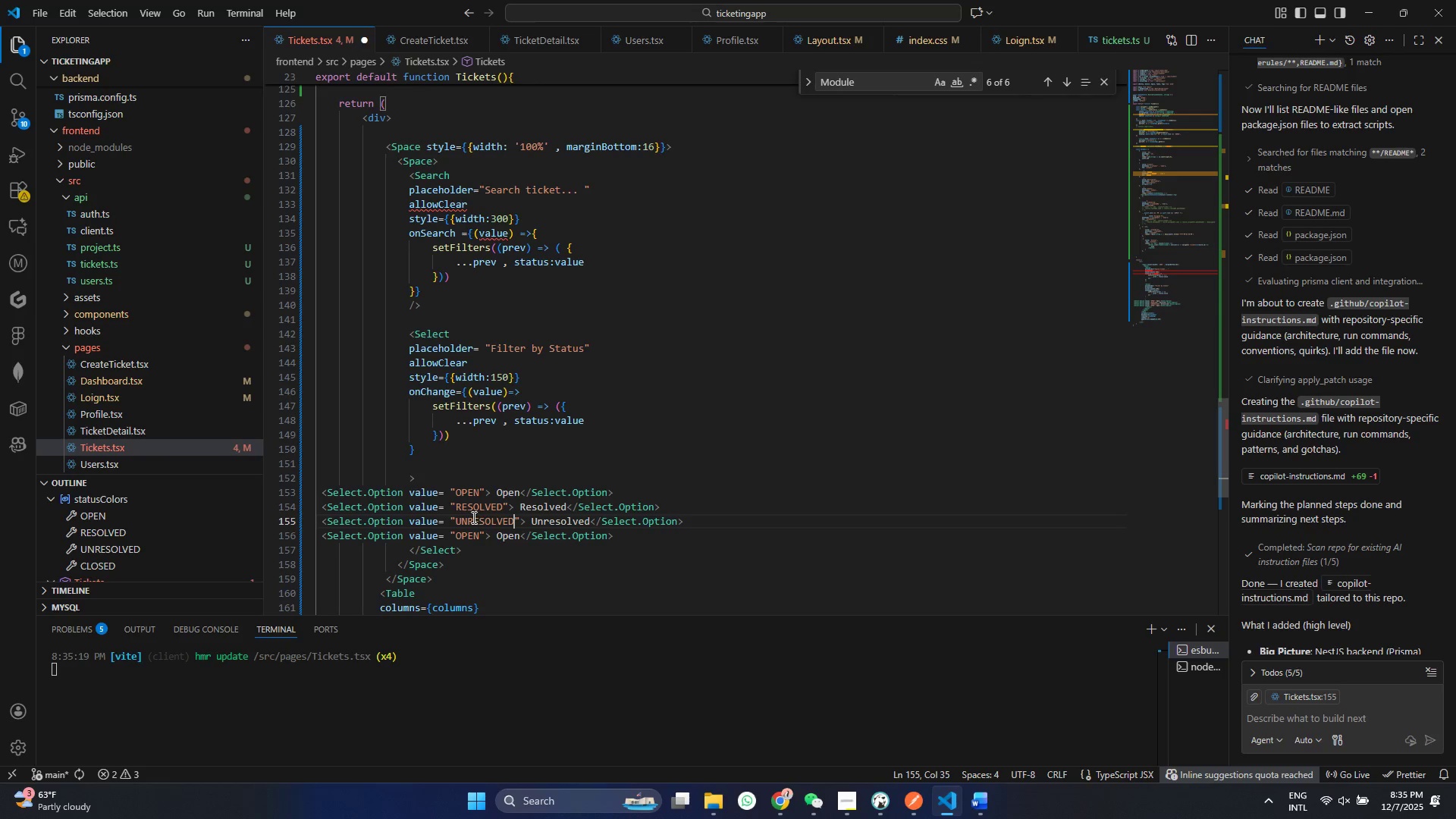 
key(Control+Shift+ControlLeft)
 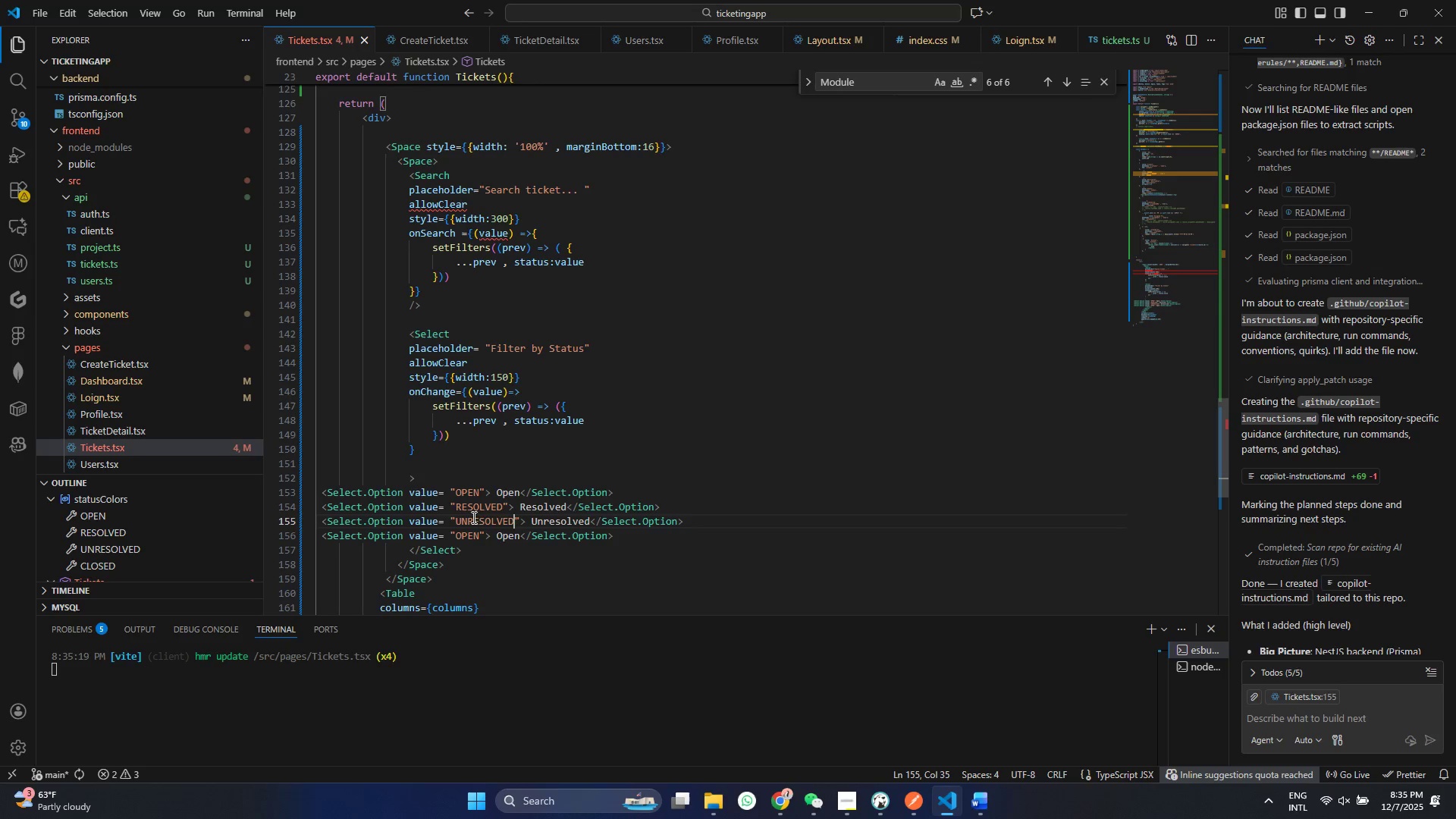 
type(Vs)
 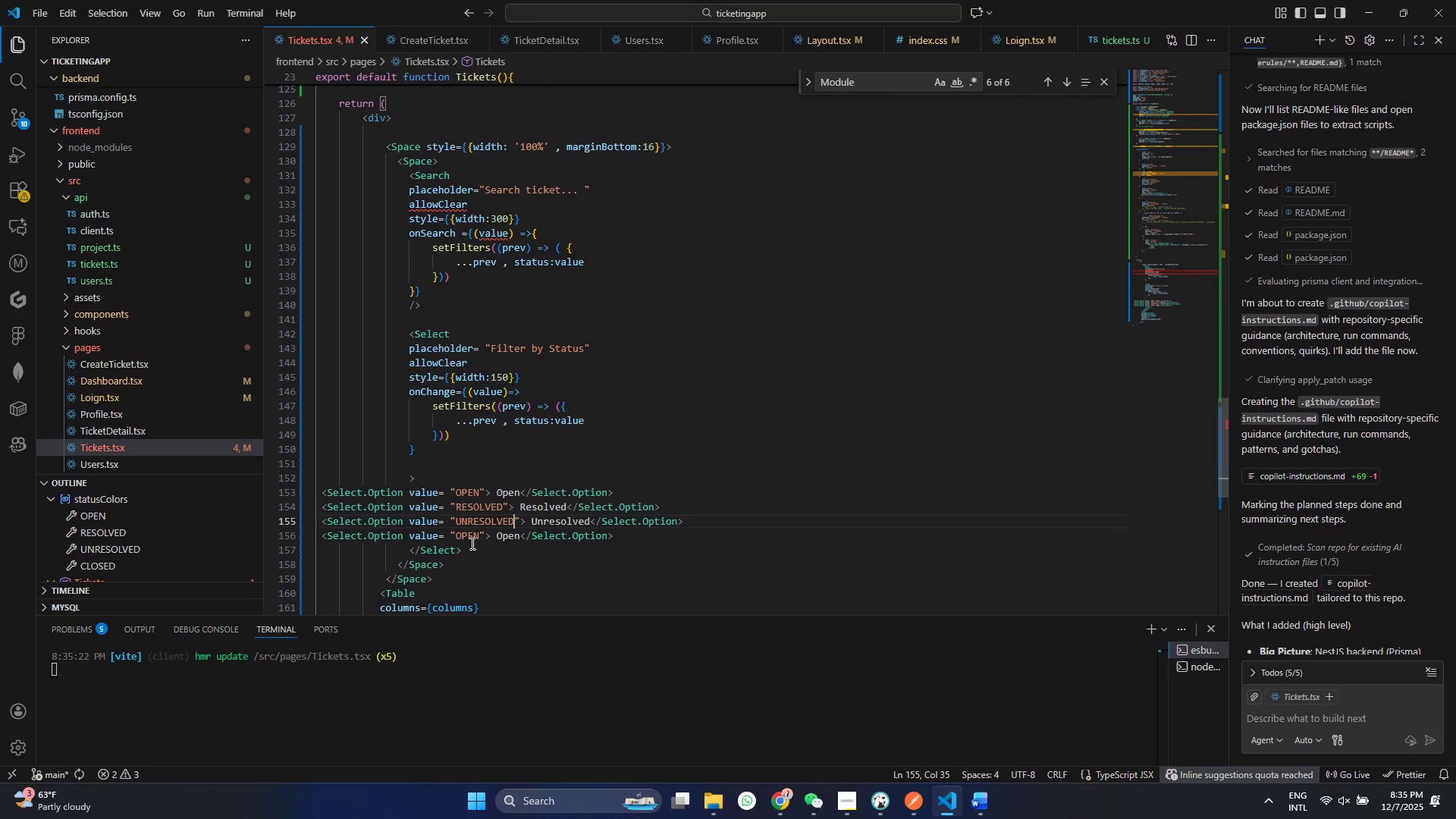 
hold_key(key=ControlLeft, duration=0.36)
 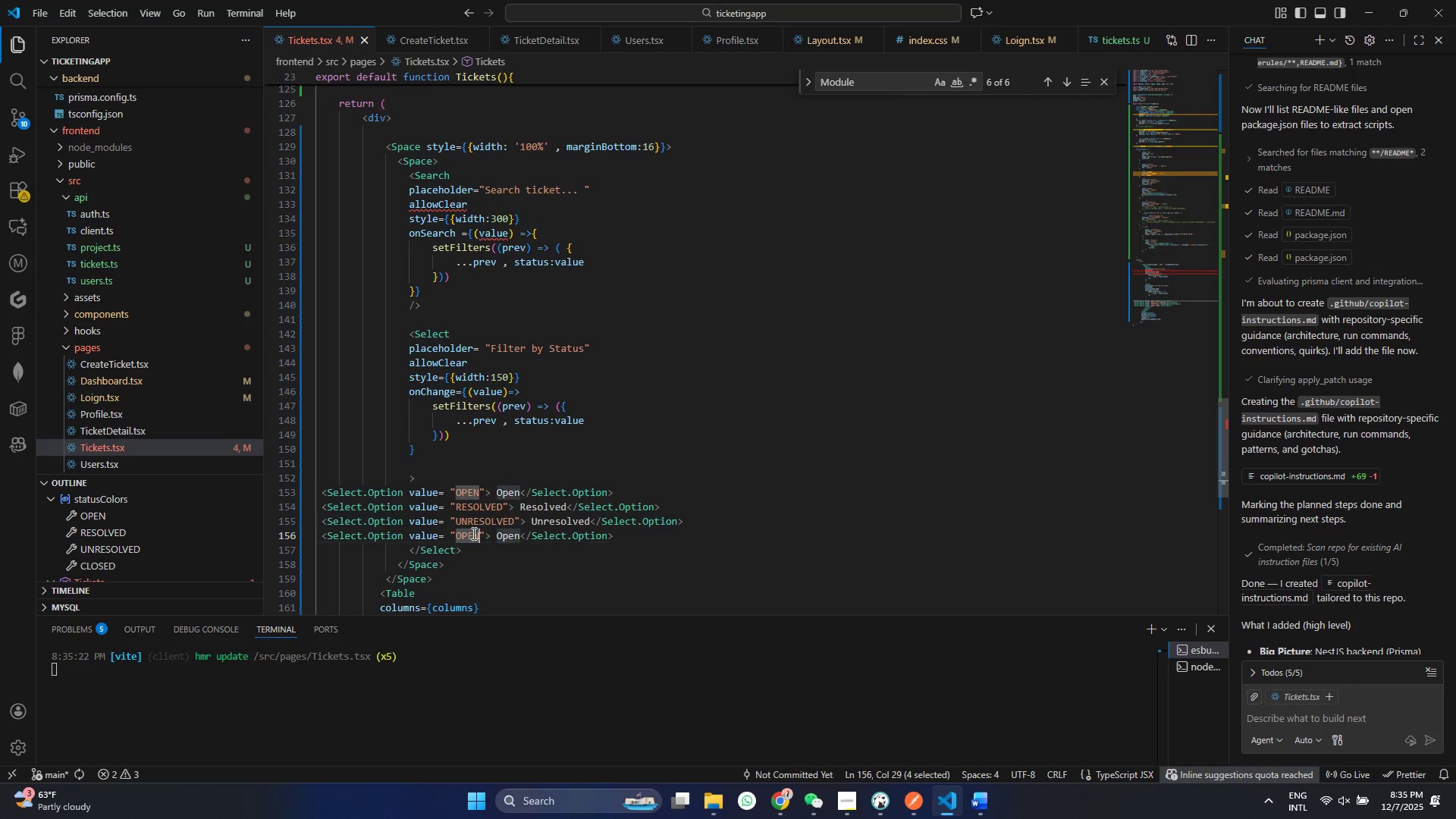 
double_click([472, 533])
 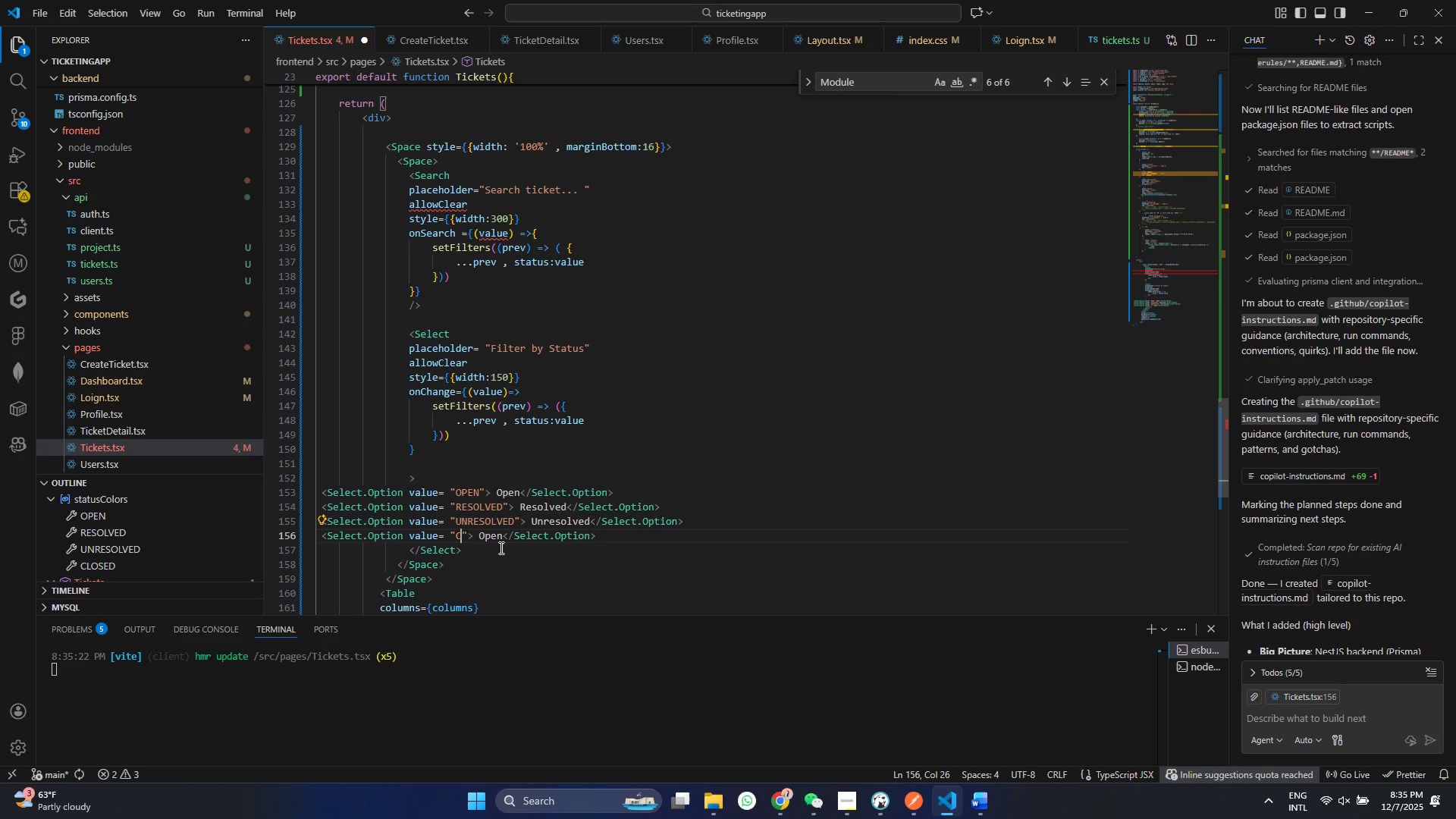 
type(CLOSED)
 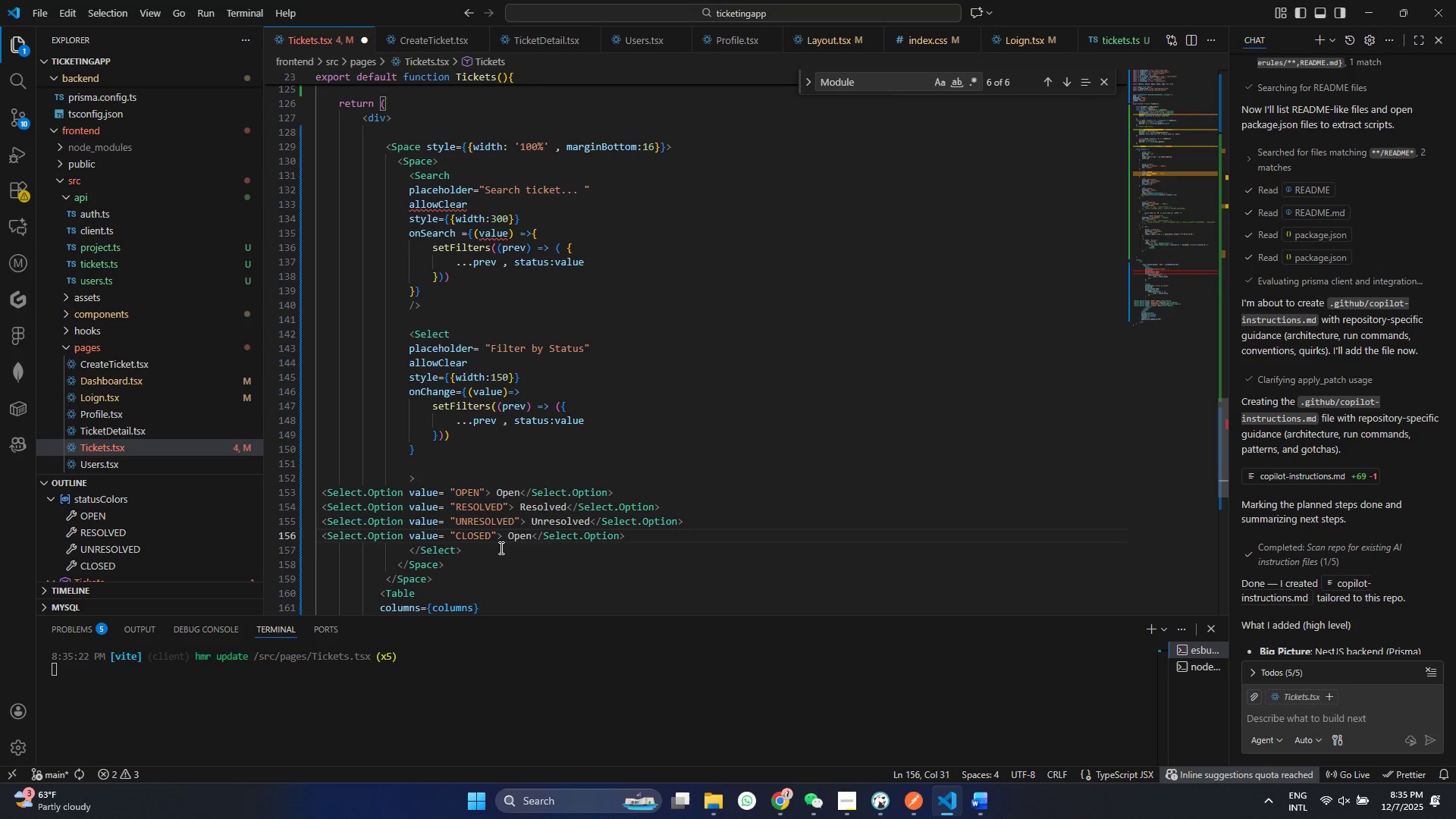 
key(Control+Shift+S)
 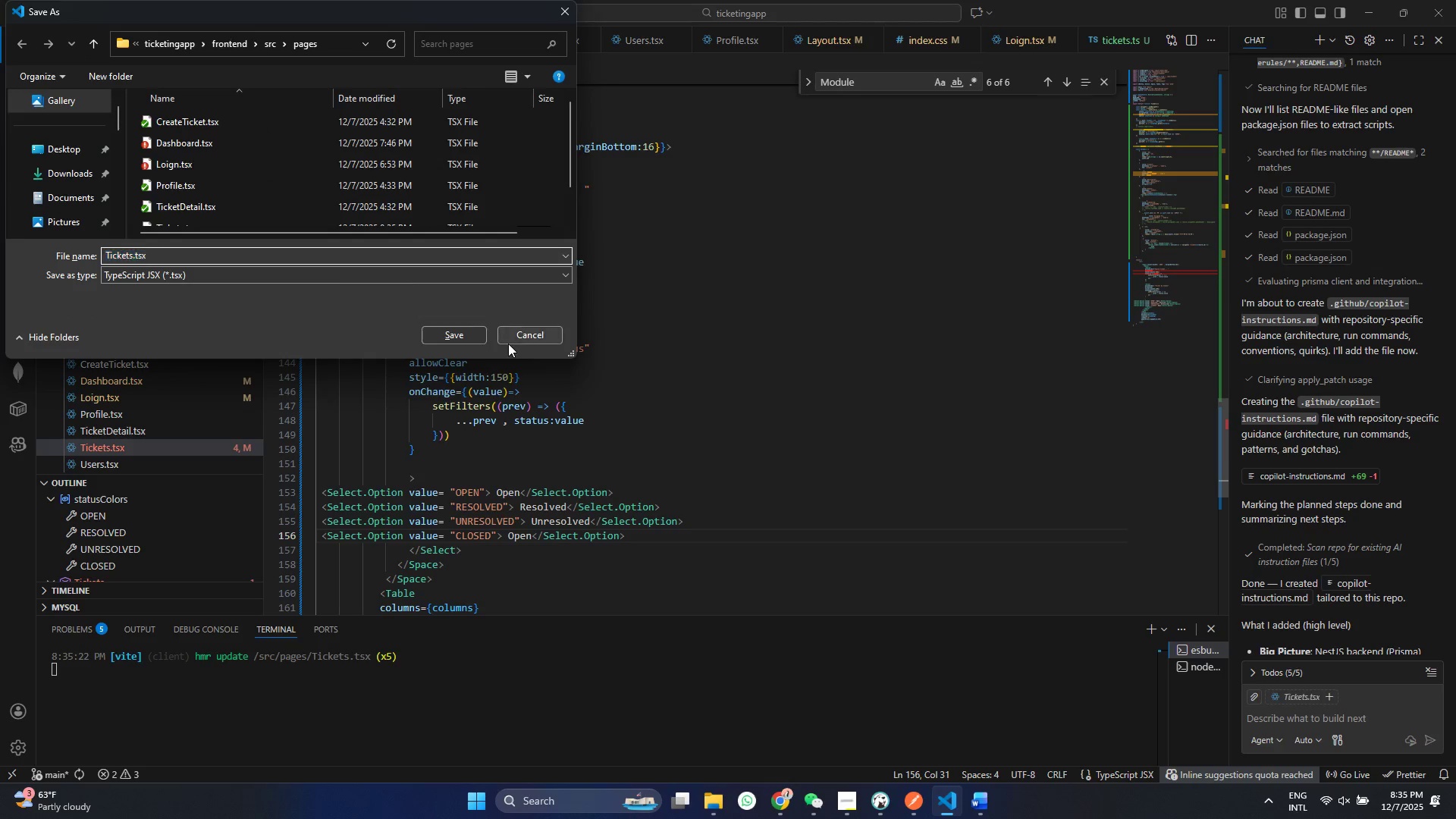 
left_click([508, 344])
 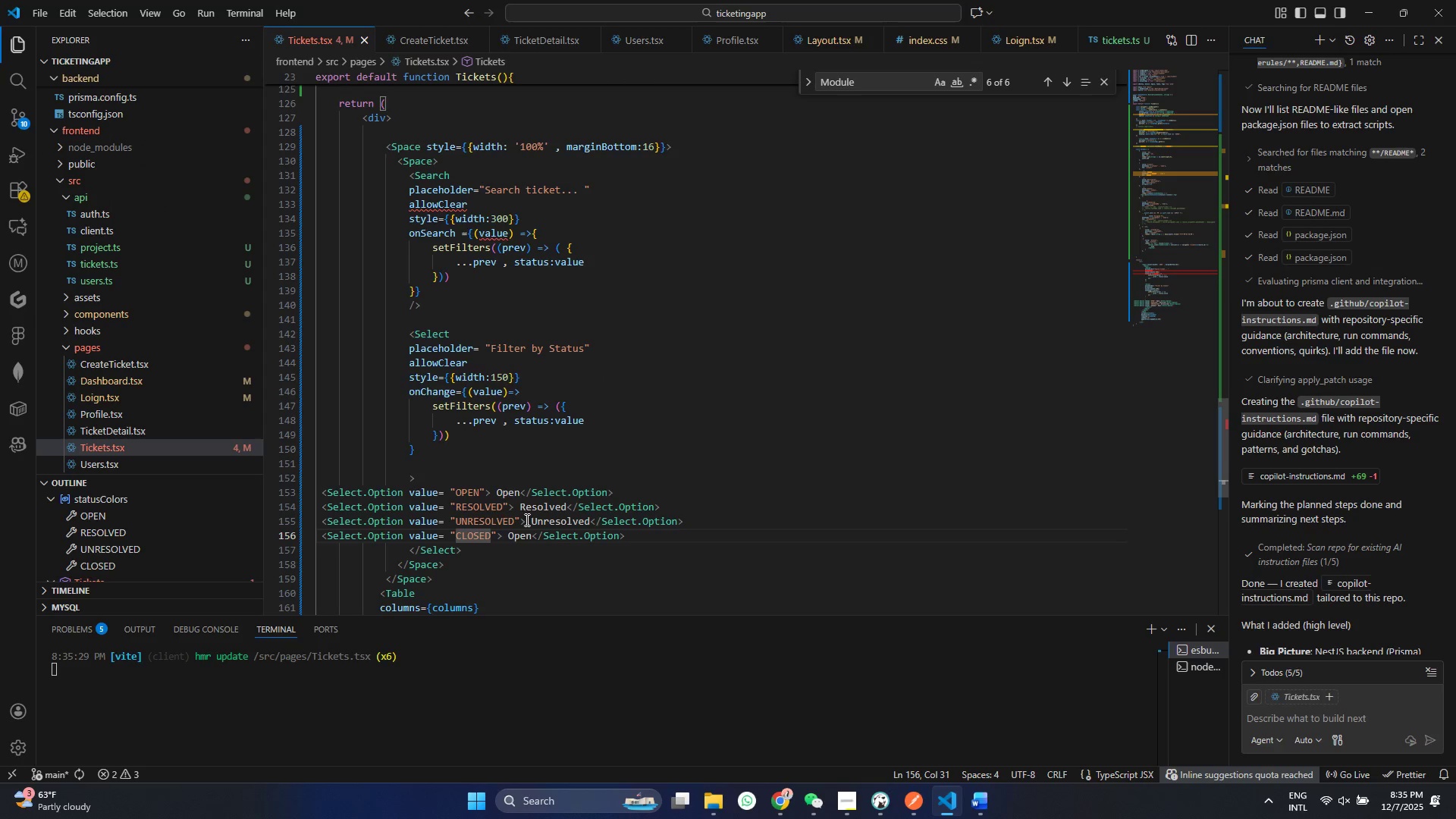 
key(Control+ControlLeft)
 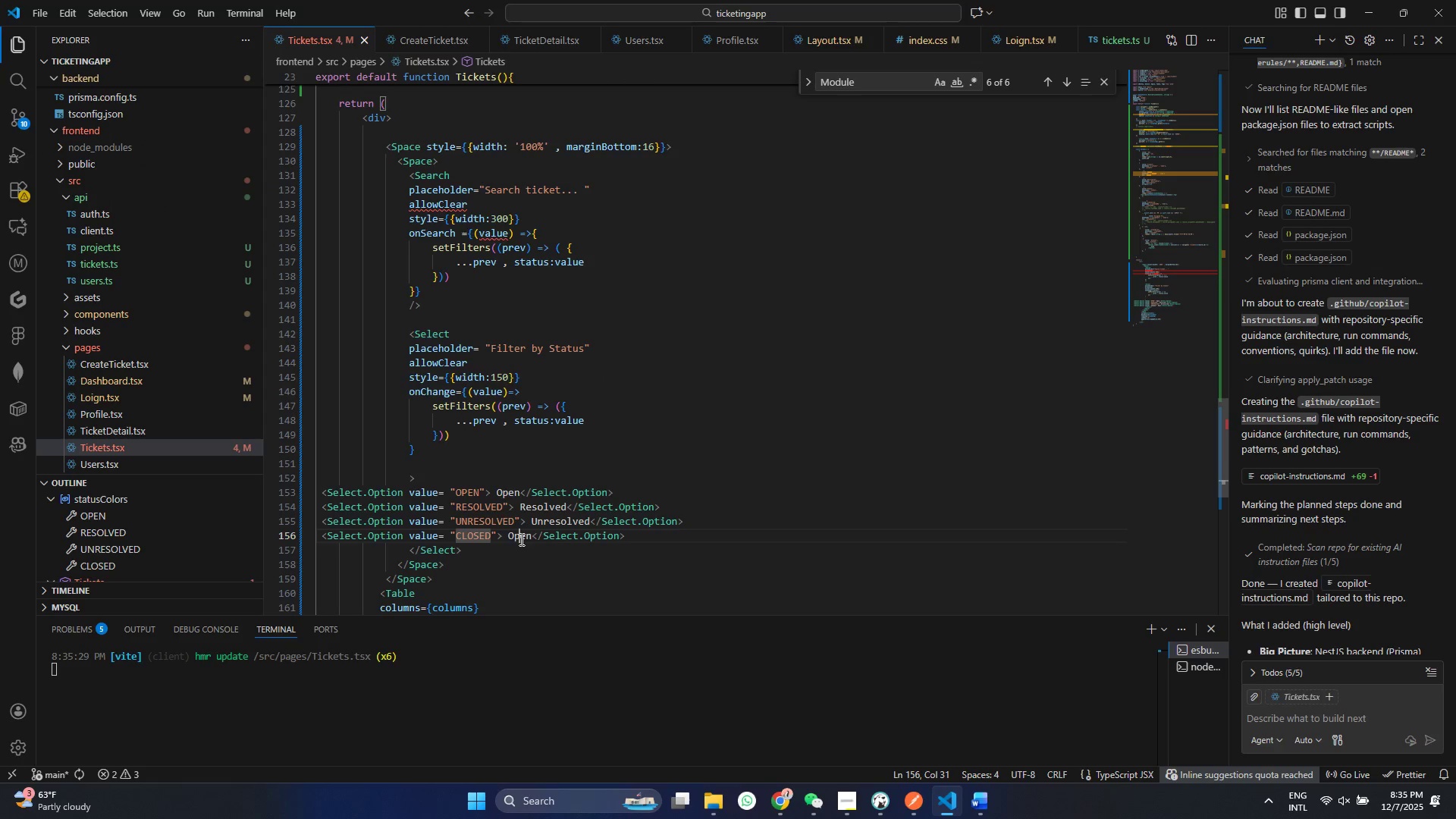 
key(Control+S)
 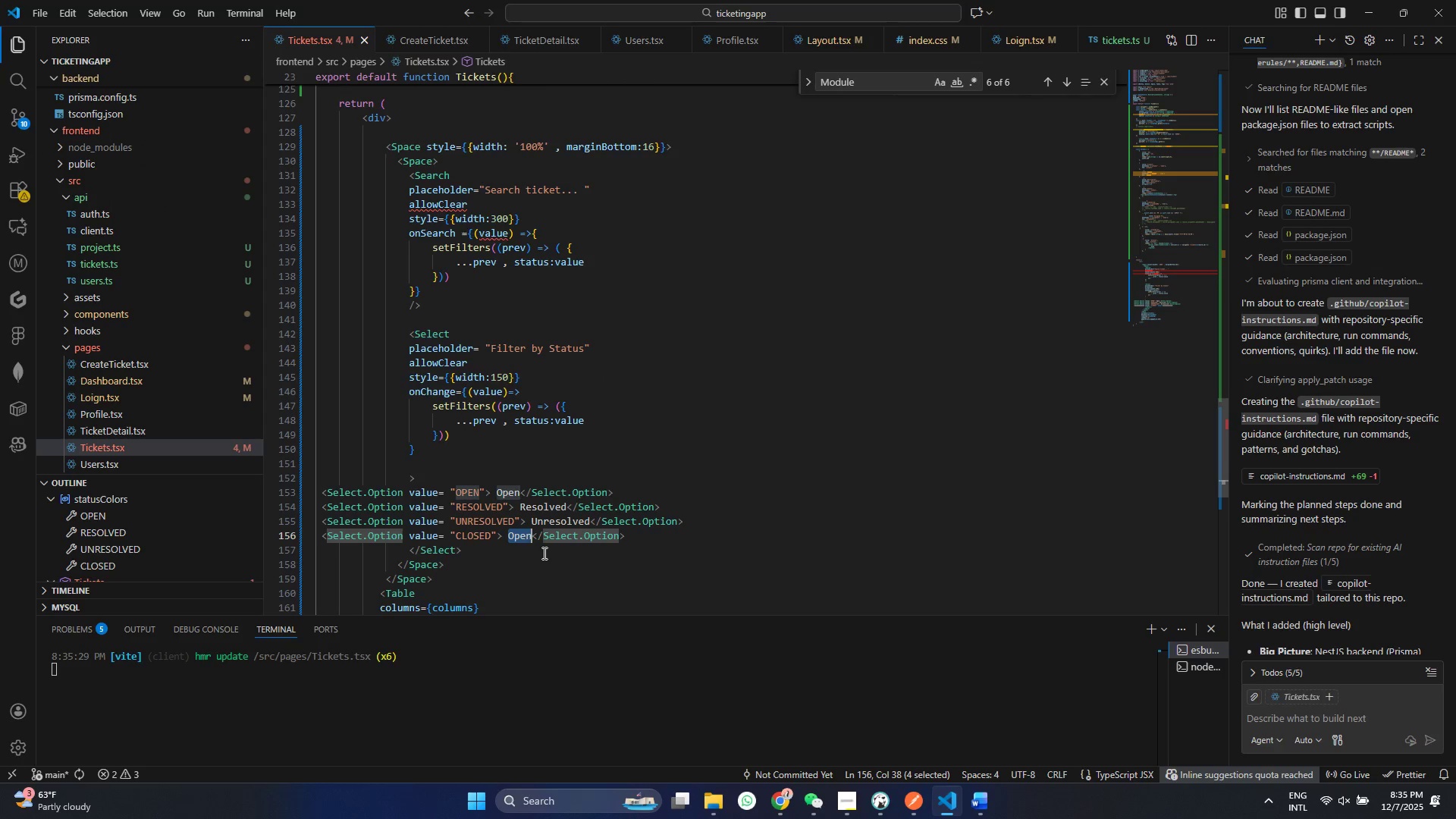 
double_click([520, 539])
 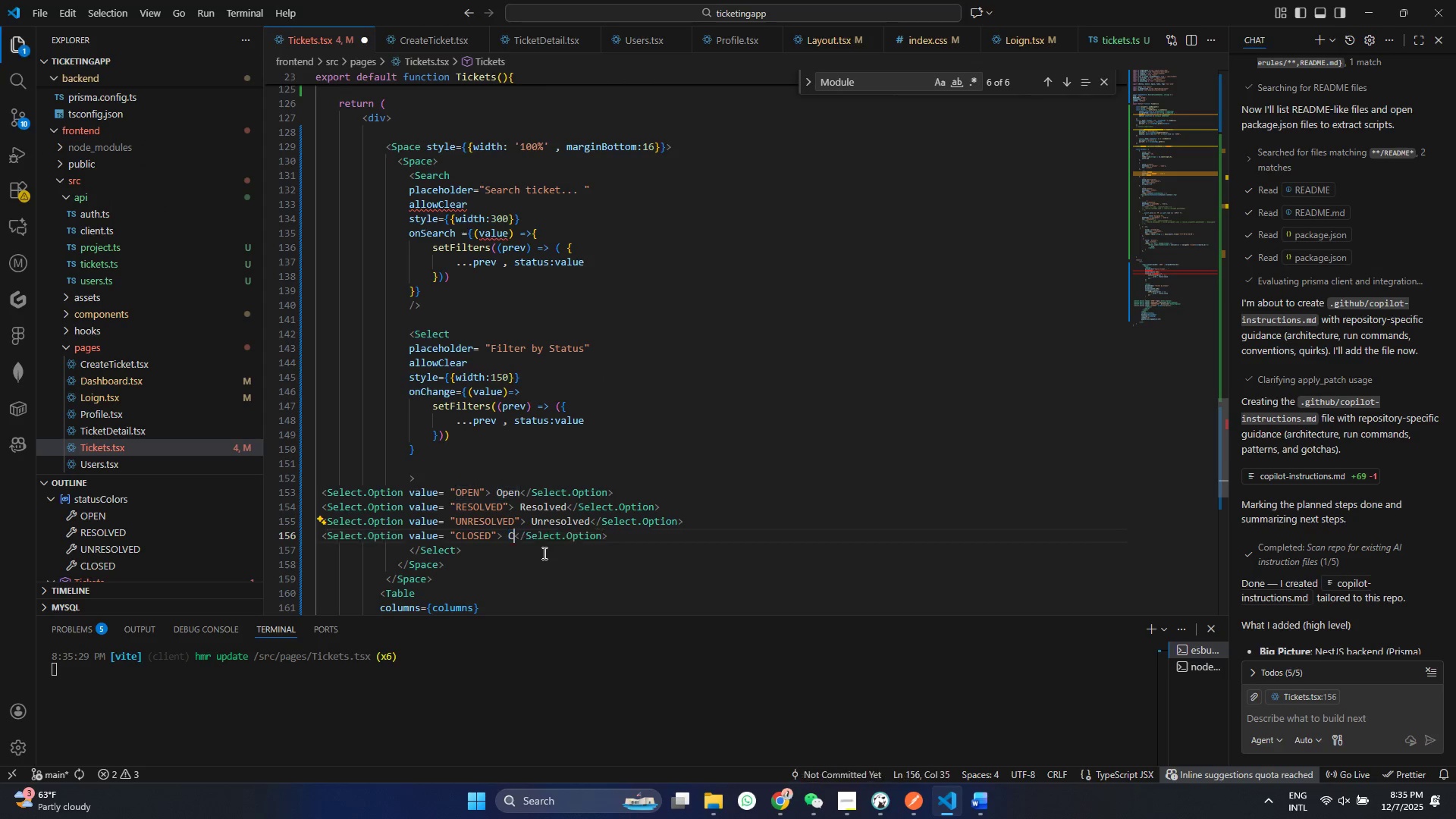 
type(CLOSE)
key(Backspace)
key(Backspace)
key(Backspace)
key(Backspace)
type(lsed)
 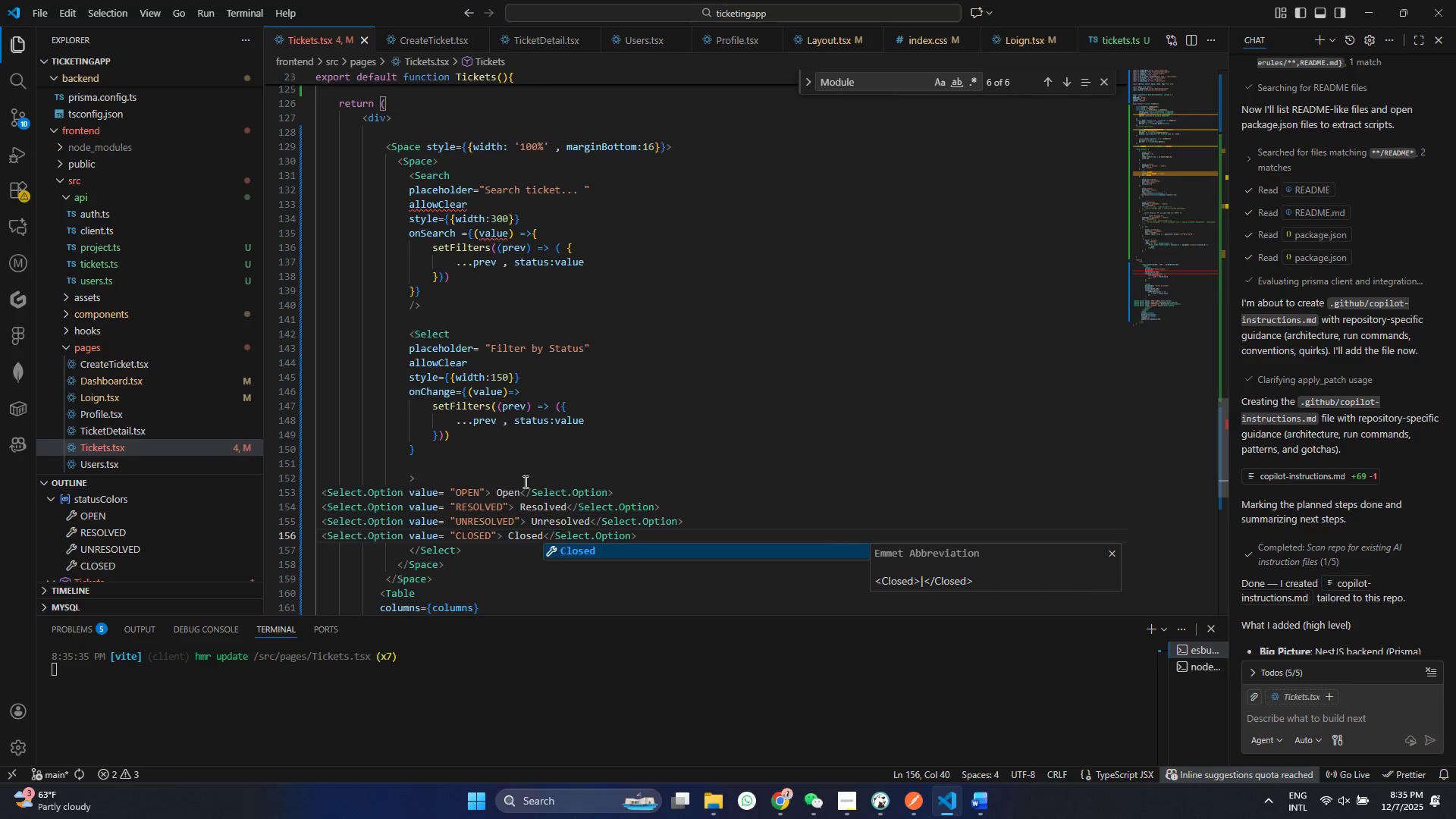 
key(Control+ControlLeft)
 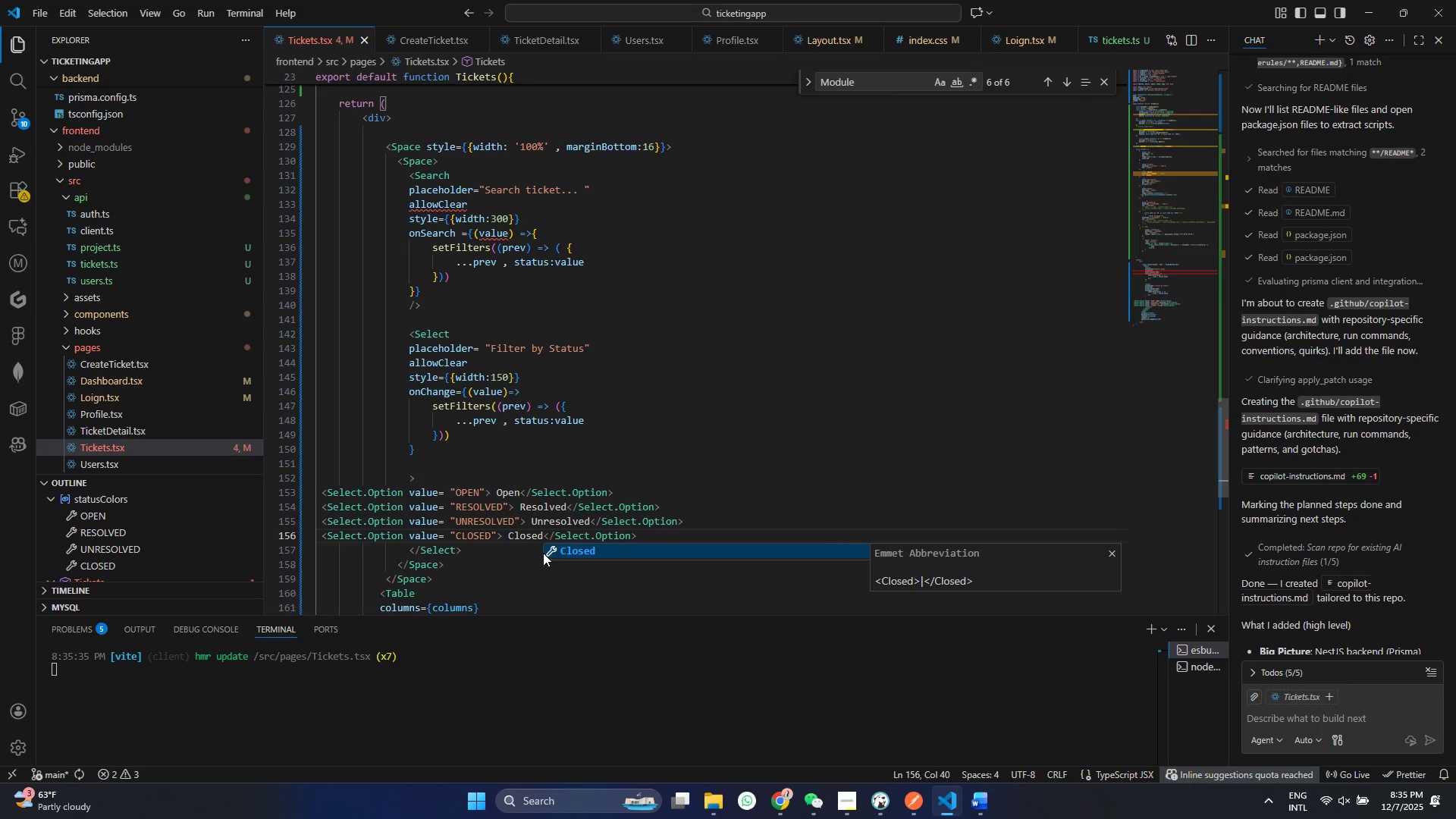 
key(Control+S)
 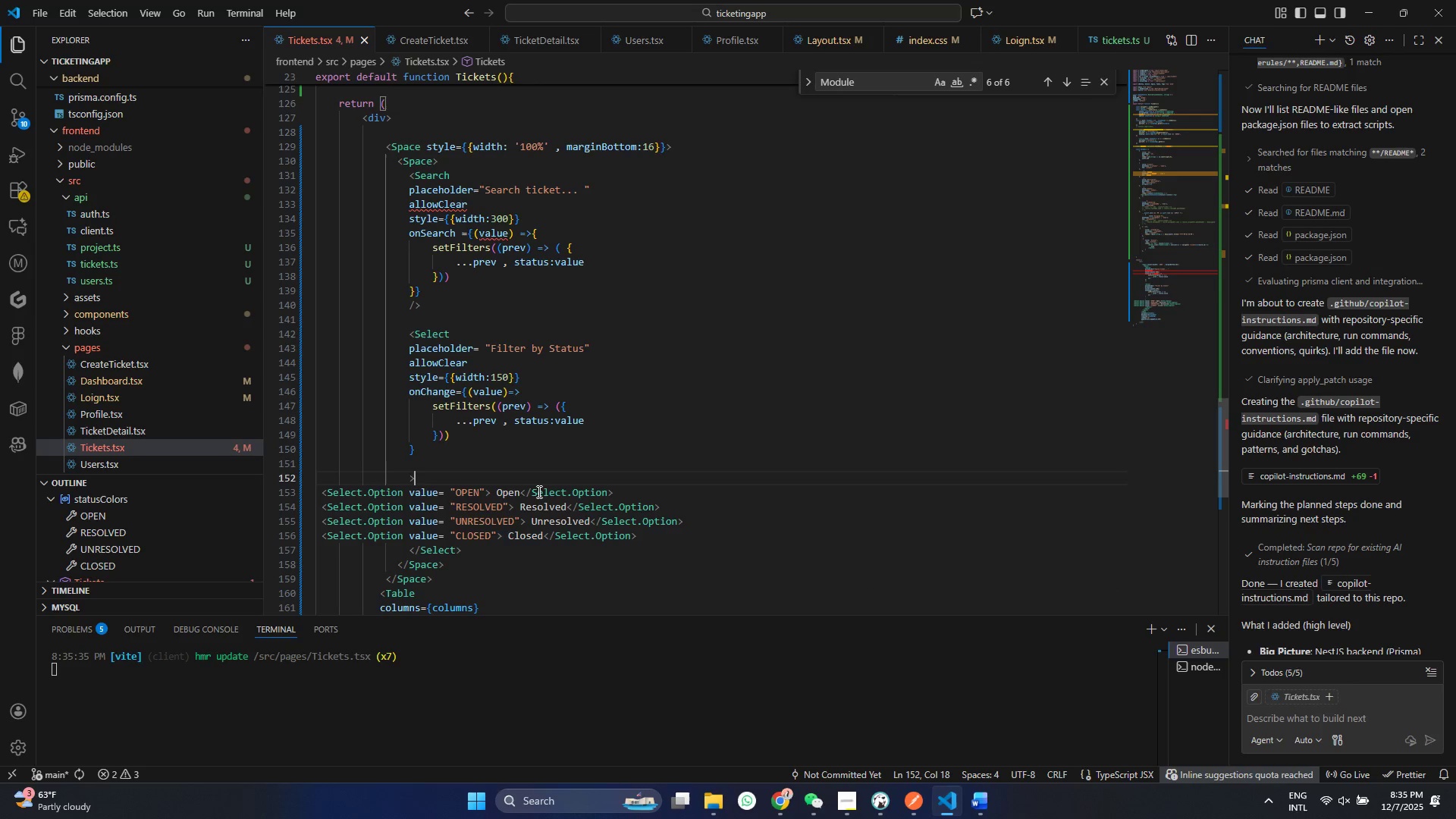 
left_click([524, 482])
 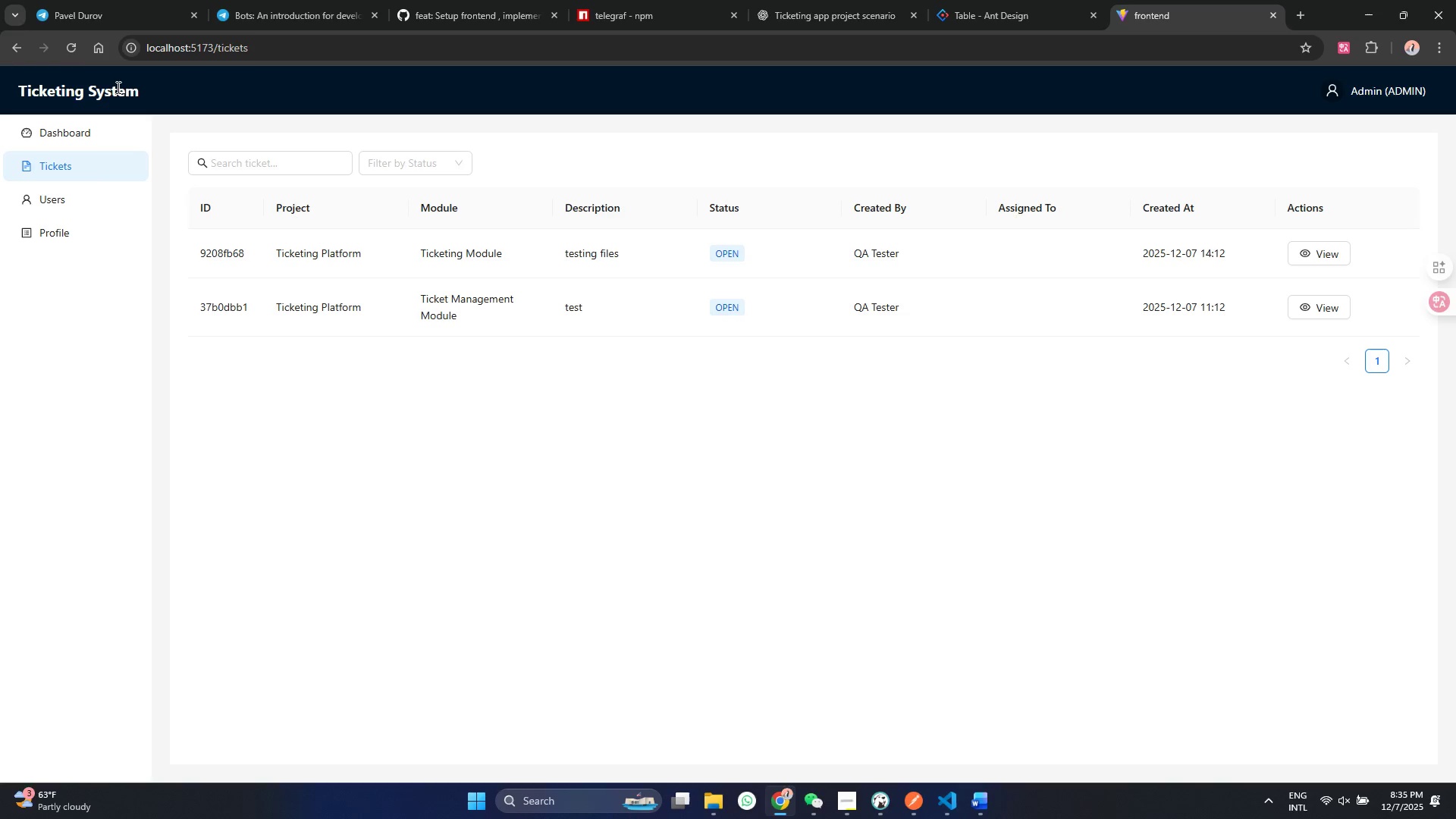 
left_click([76, 59])
 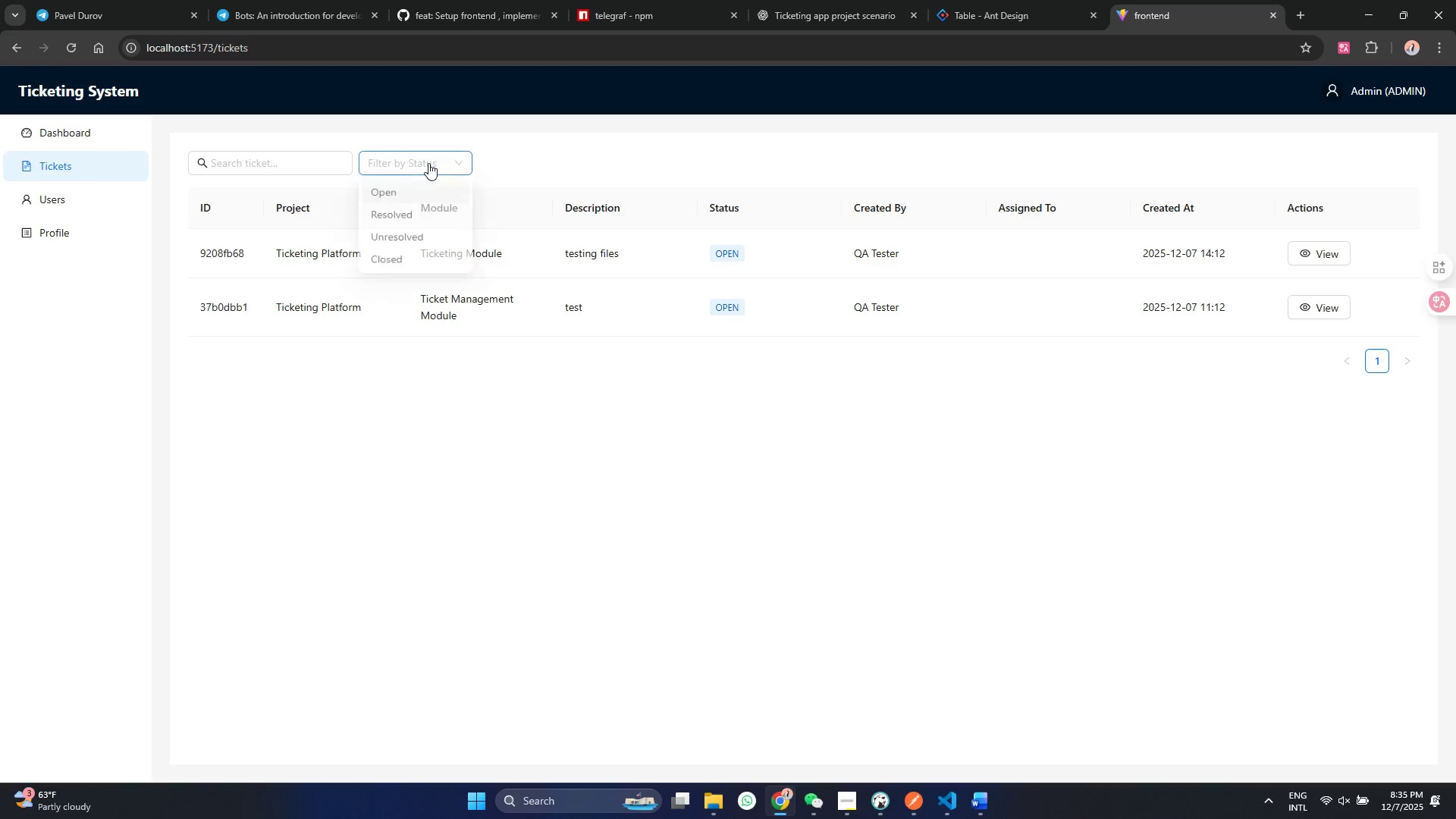 
left_click([428, 163])
 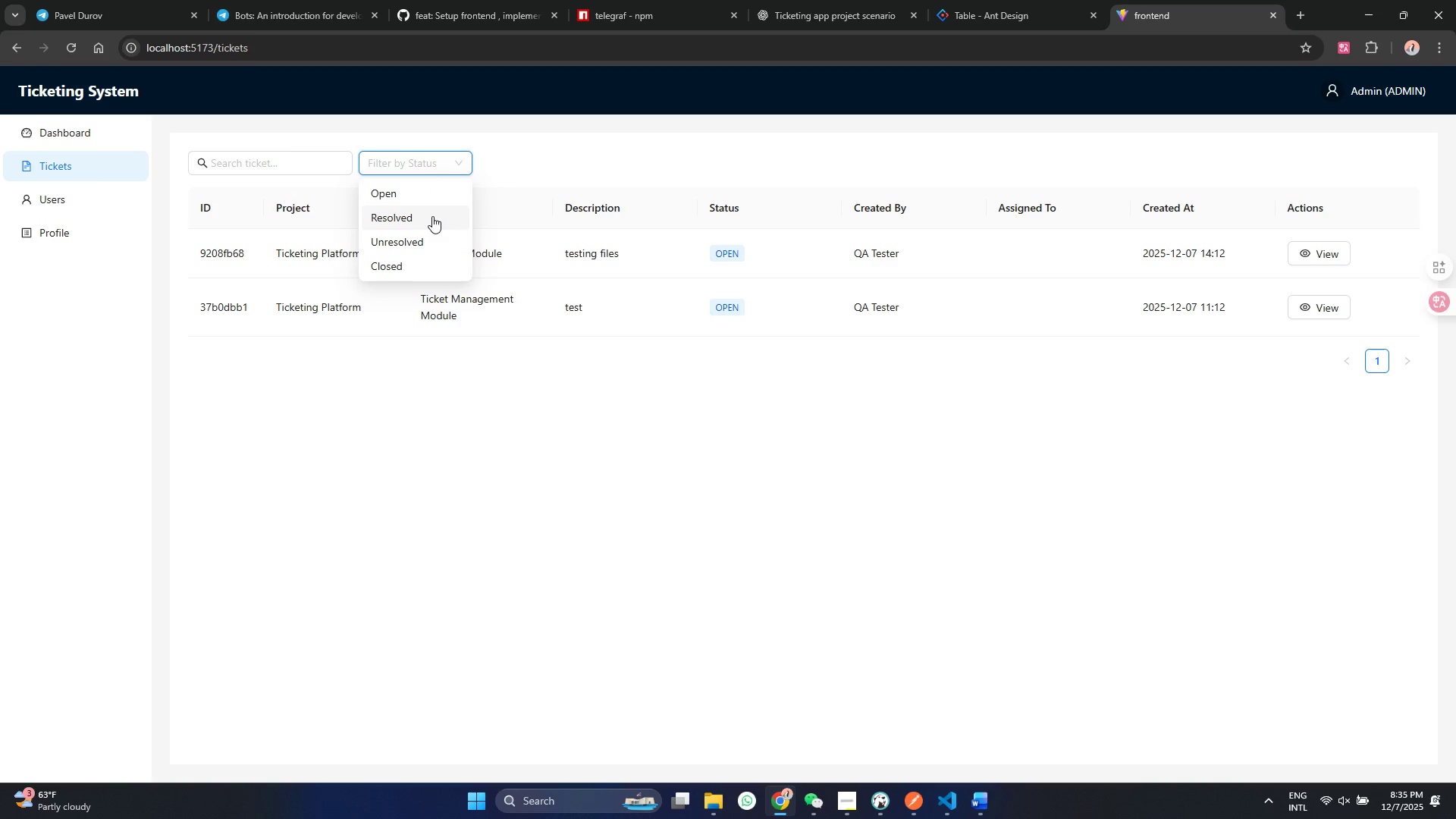 
left_click([432, 216])
 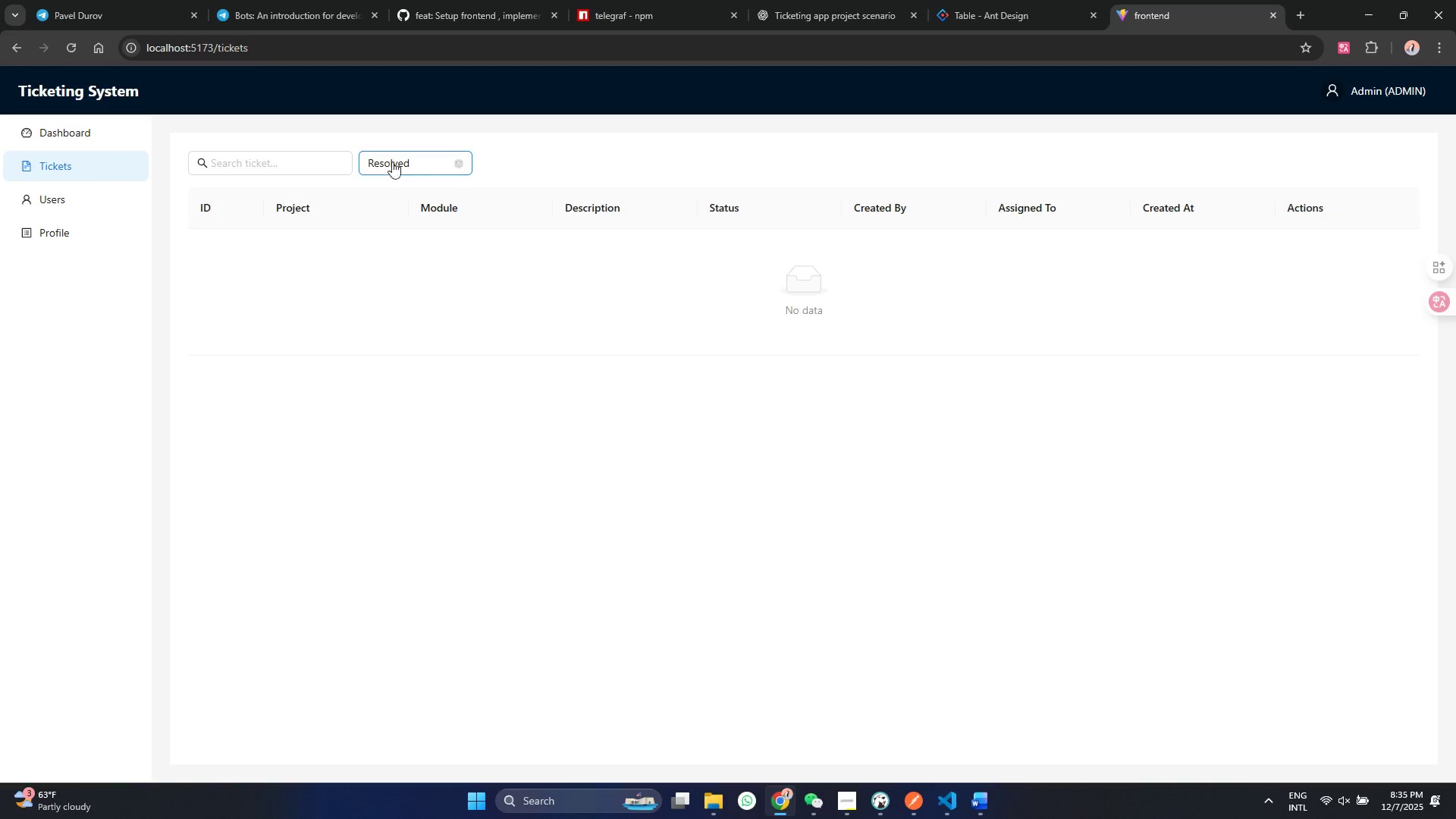 
left_click_drag(start_coordinate=[358, 152], to_coordinate=[365, 155])
 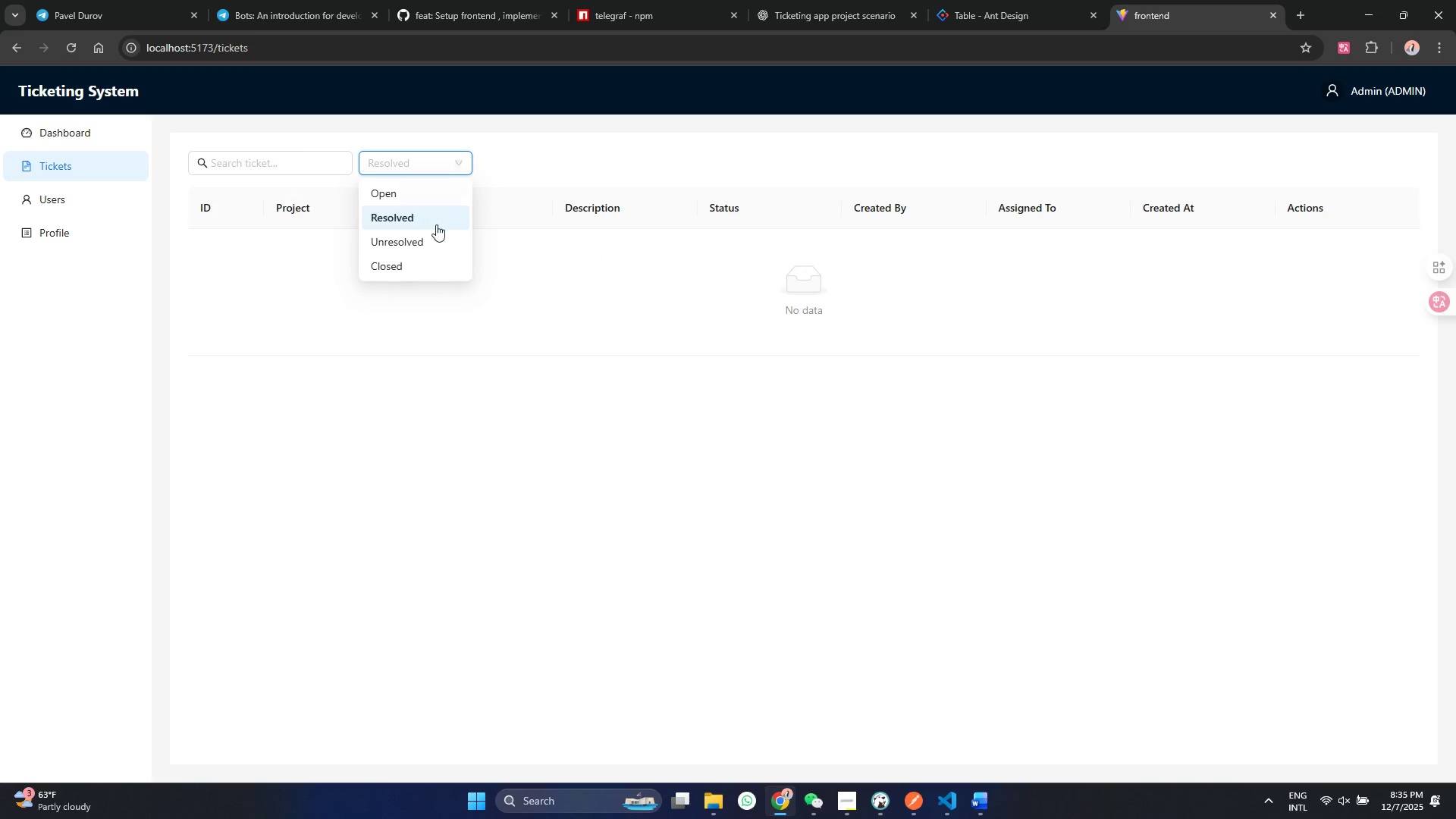 
double_click([408, 165])
 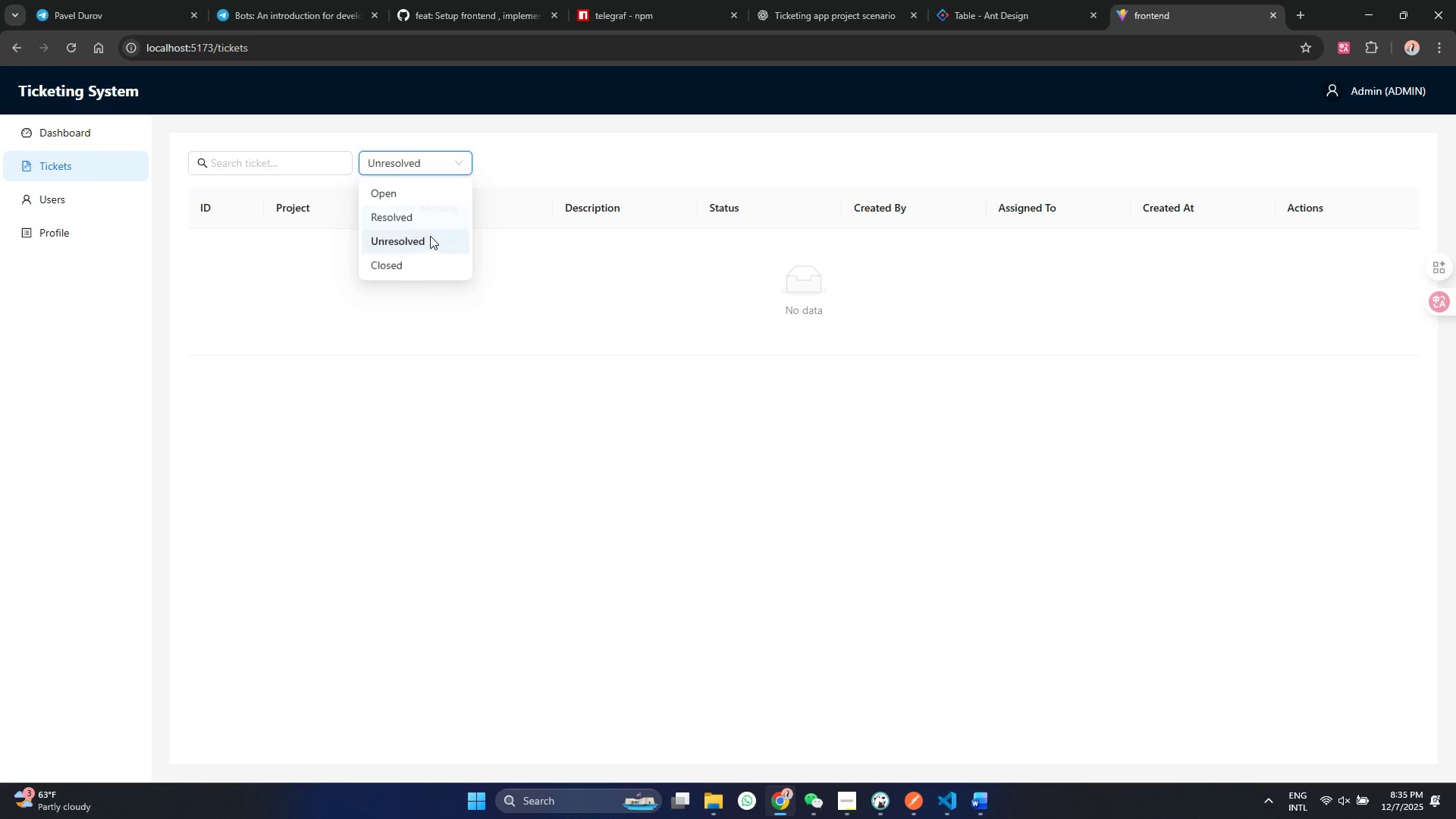 
left_click([431, 238])
 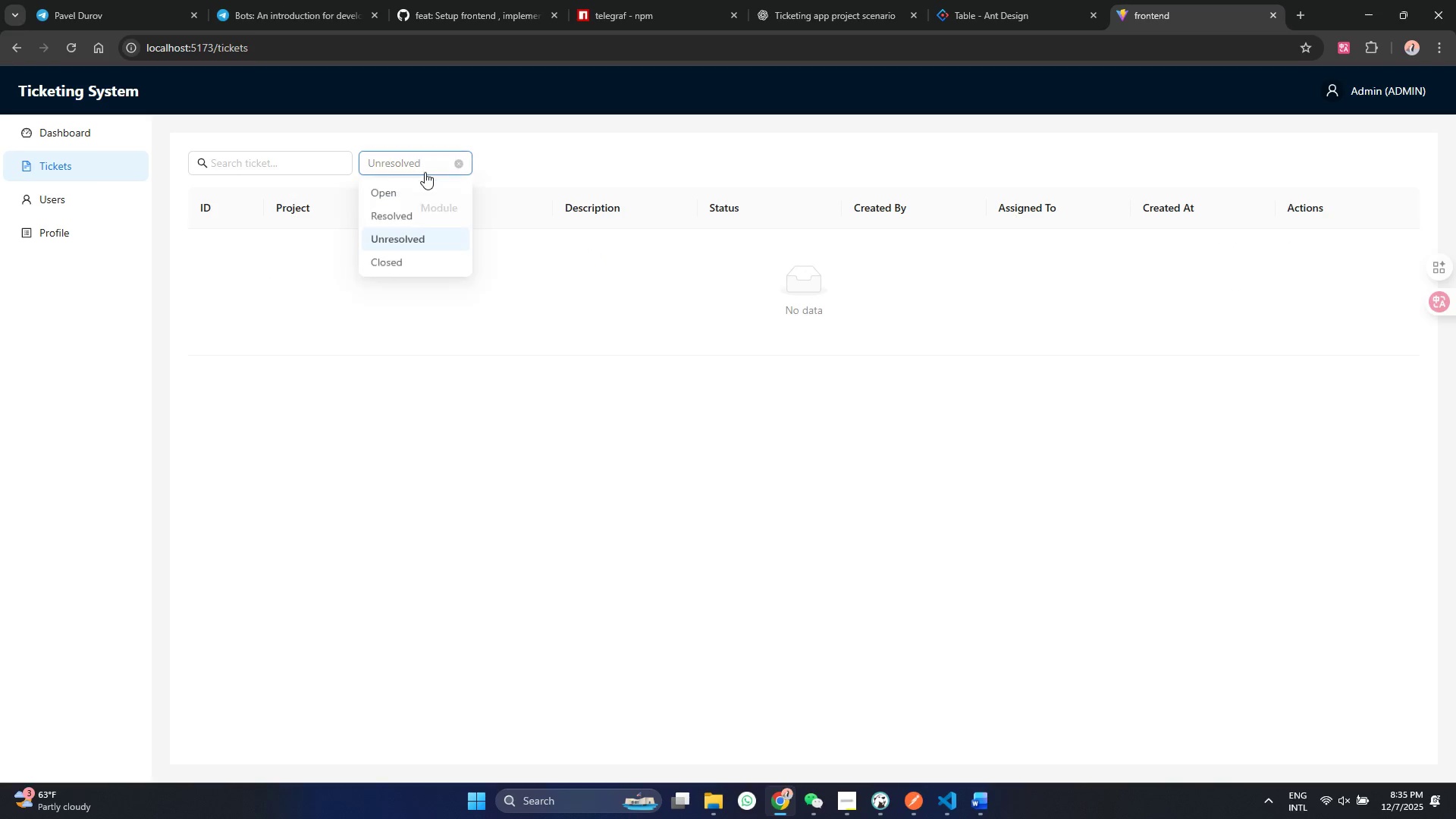 
double_click([424, 167])
 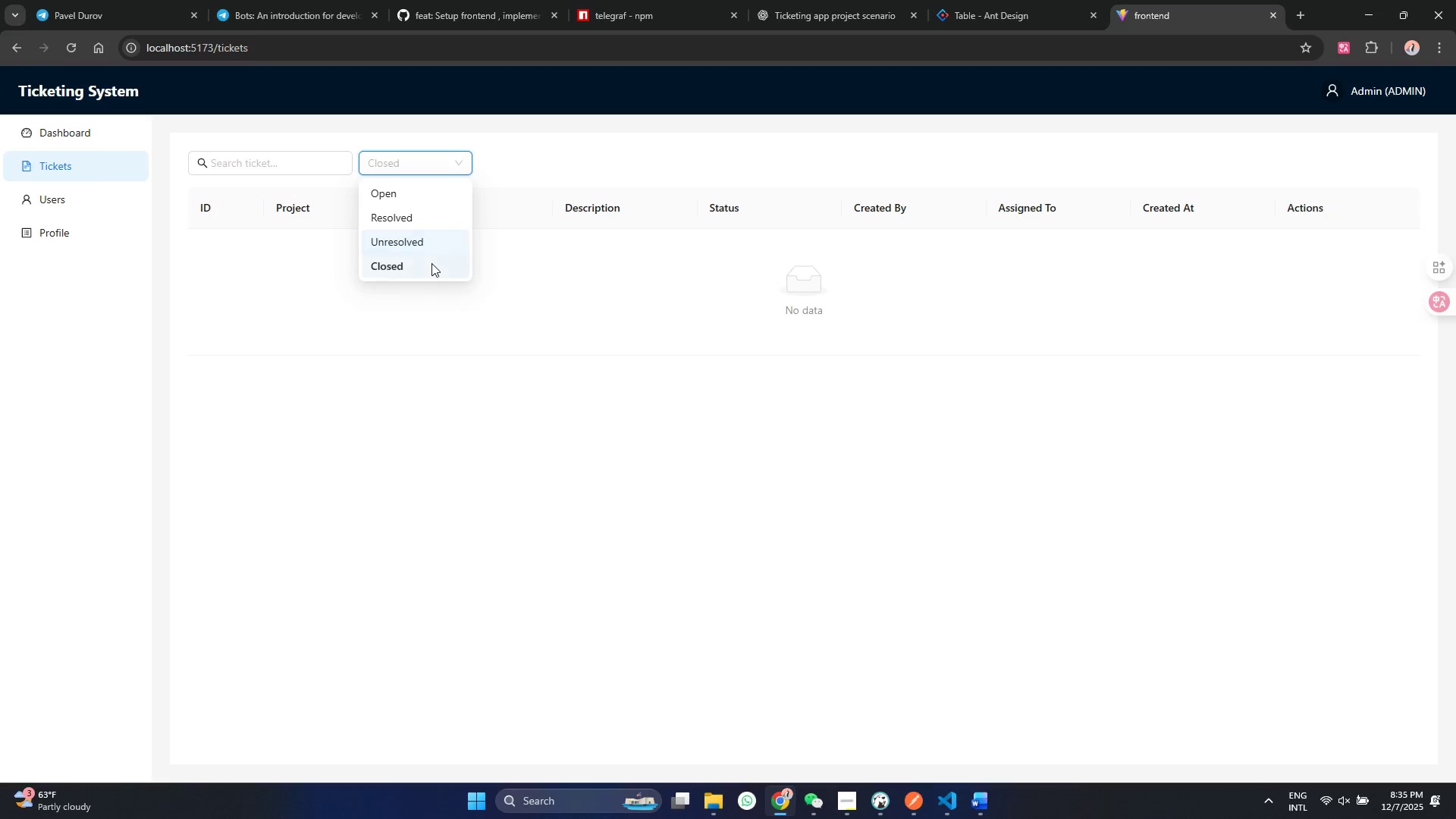 
left_click([431, 263])
 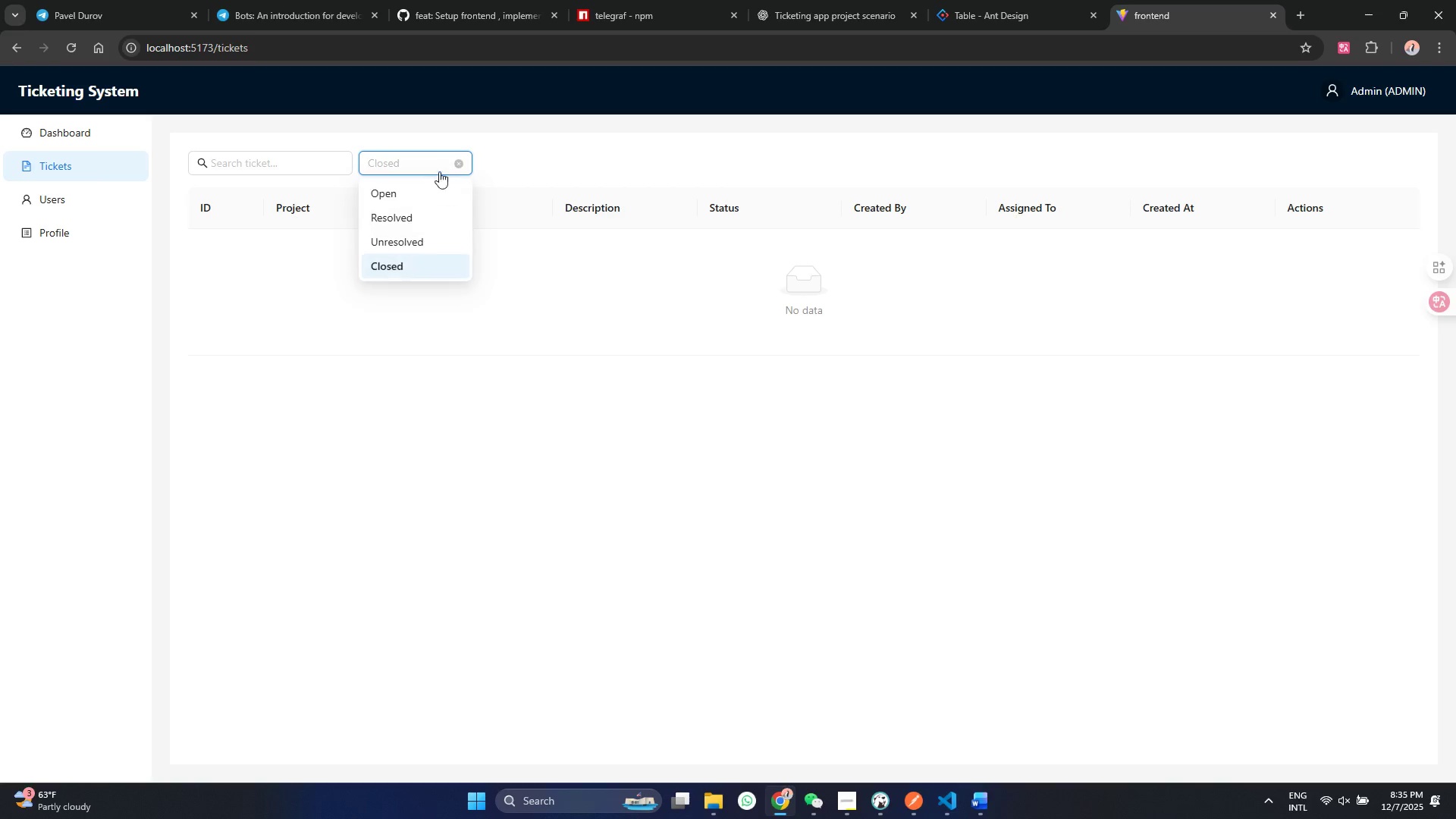 
left_click([439, 162])
 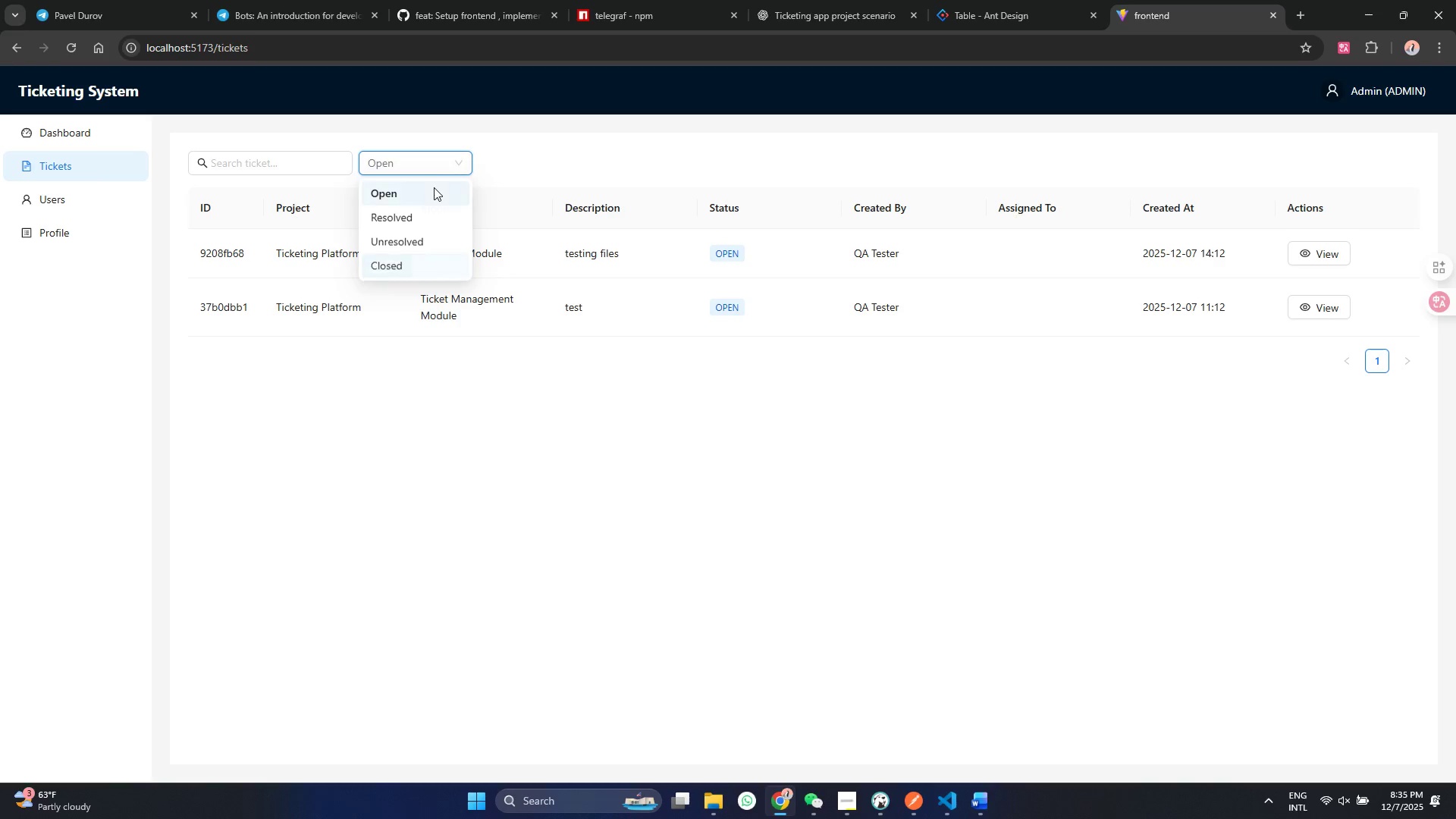 
left_click([434, 187])
 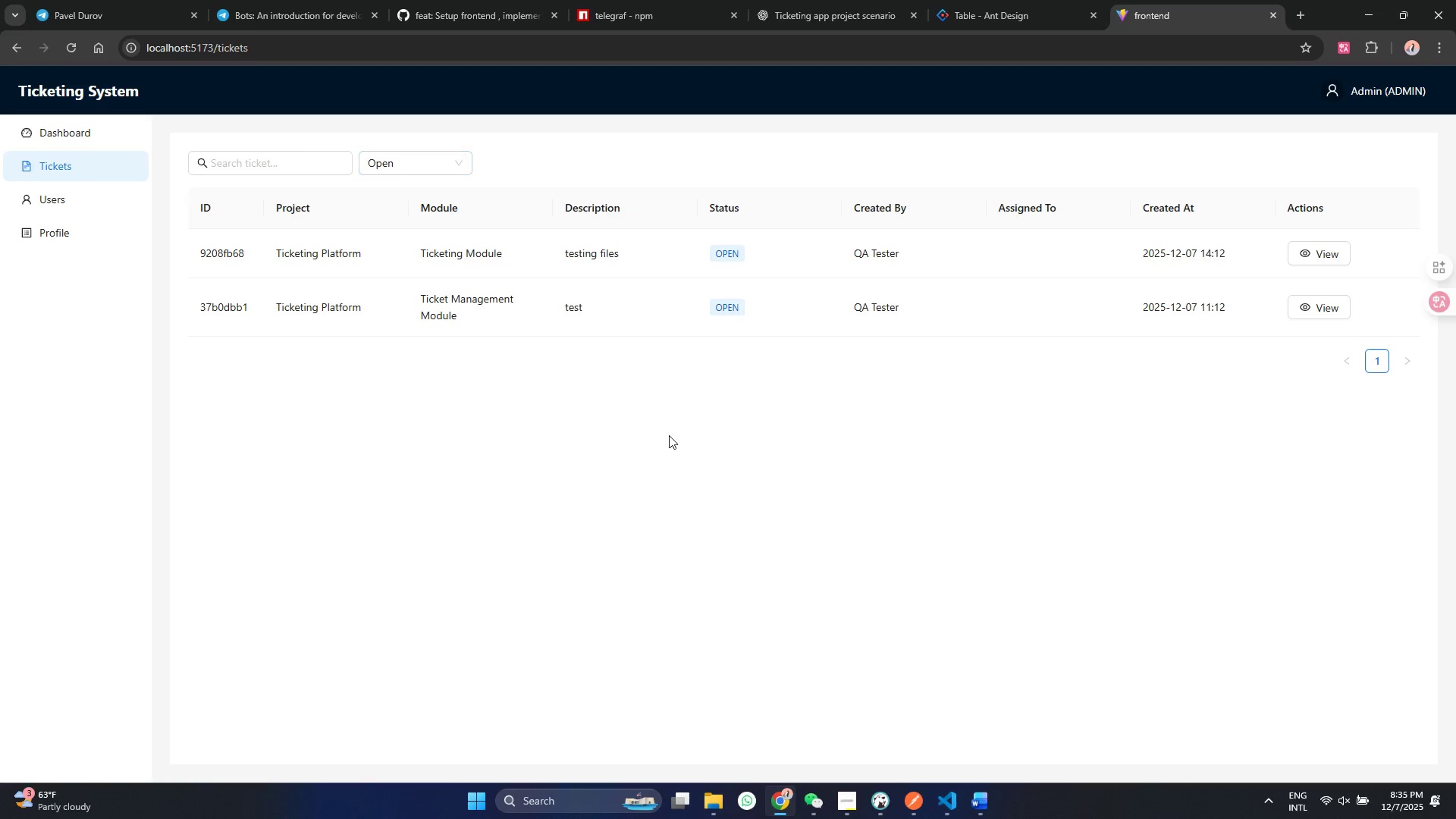 
left_click_drag(start_coordinate=[547, 397], to_coordinate=[588, 423])
 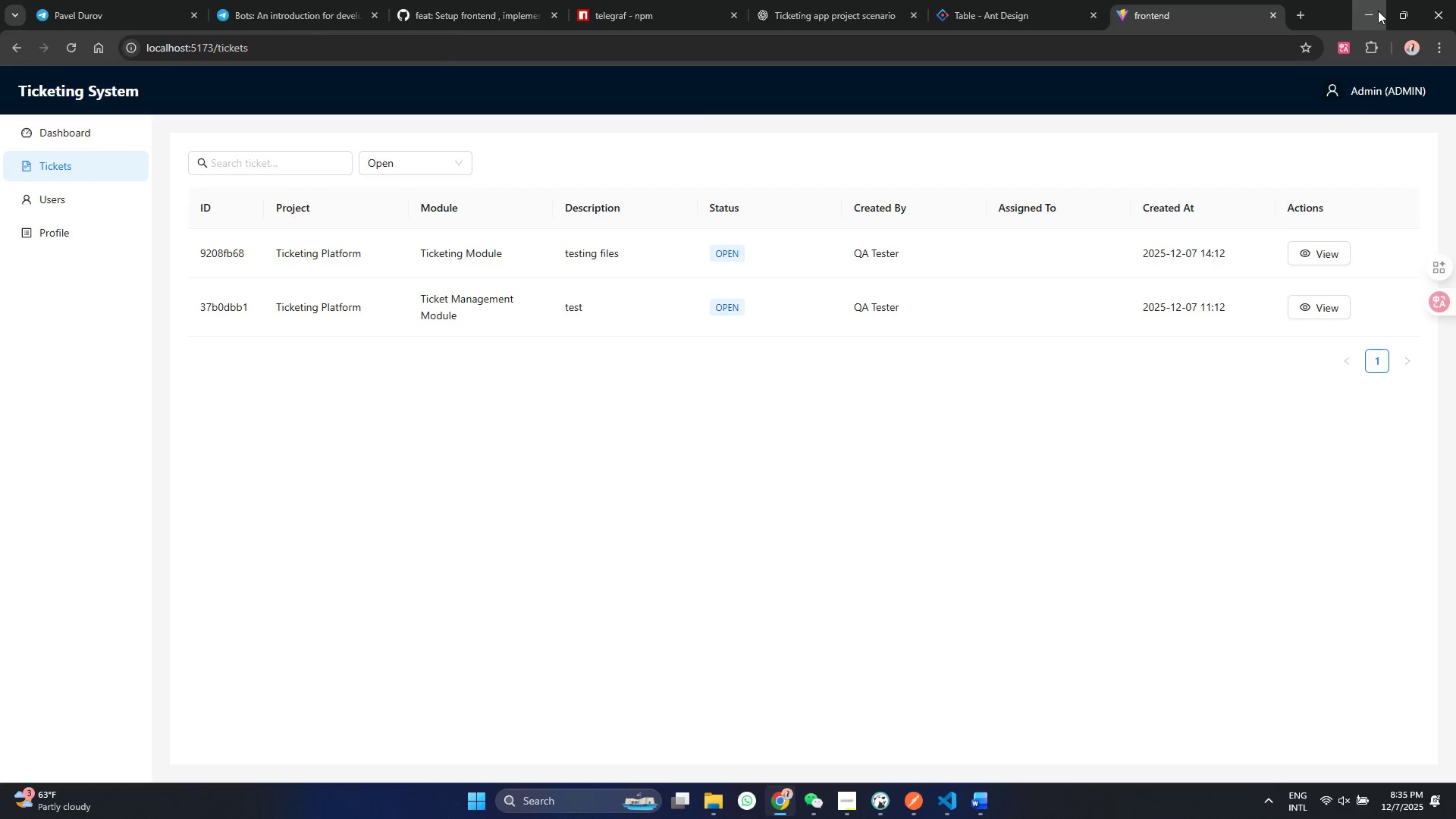 
left_click([1378, 11])
 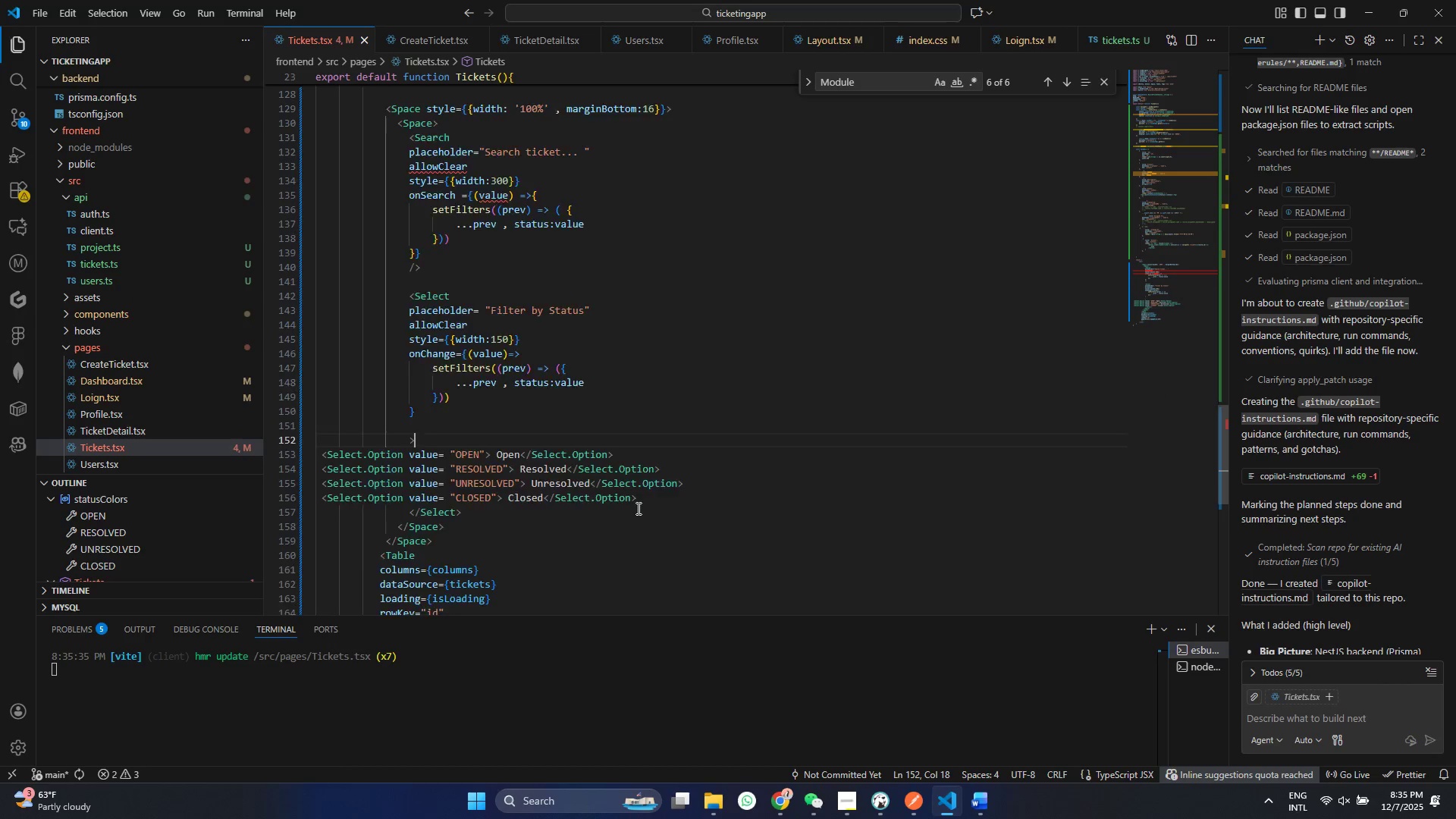 
scroll: coordinate [642, 510], scroll_direction: down, amount: 3.0
 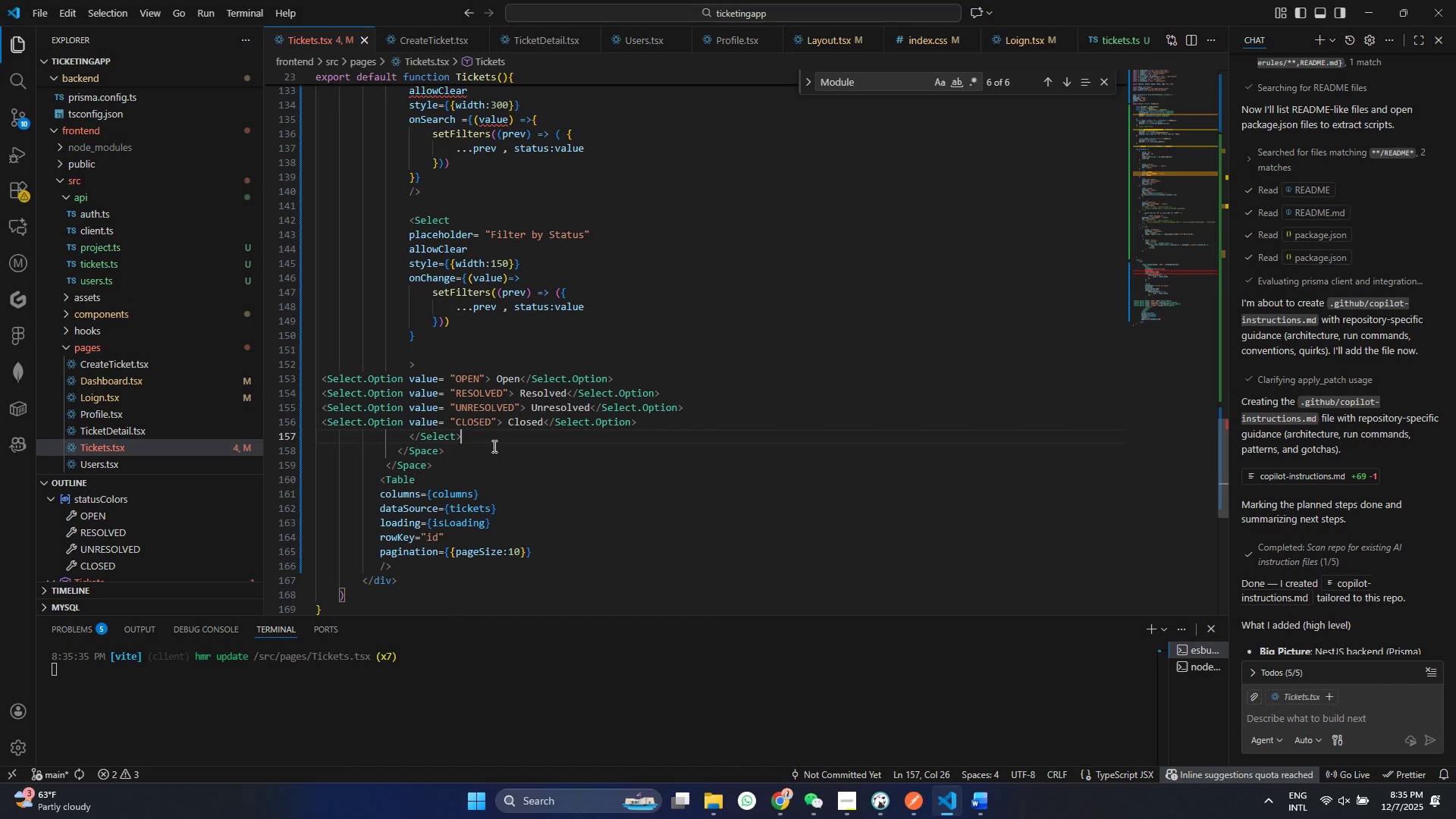 
double_click([470, 430])
 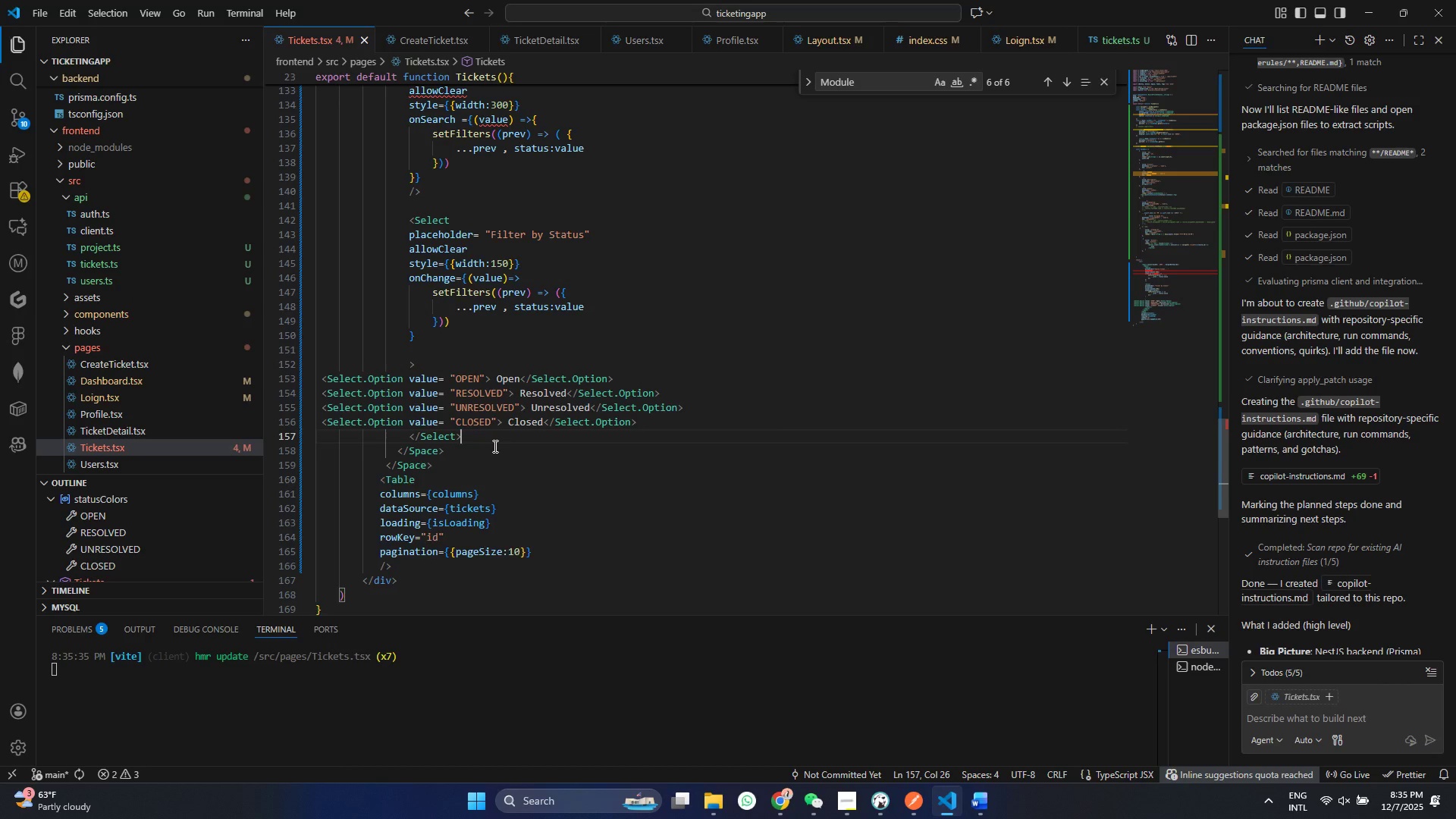 
key(Enter)
 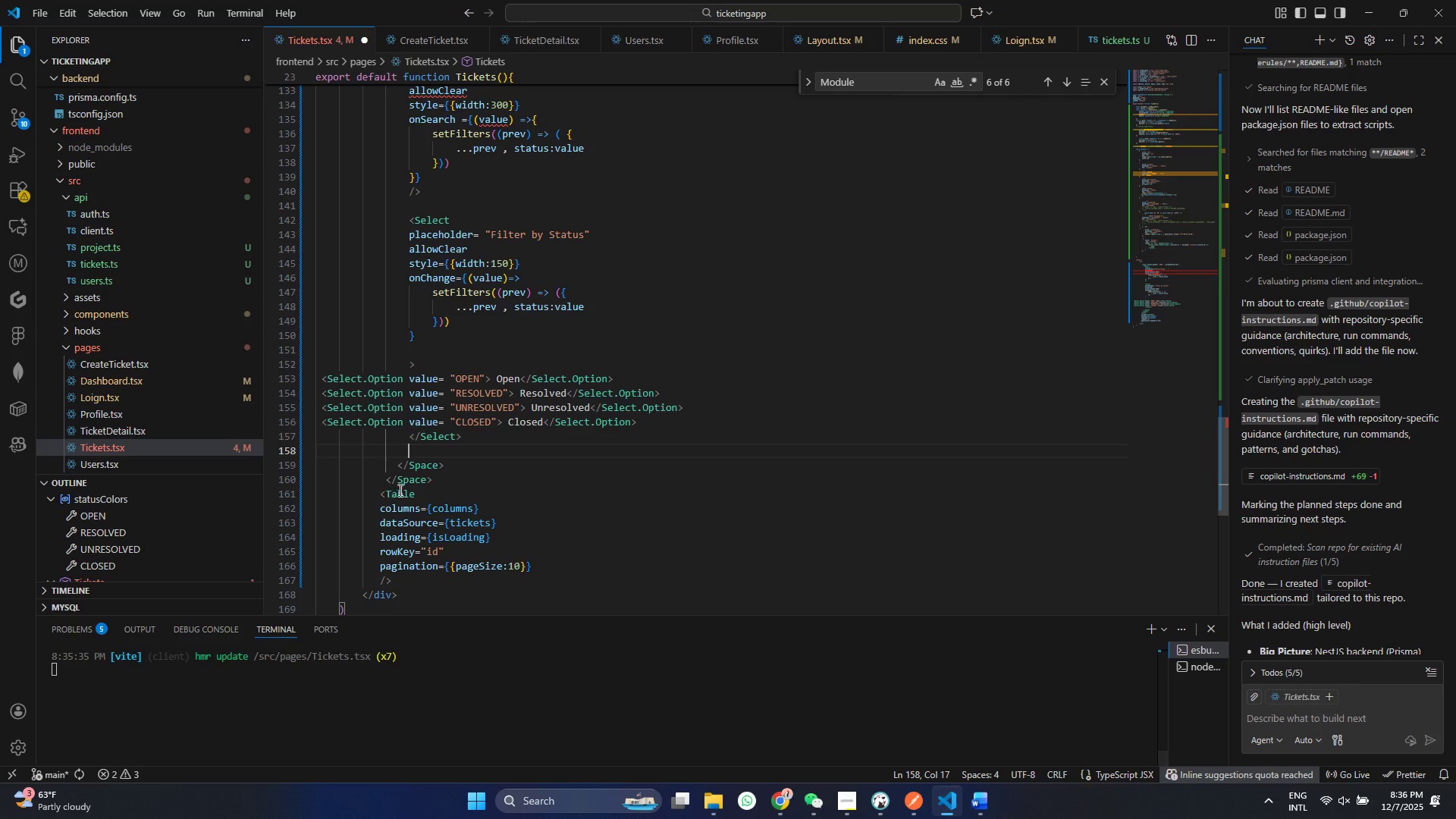 
wait(71.11)
 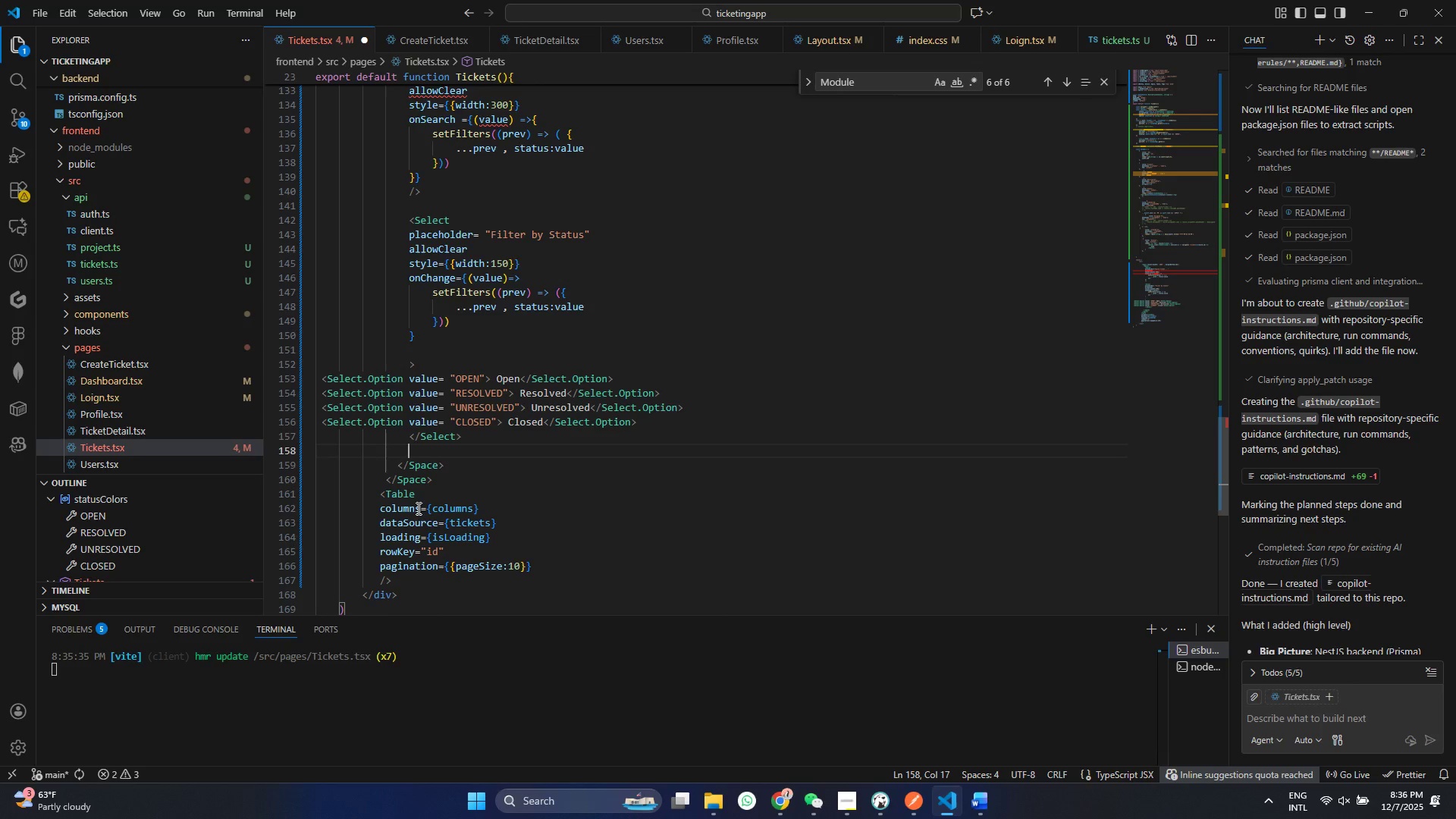 
type({(user.?.role)
 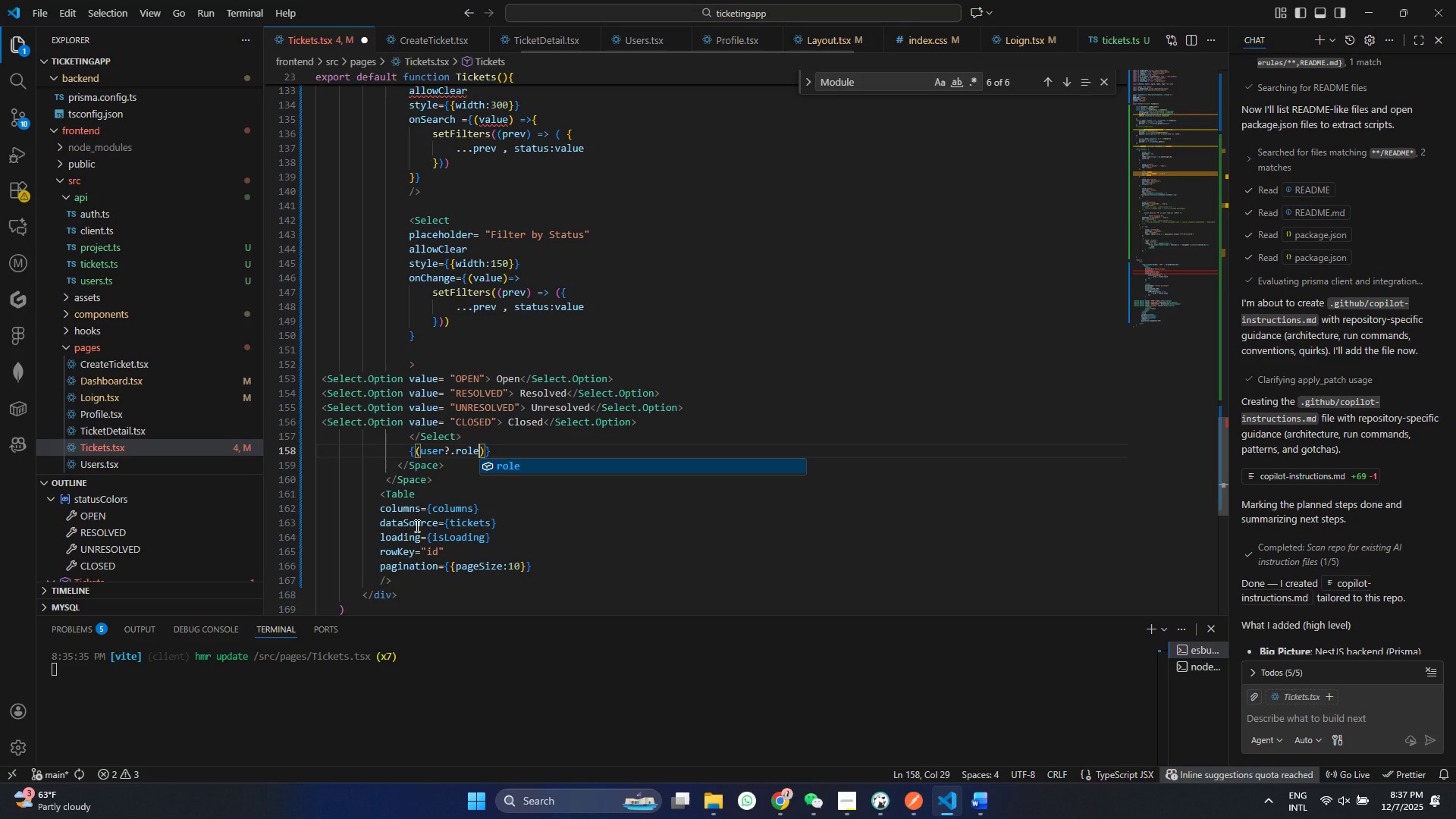 
hold_key(key=Backspace, duration=23.92)
 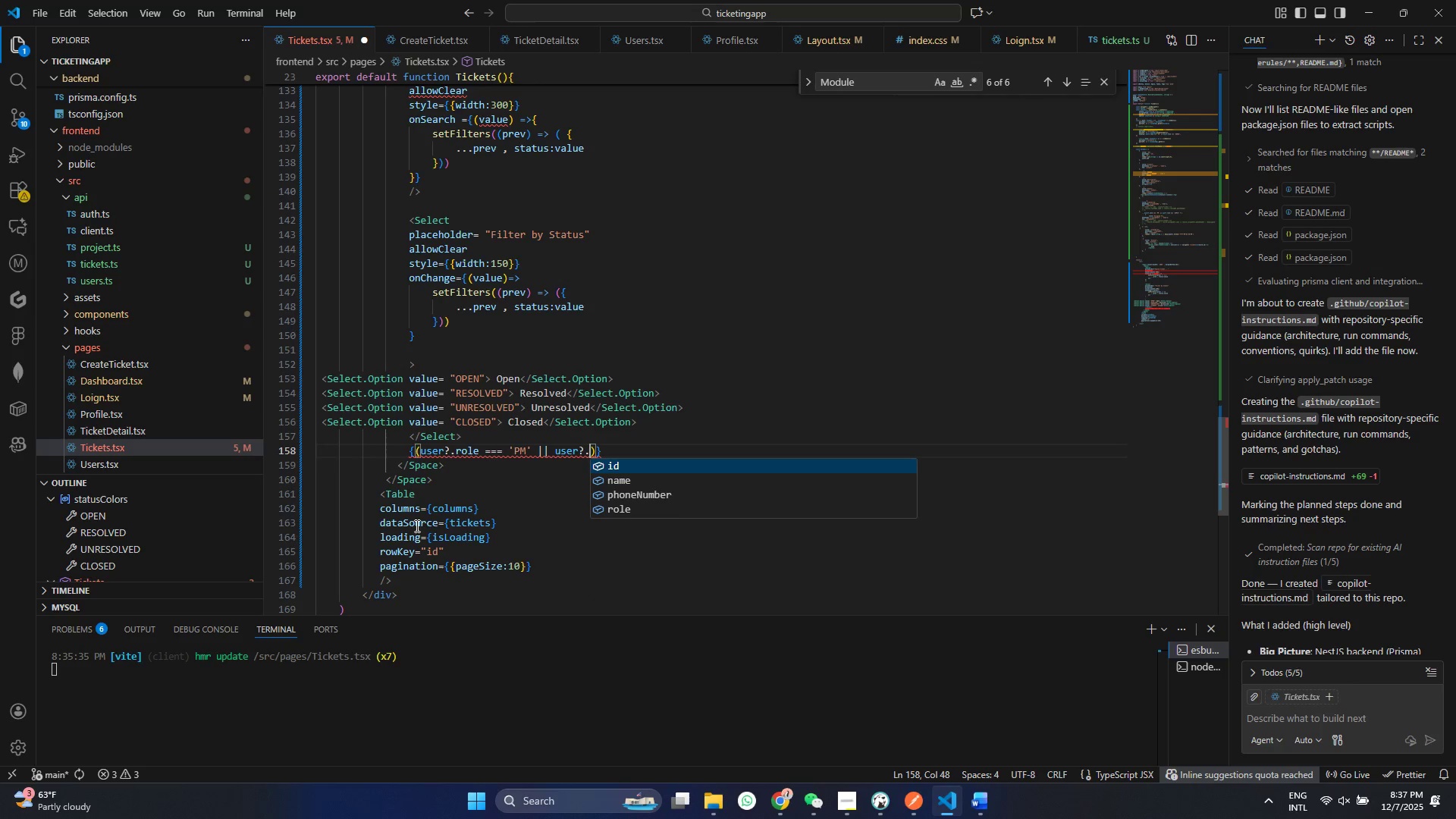 
key(Space)
 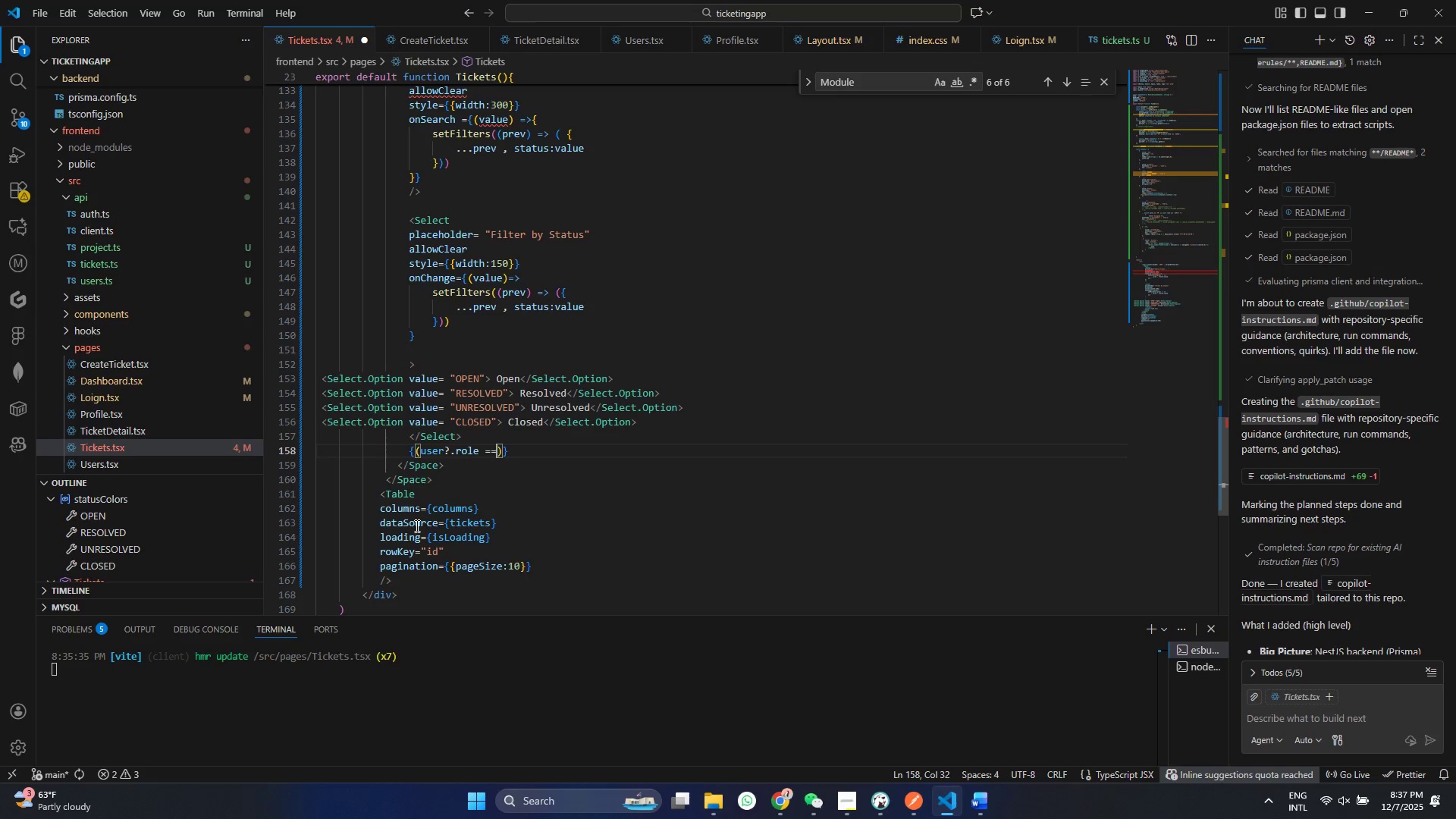 
key(Equal)
 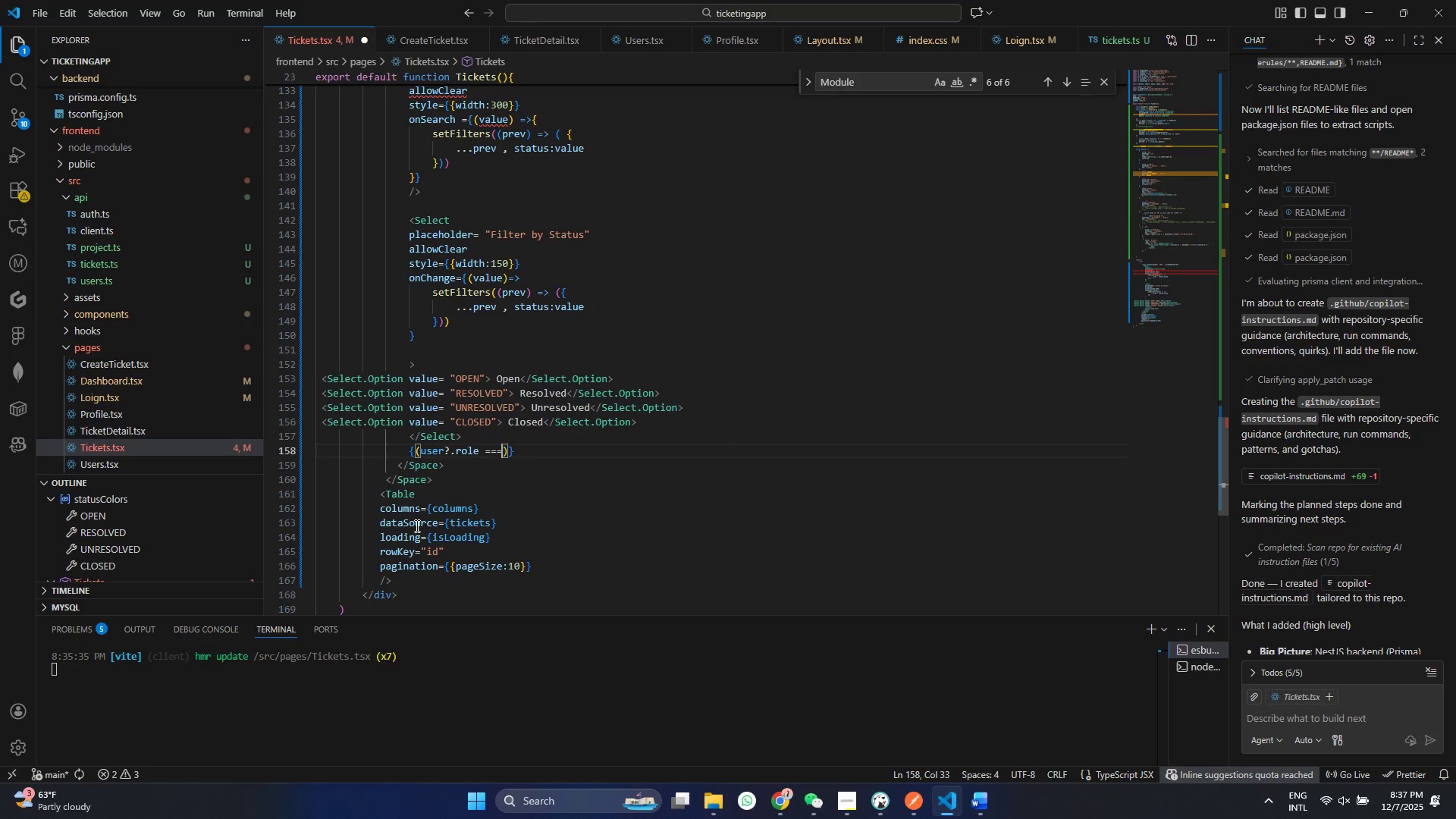 
key(Equal)
 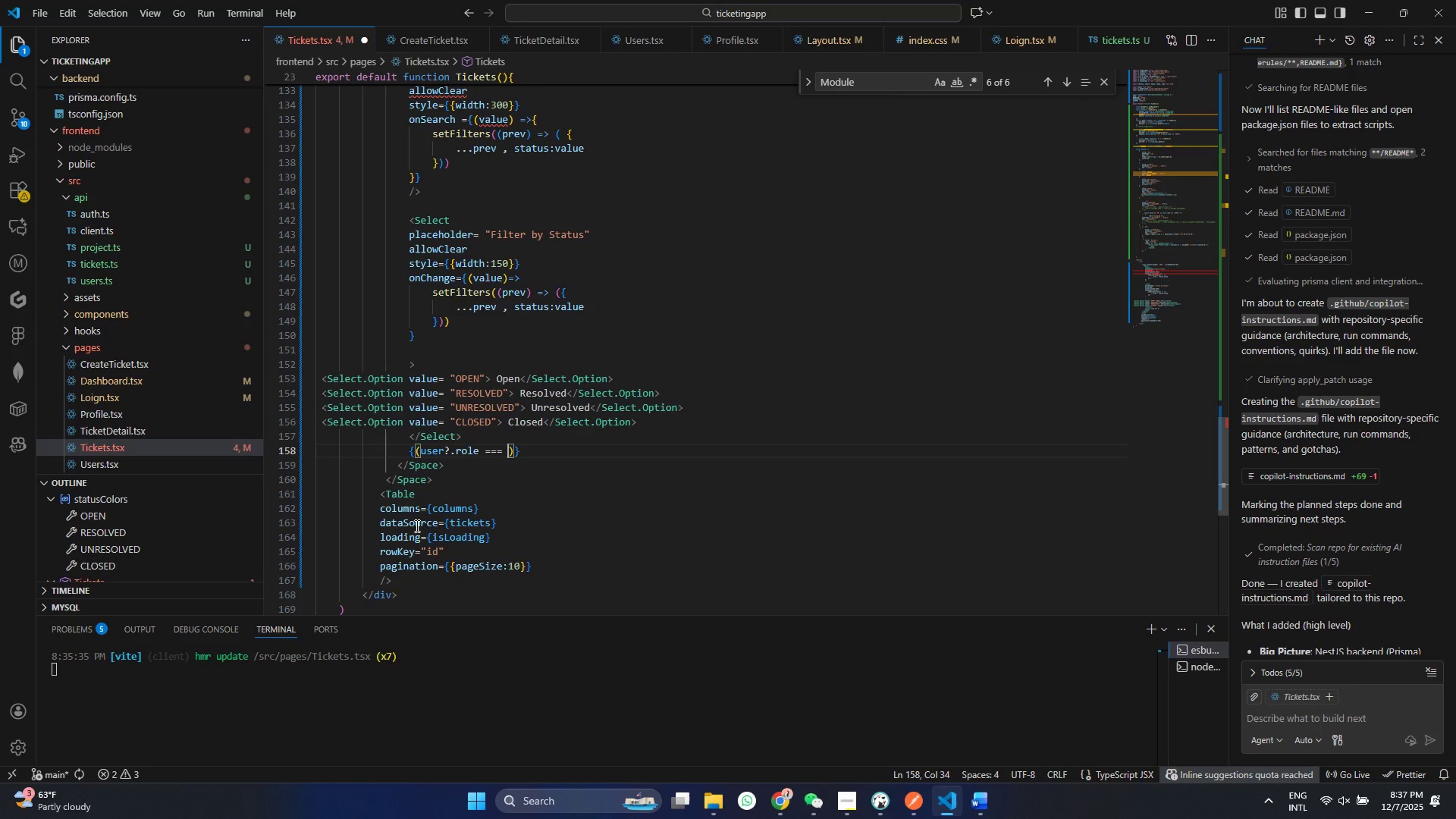 
key(Equal)
 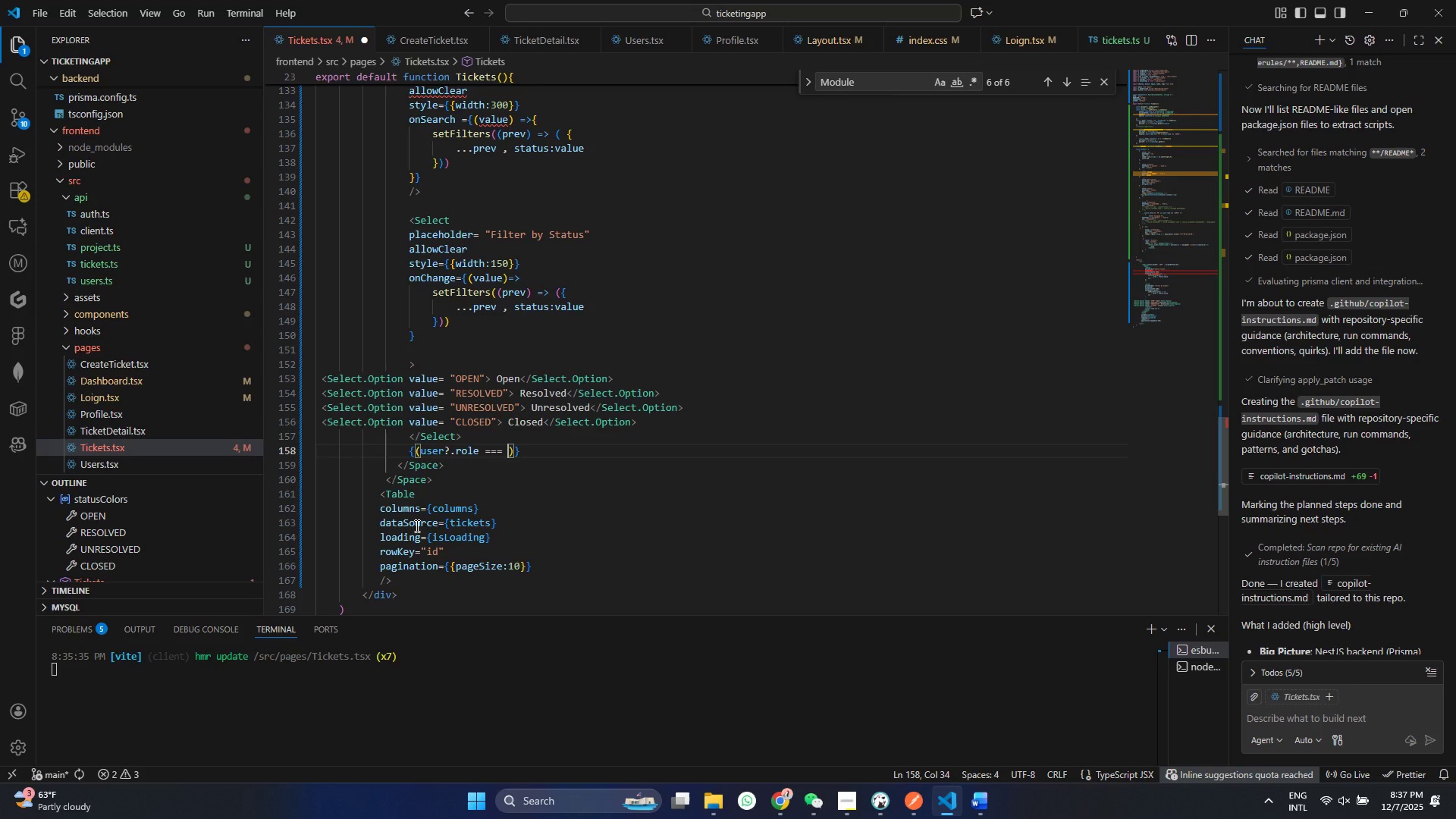 
key(Space)
 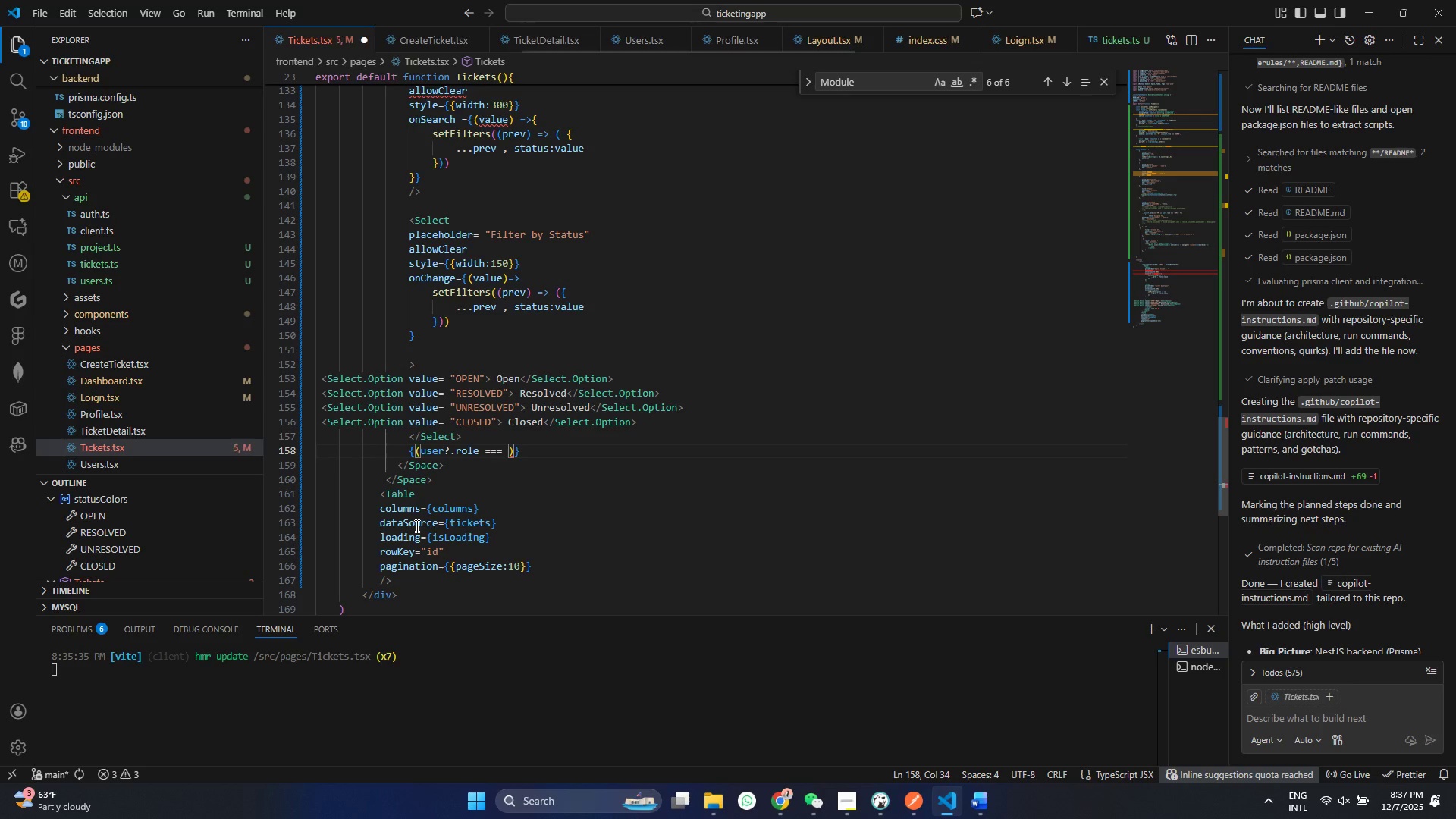 
hold_key(key=ShiftRight, duration=1.45)
 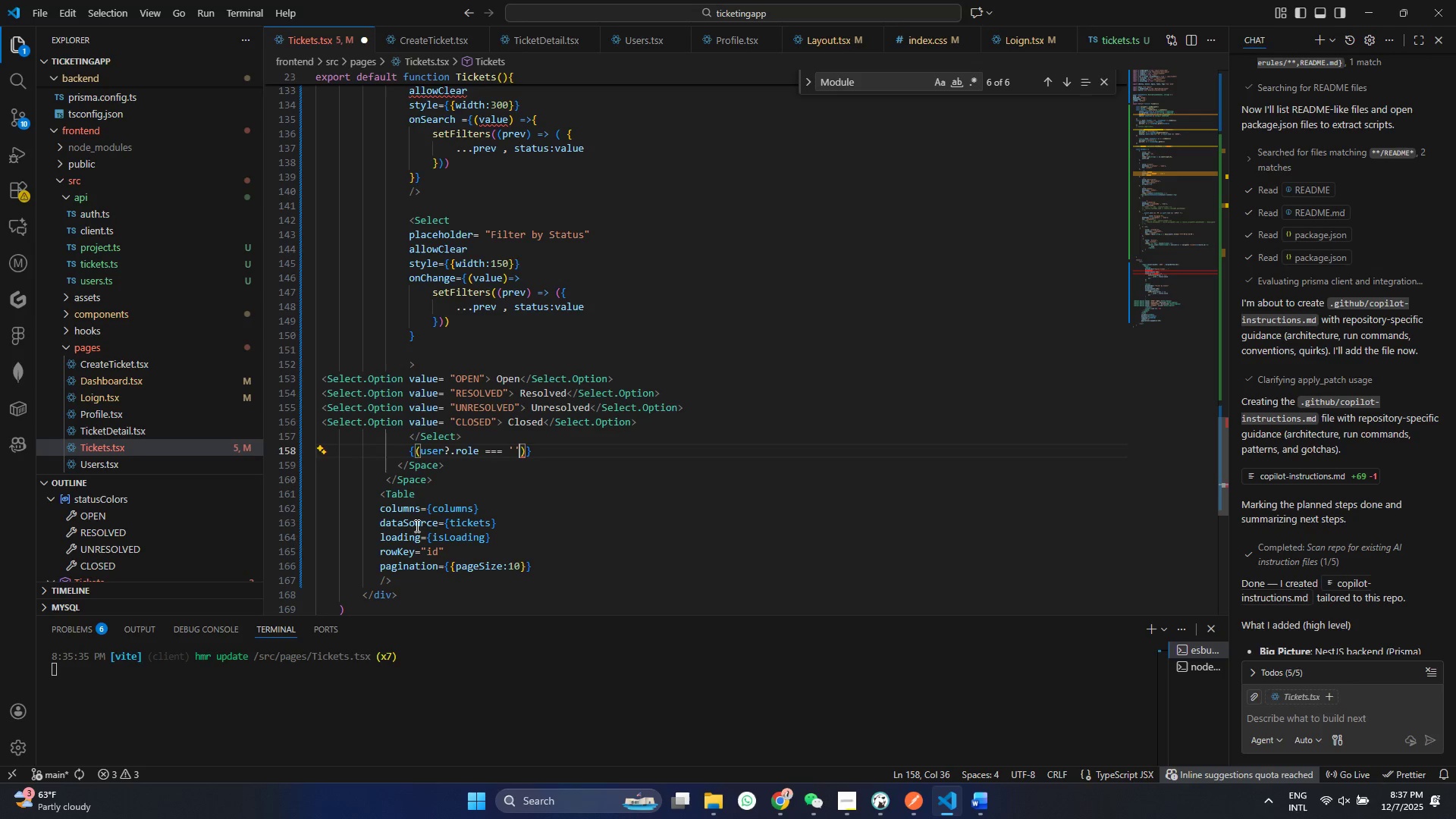 
key(Quote)
 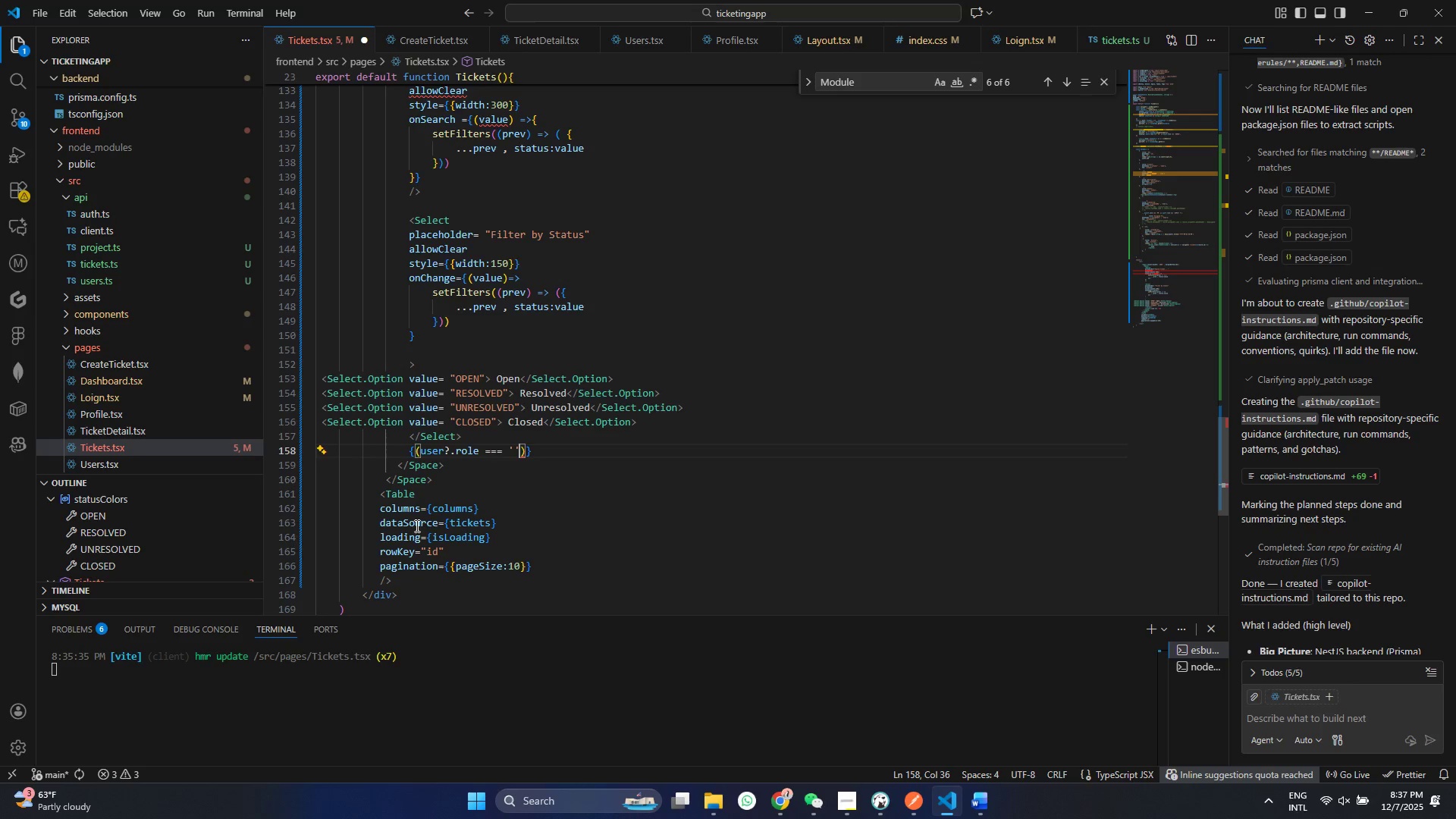 
key(Quote)
 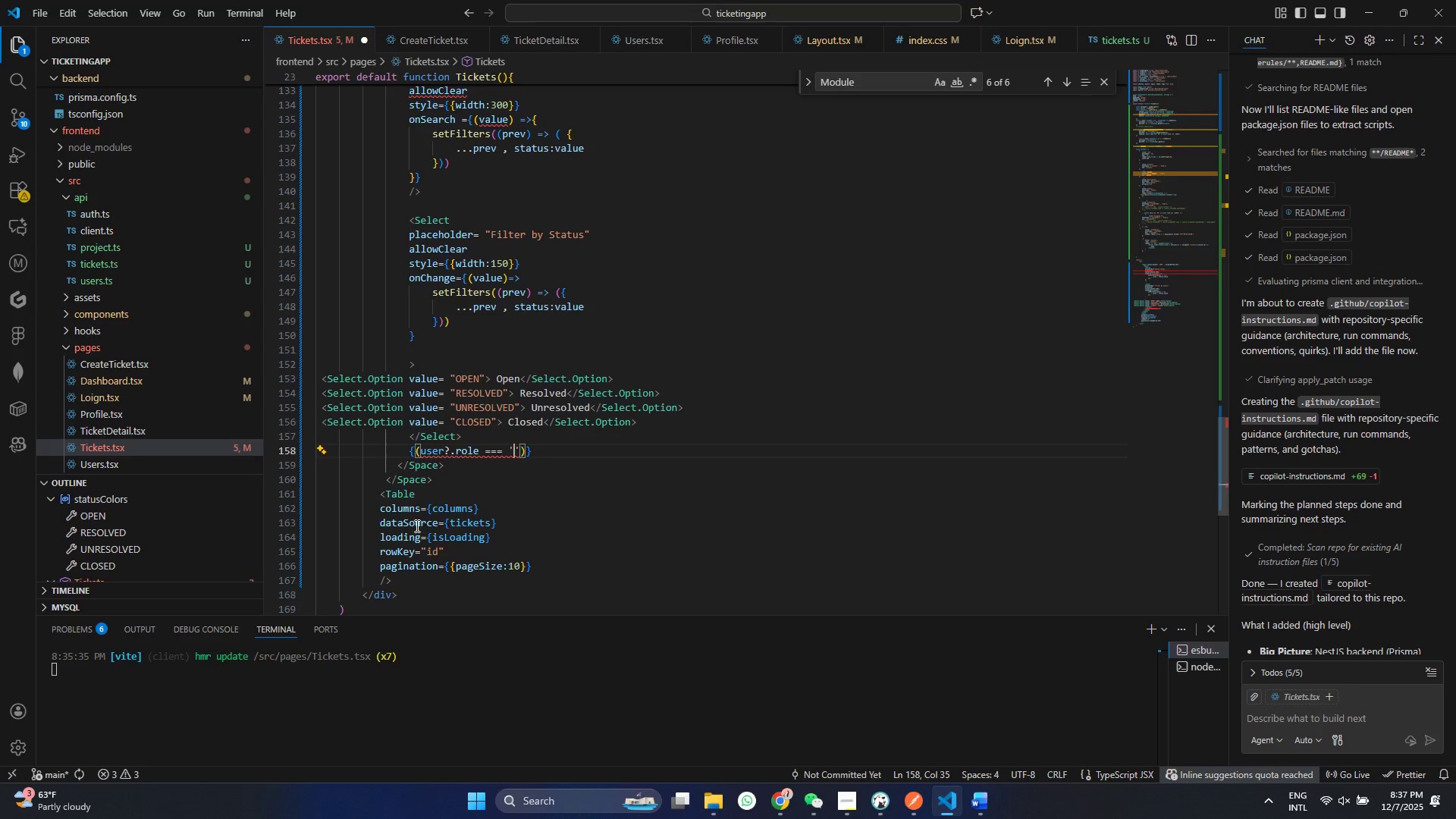 
key(ArrowLeft)
 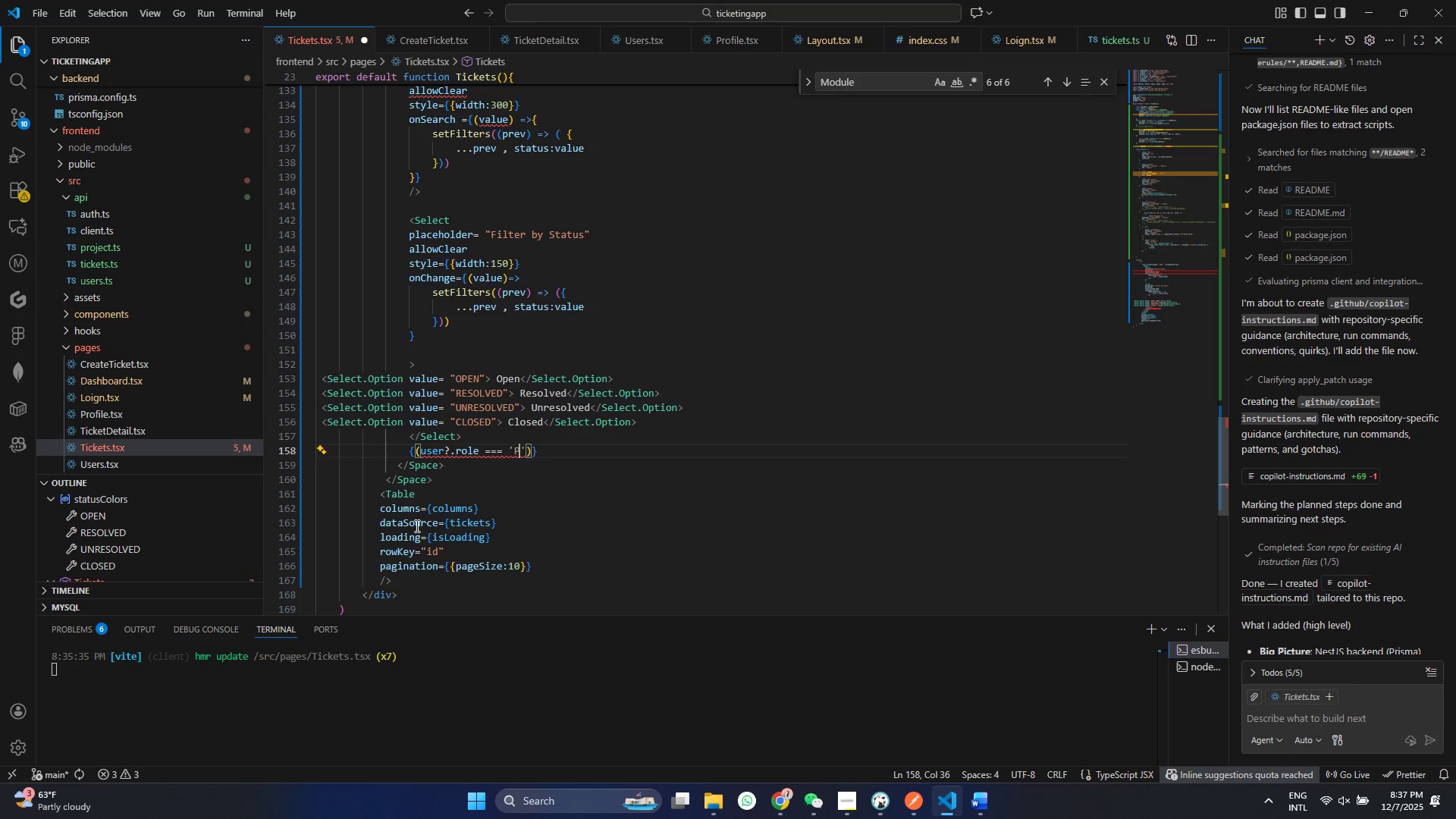 
type(PM)
 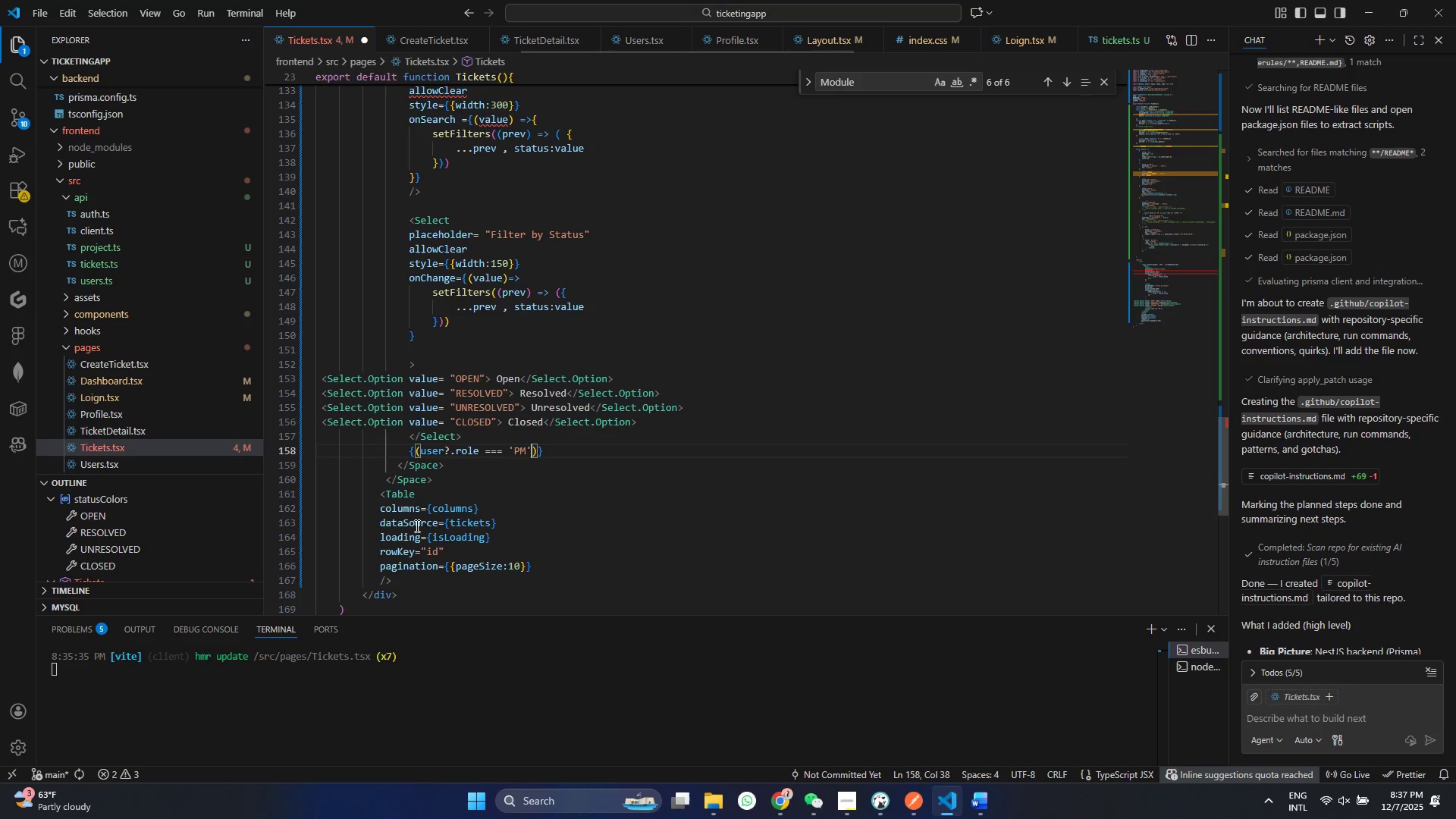 
key(ArrowRight)
 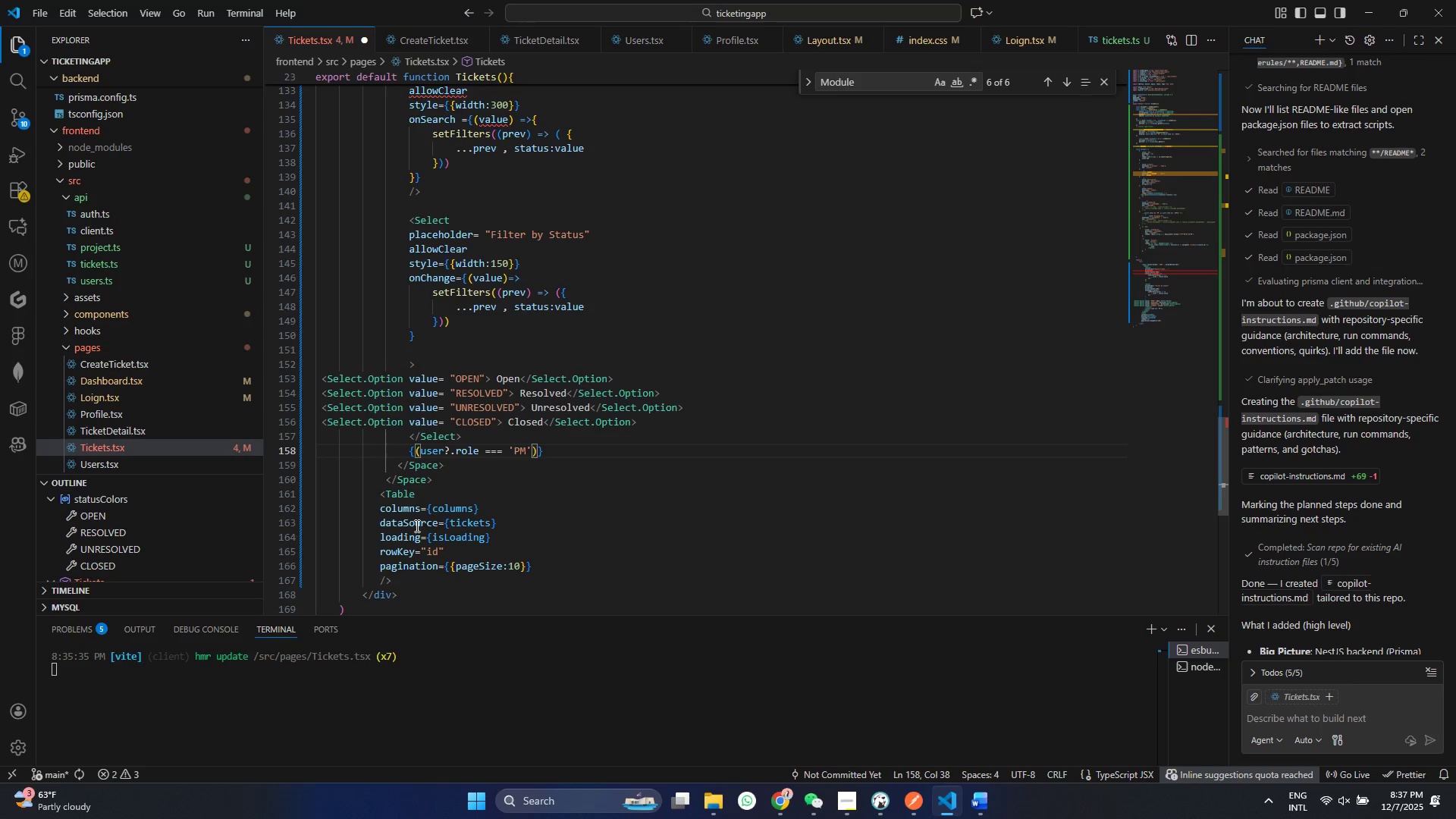 
key(Space)
 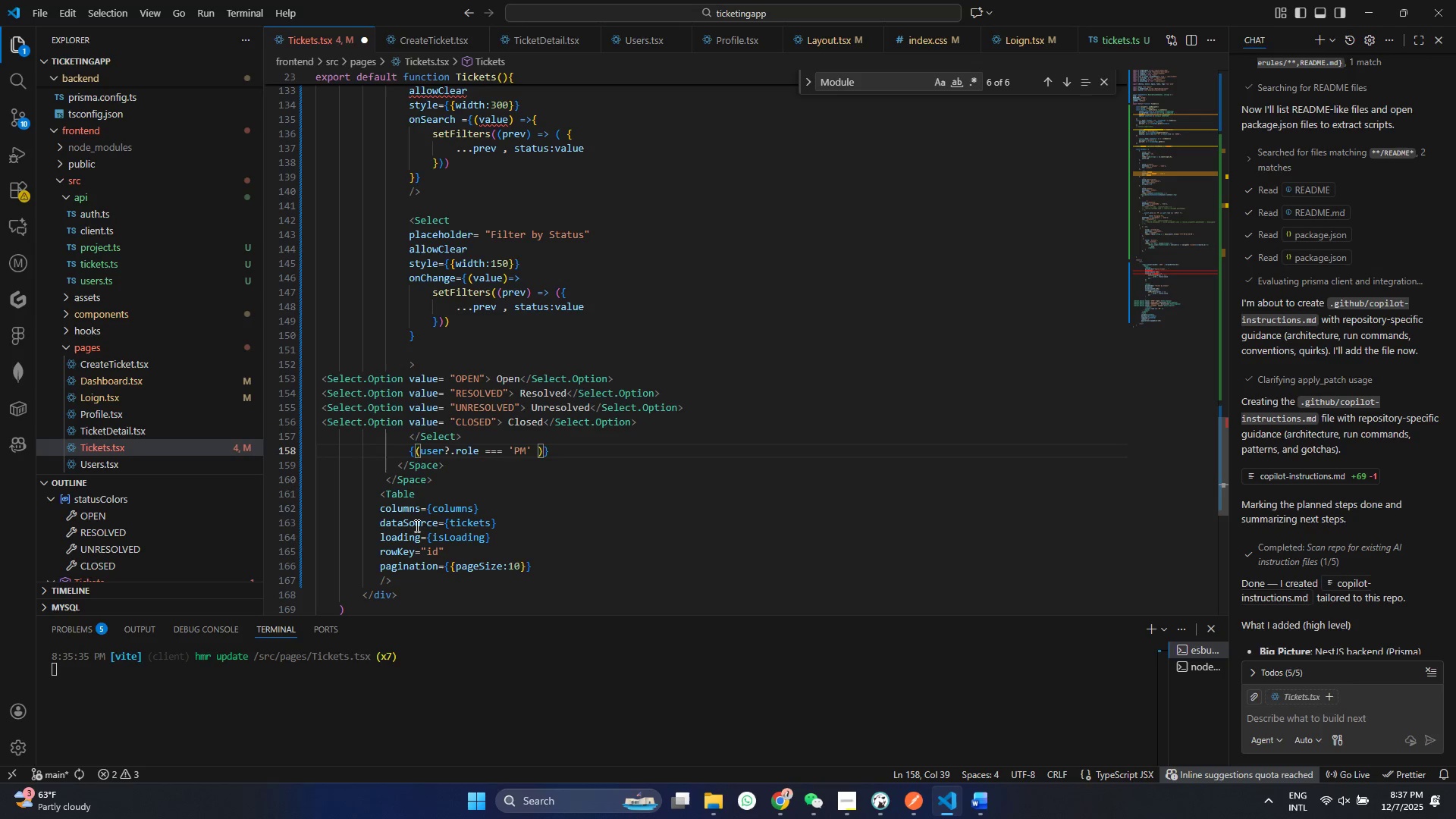 
key(Shift+Backslash)
 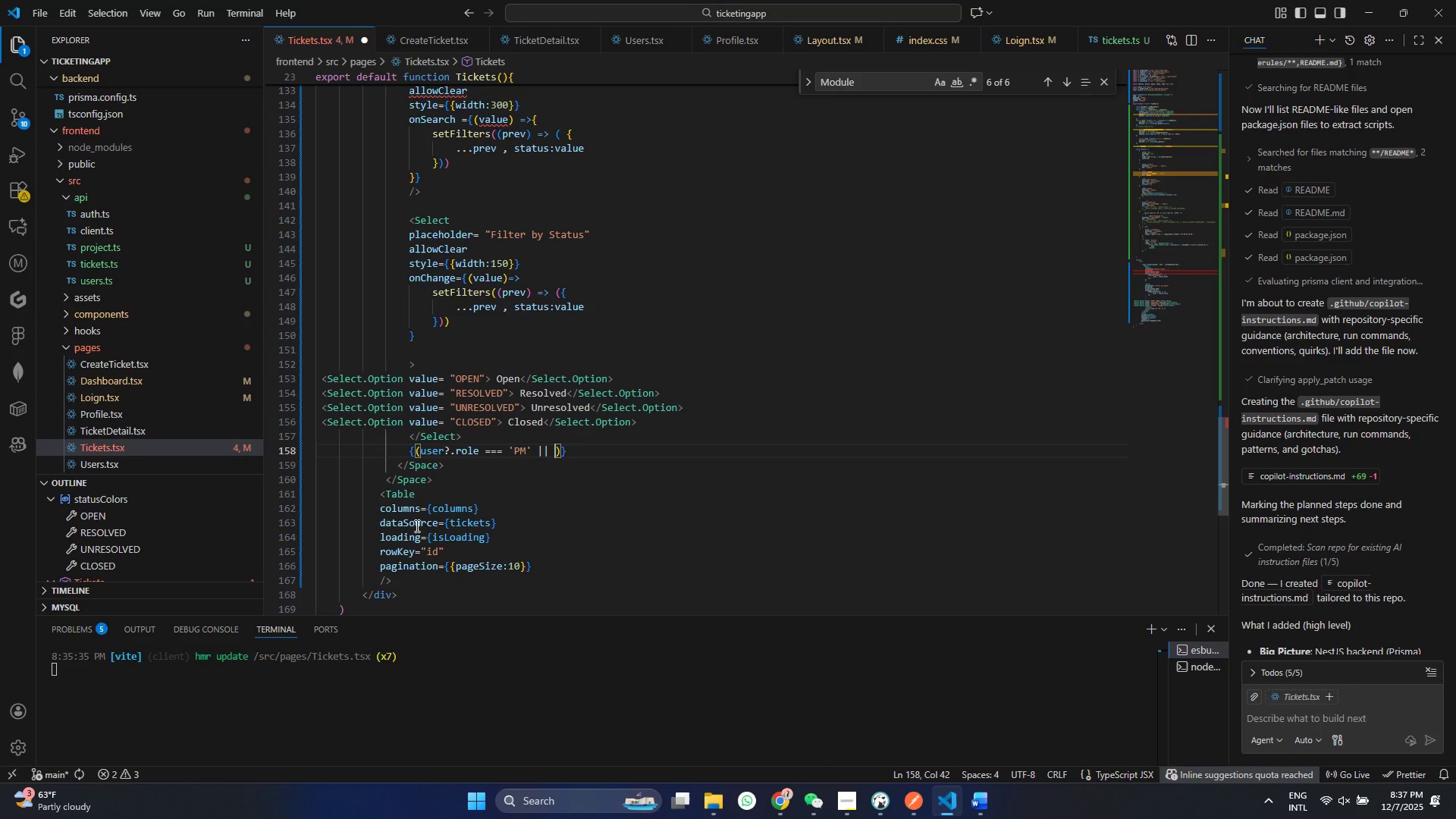 
key(Shift+Backslash)
 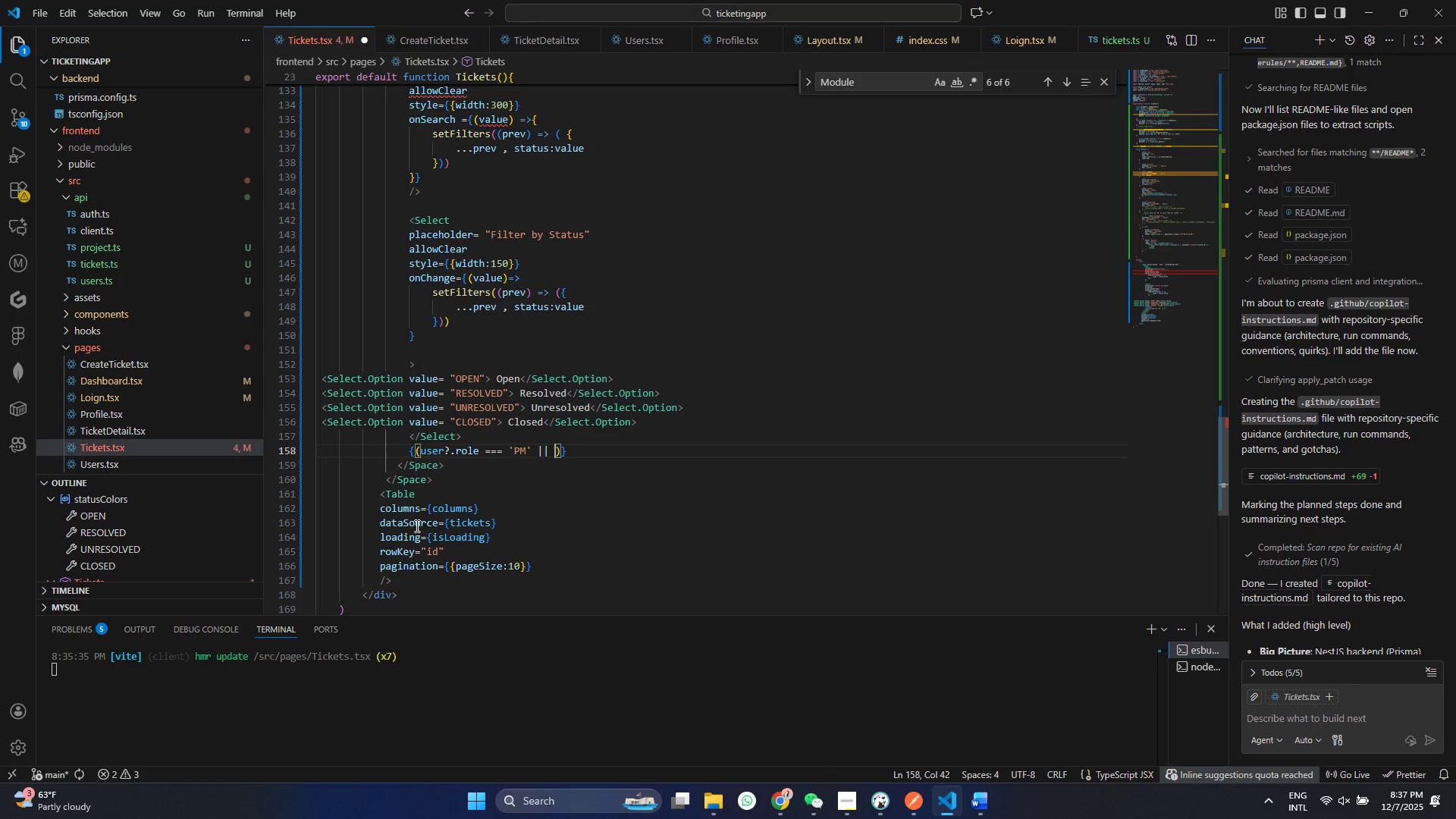 
key(Shift+Space)
 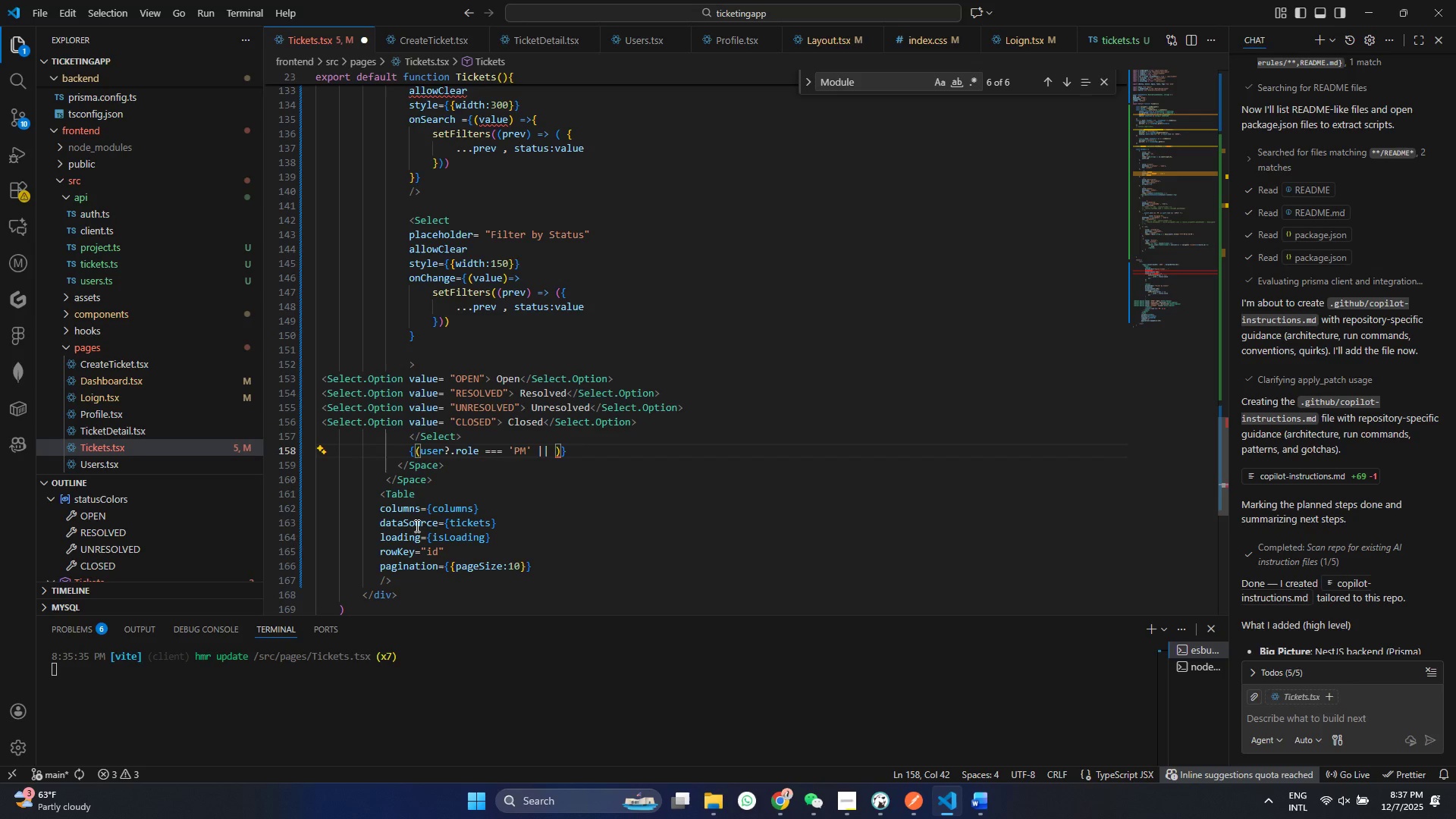 
type(user.?.role === "")
key(Backspace)
key(Backspace)
type('')
 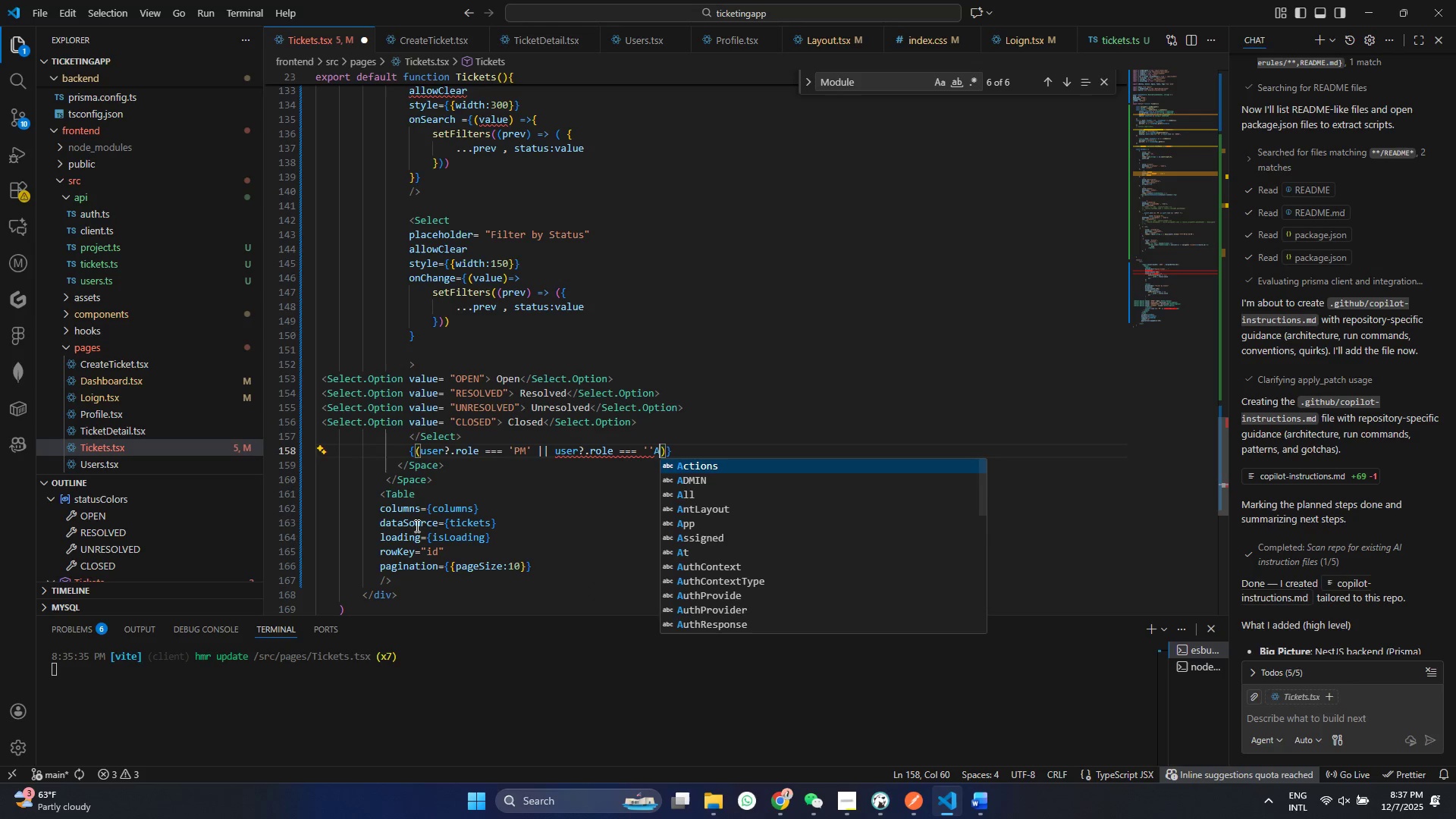 
 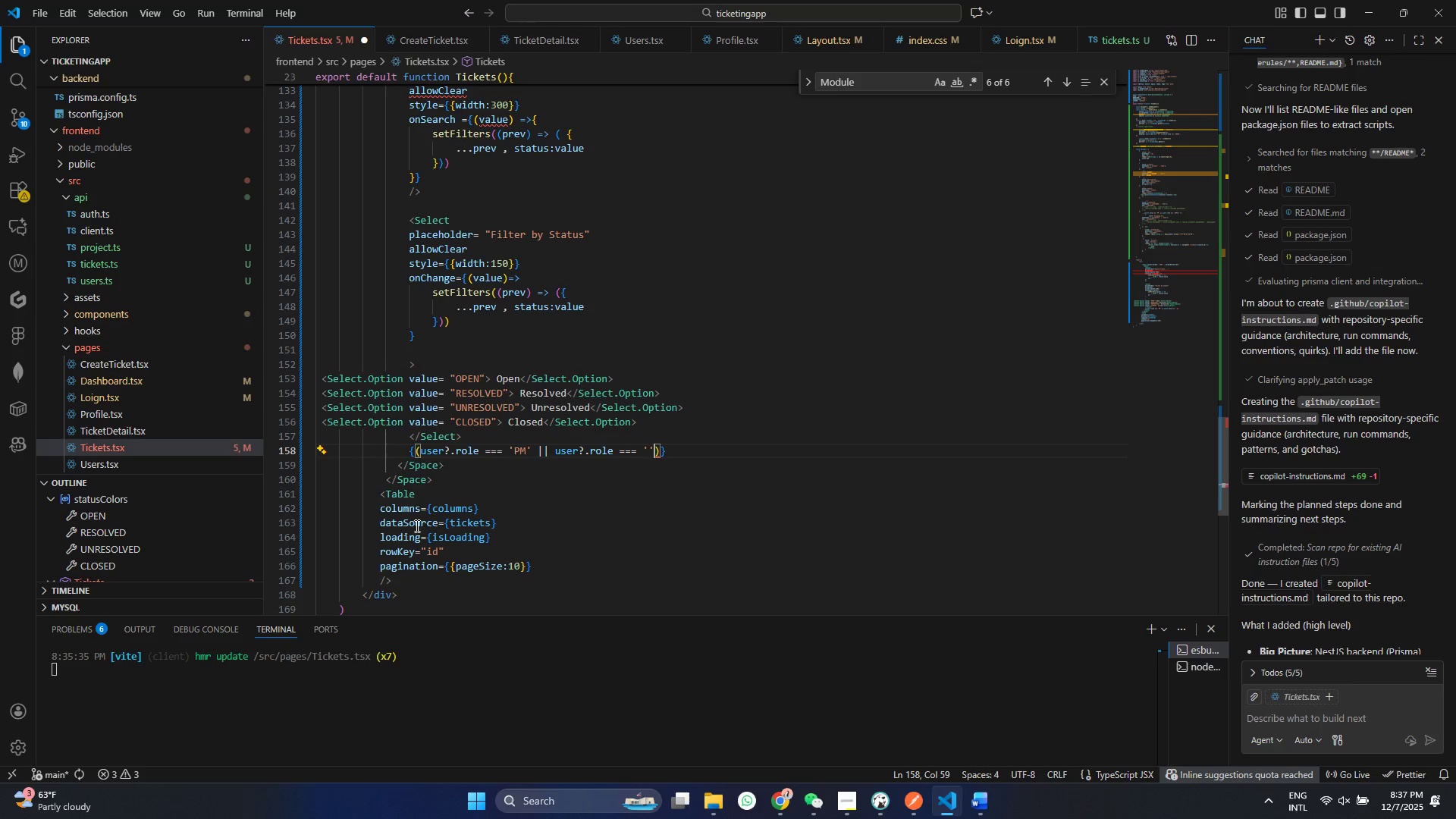 
key(Control+ControlRight)
 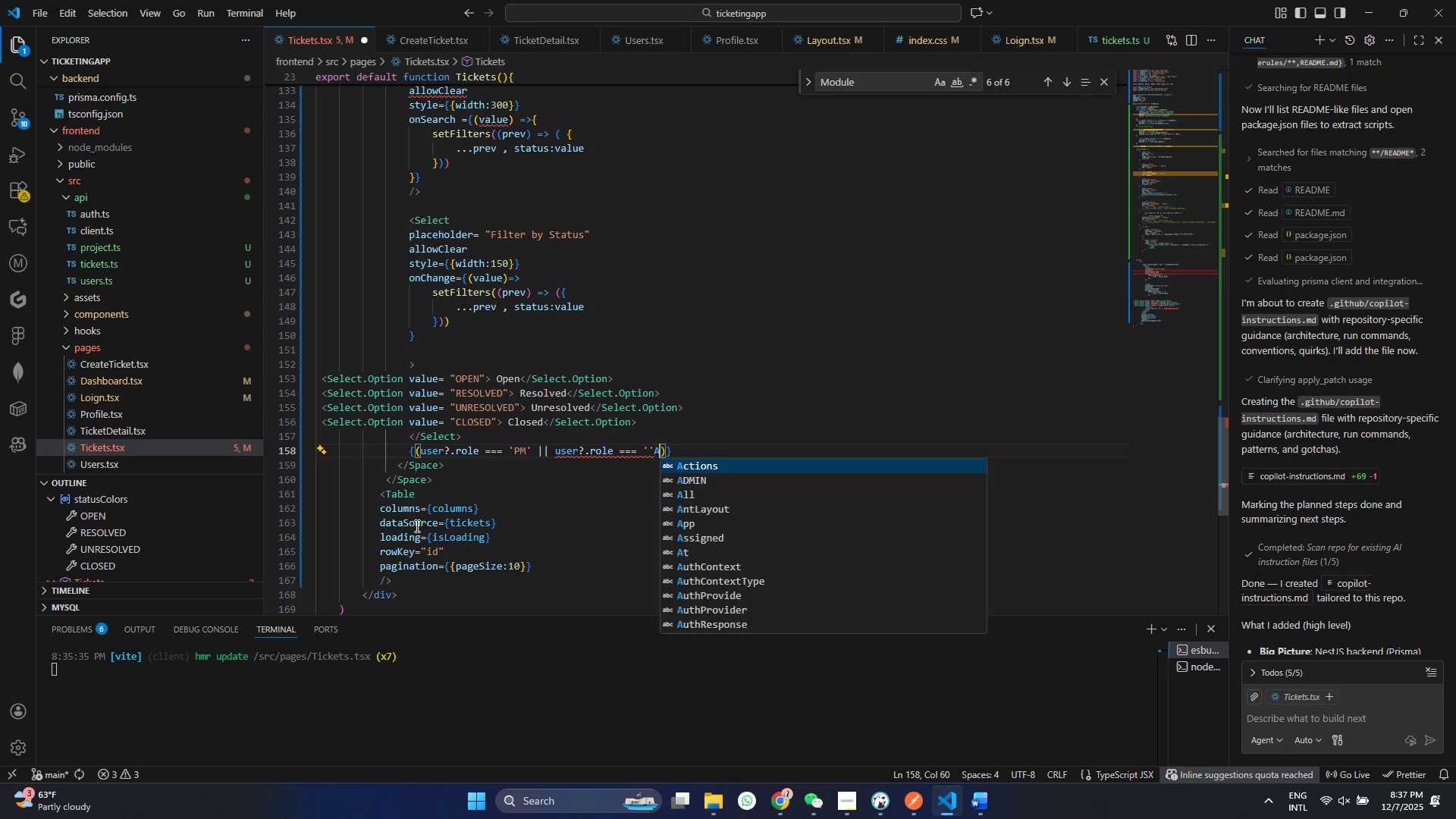 
key(Shift+A)
 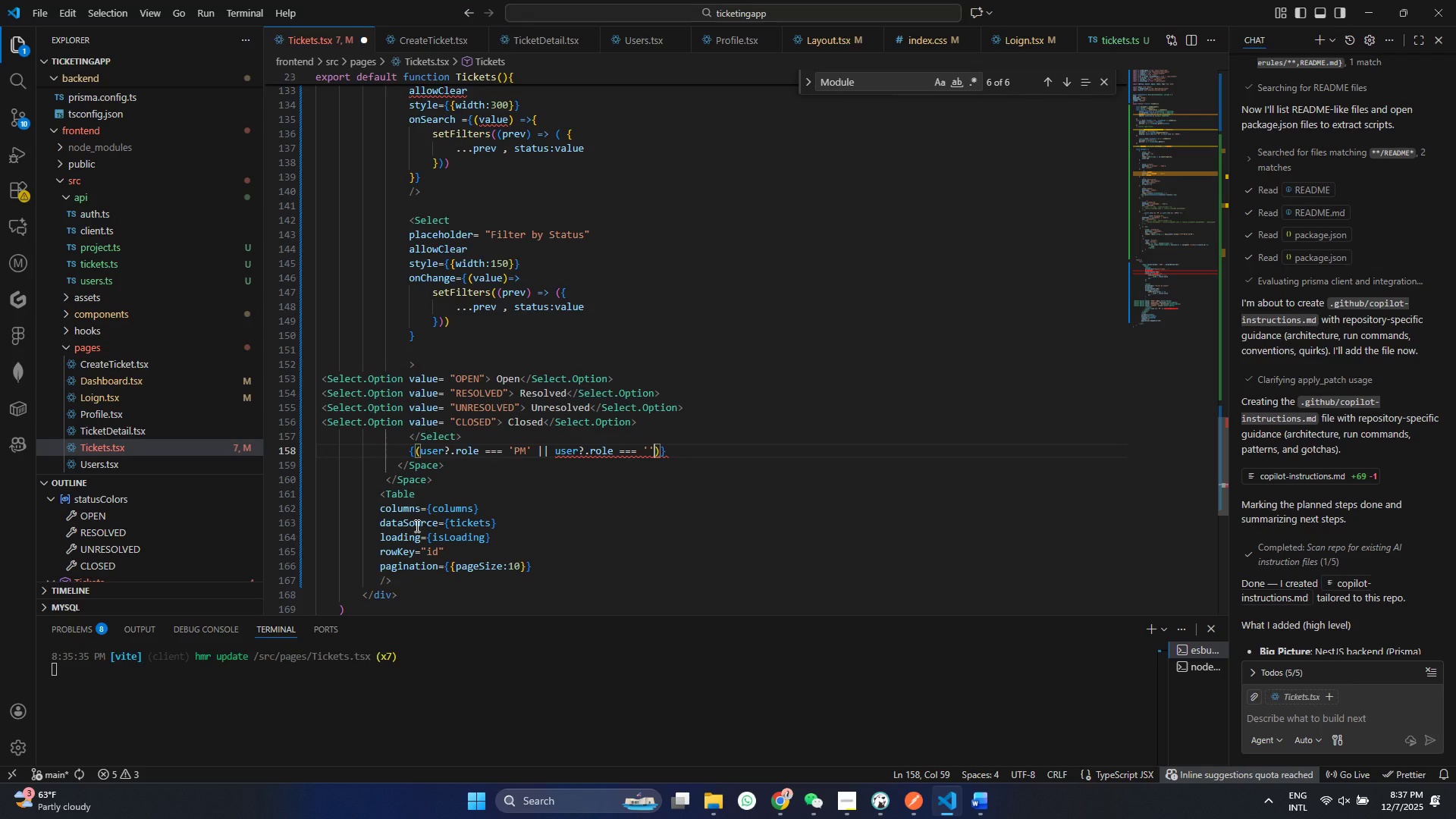 
key(Backspace)
 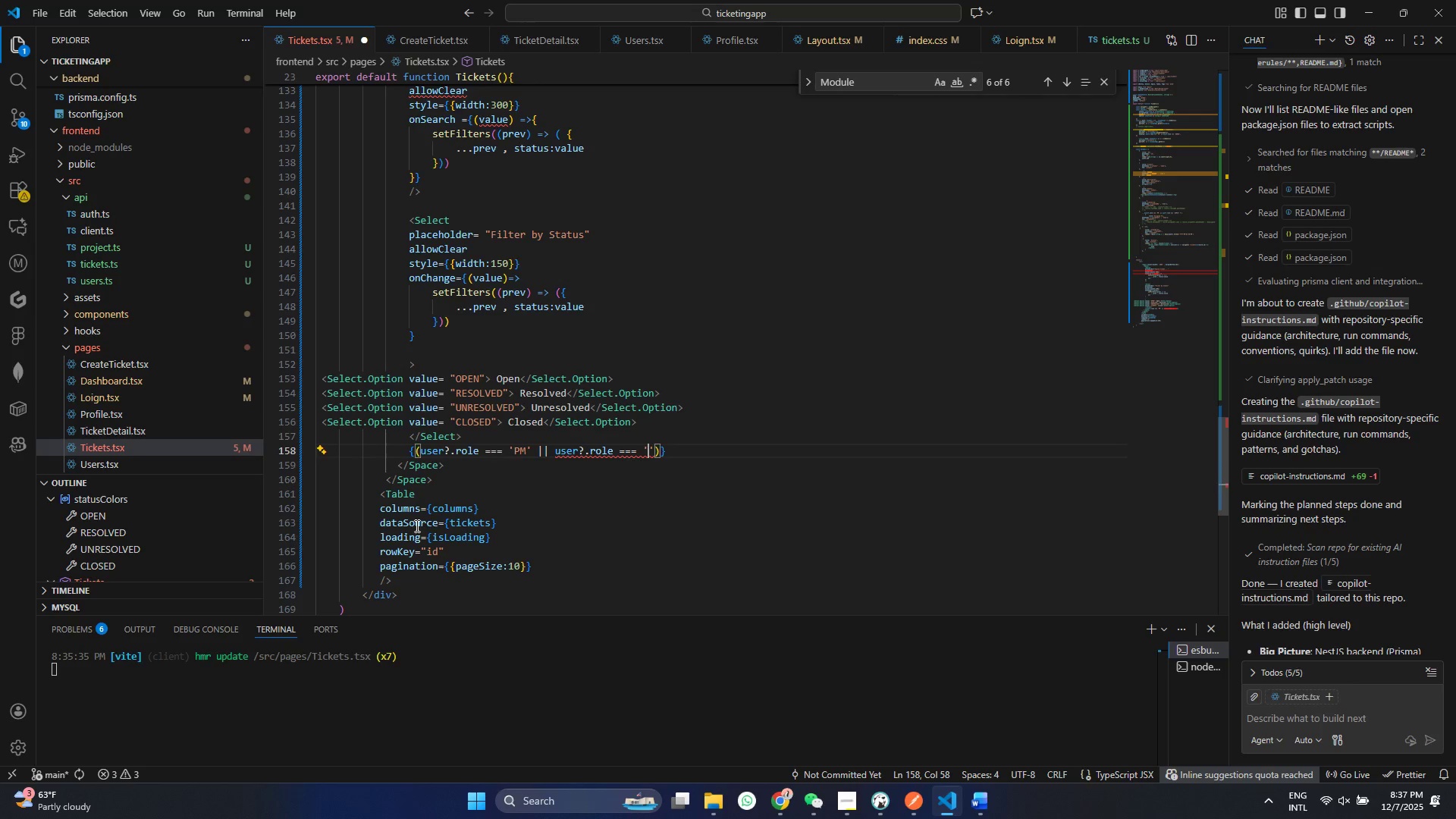 
key(ArrowLeft)
 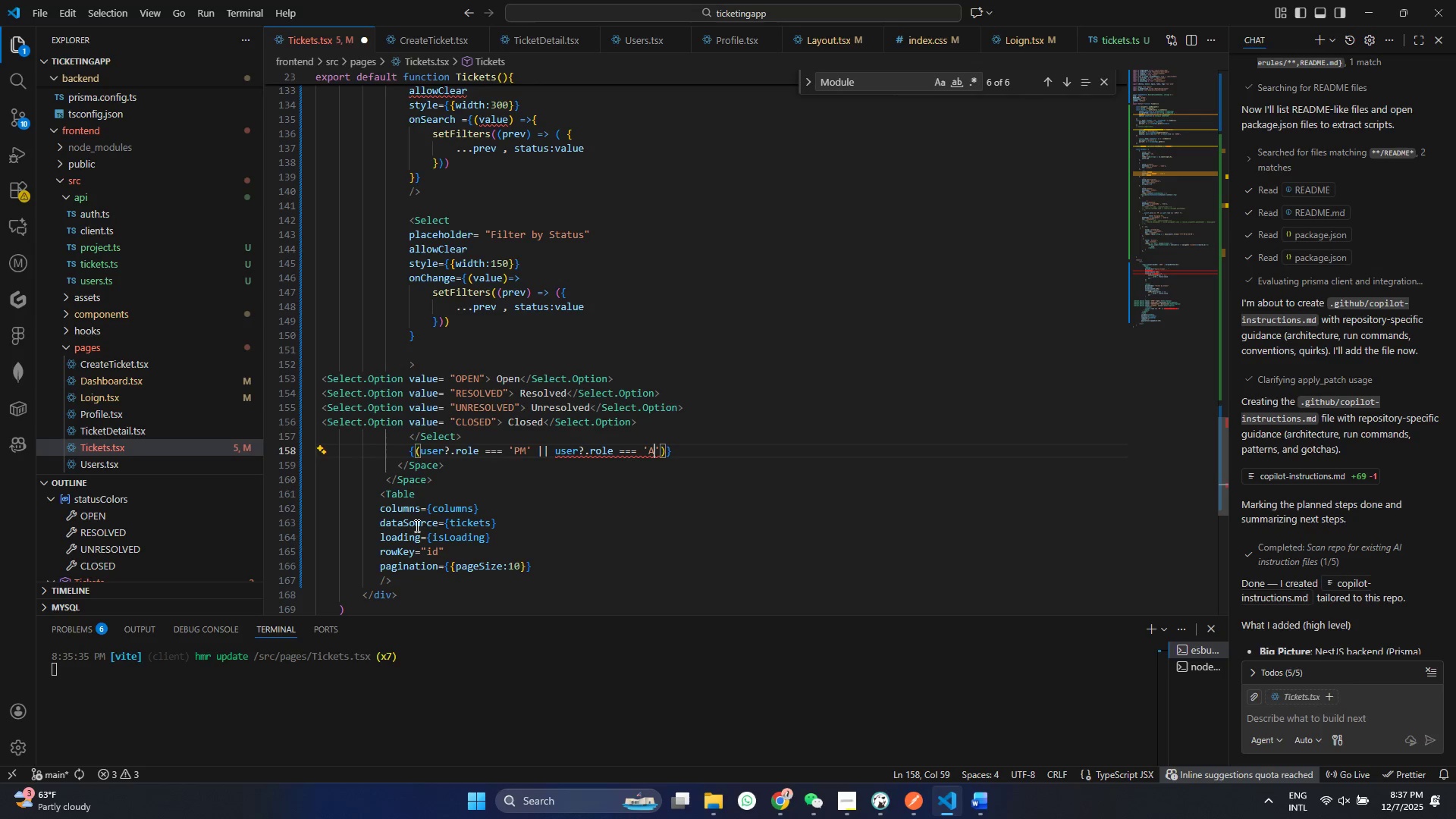 
type(AMIN)
 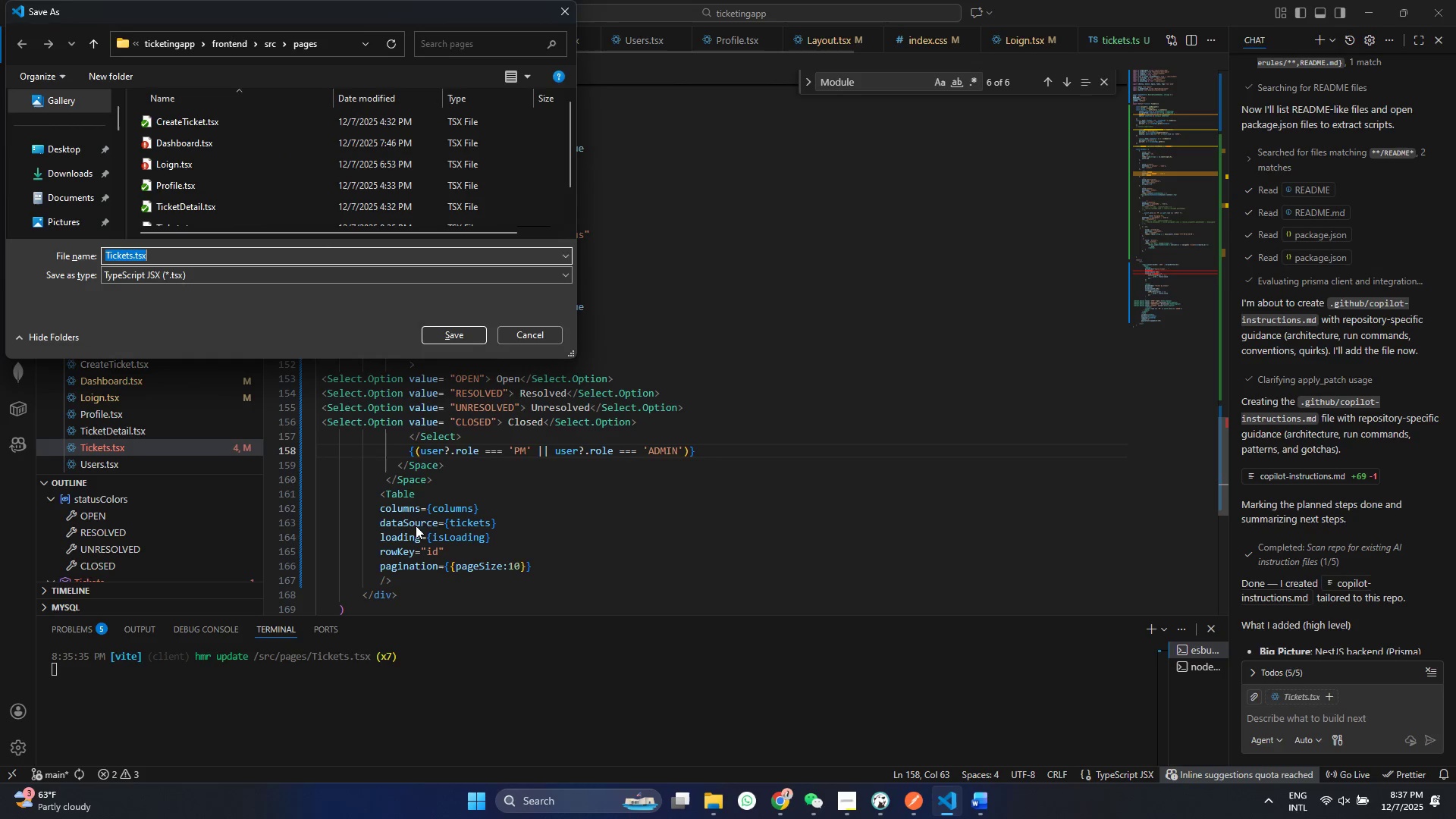 
key(Control+Shift+ControlLeft)
 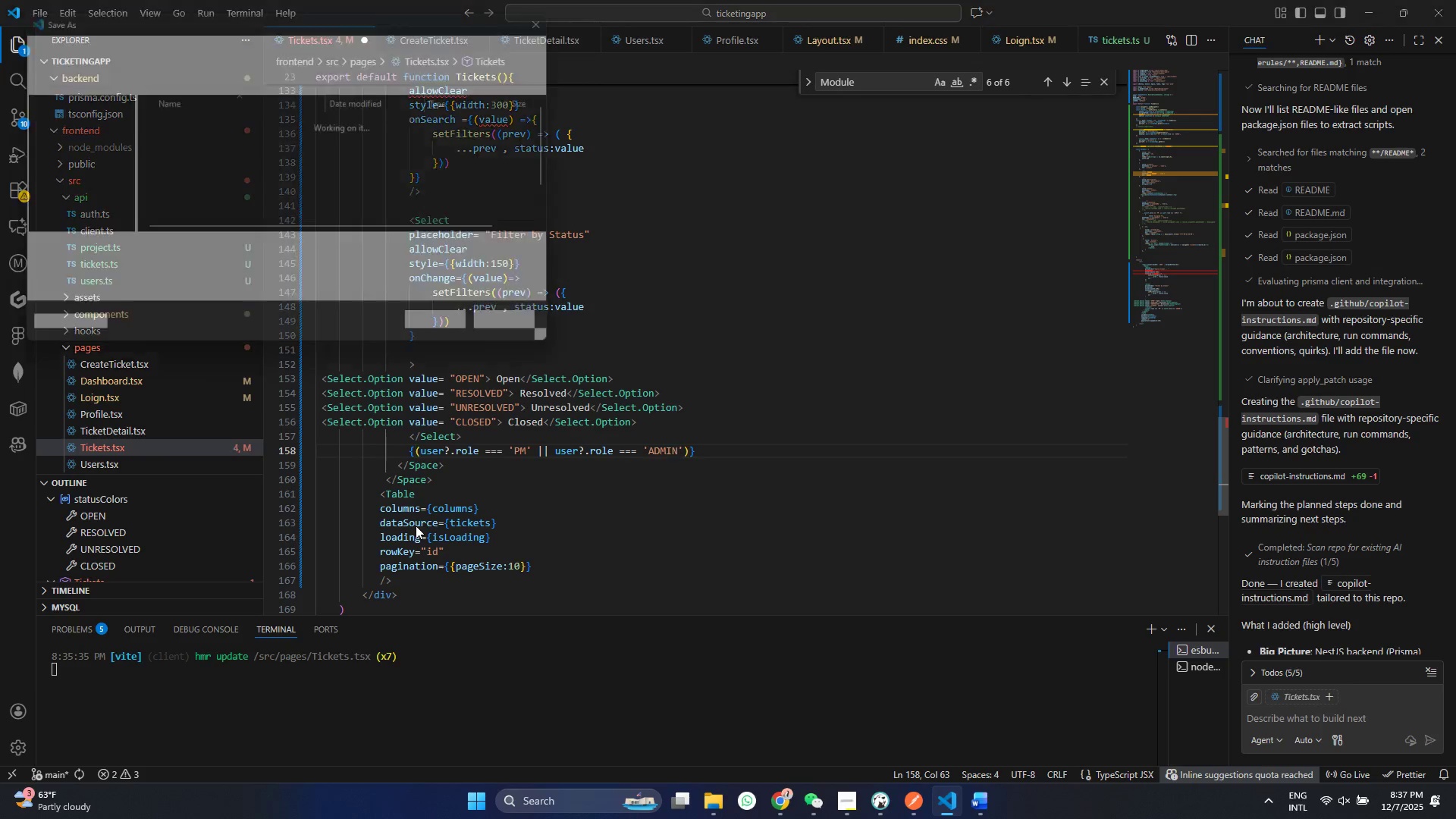 
key(Control+Shift+S)
 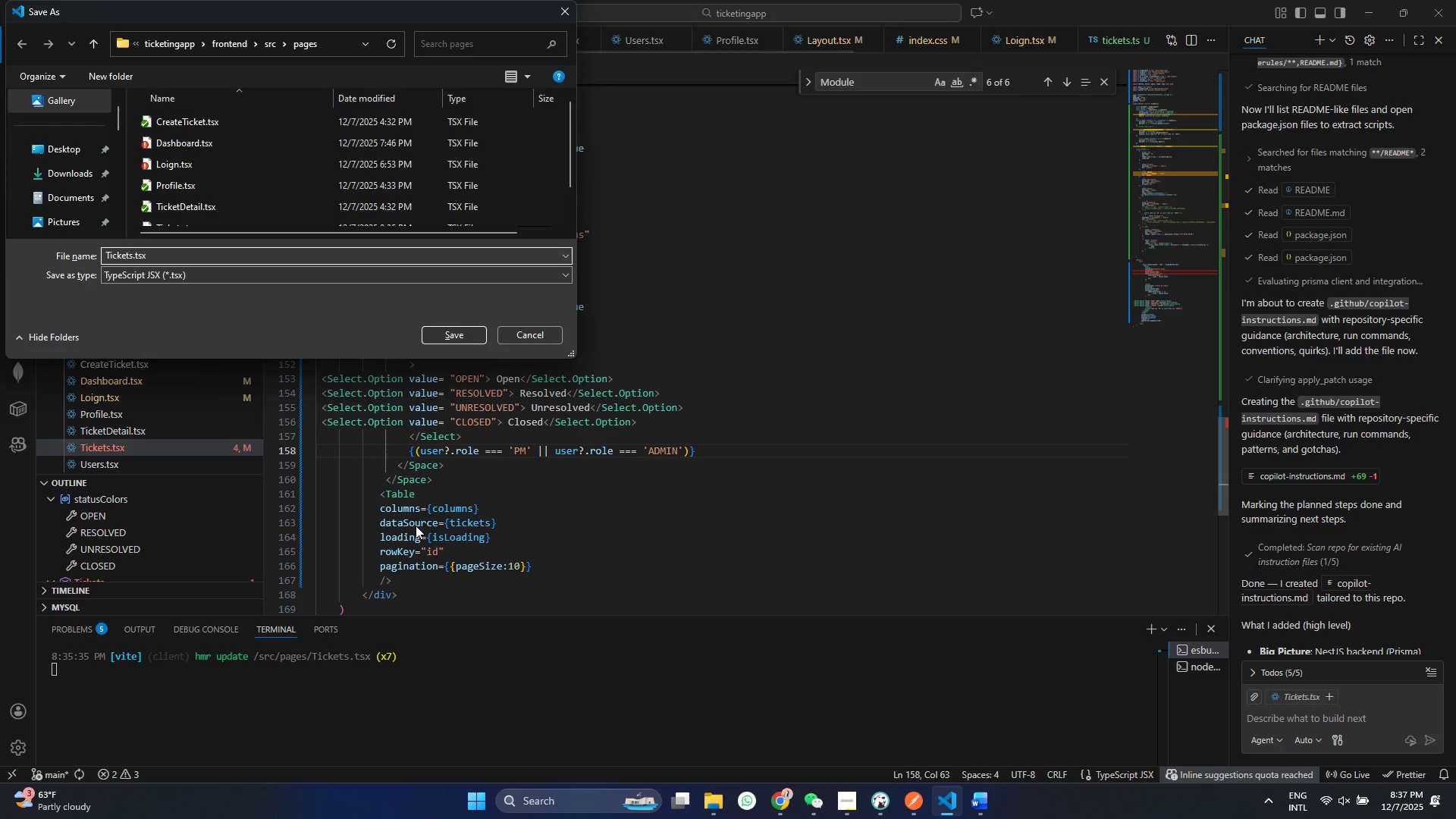 
key(ArrowRight)
 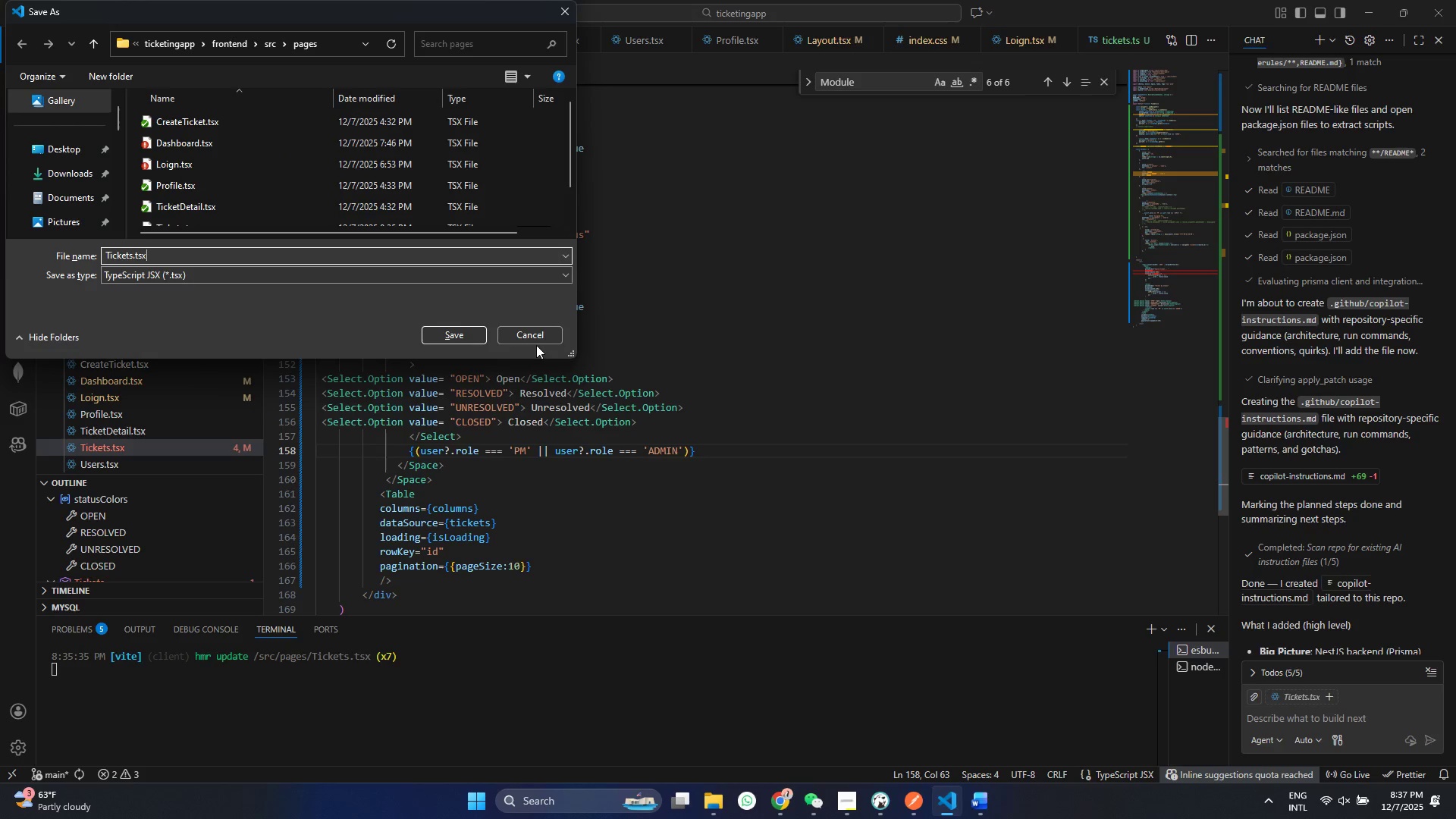 
left_click([536, 338])
 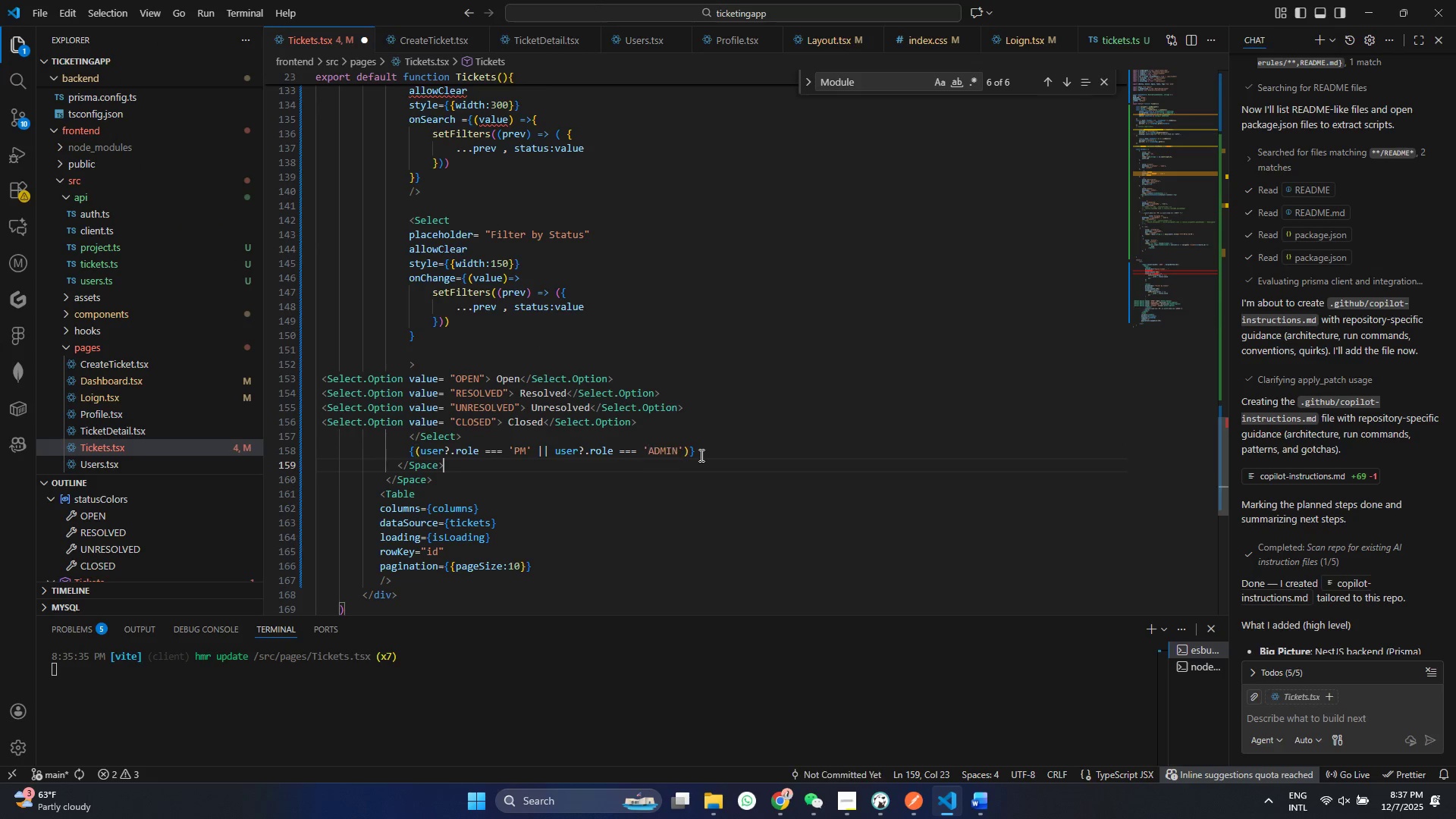 
double_click([710, 449])
 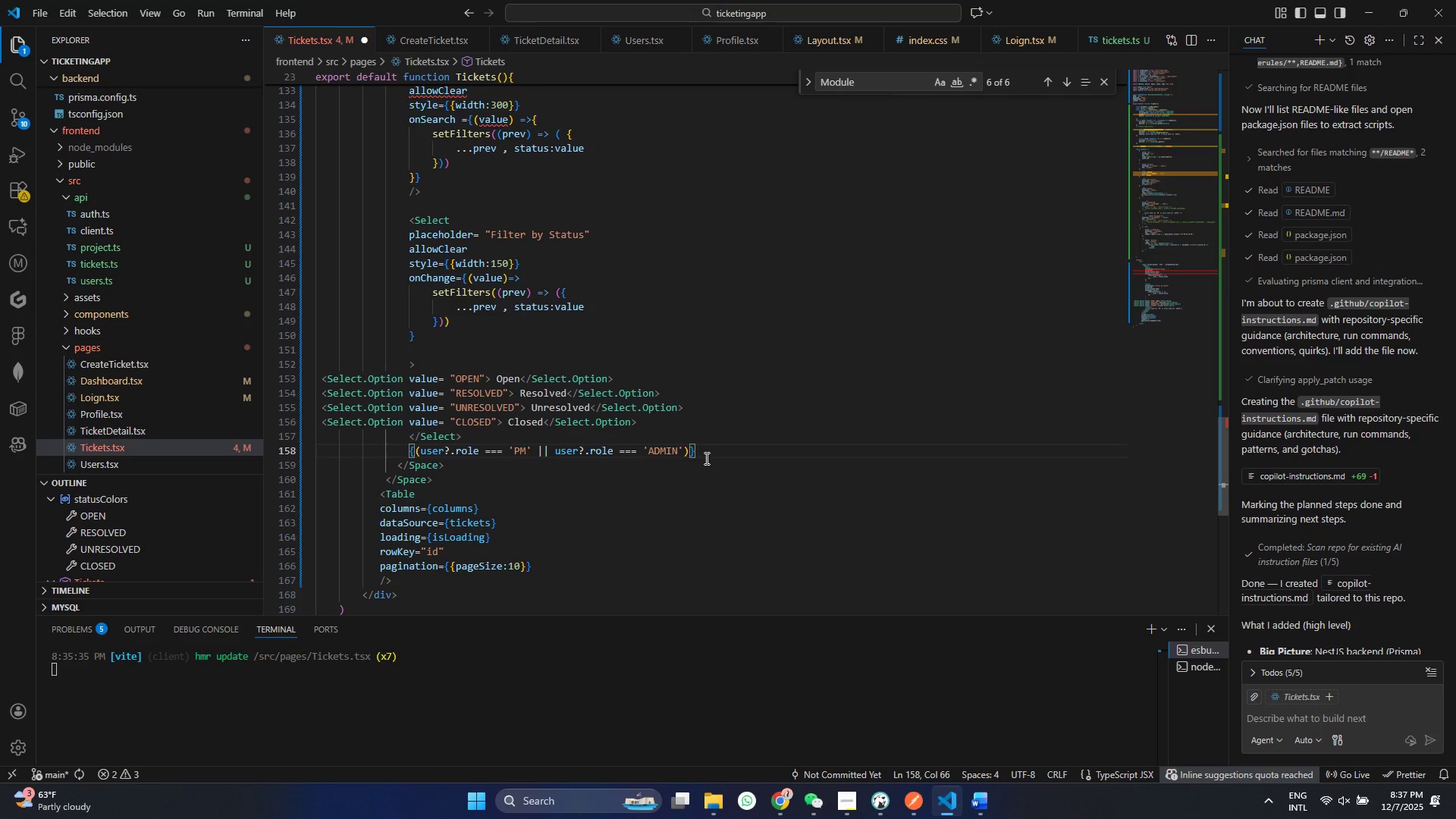 
type( && ()
 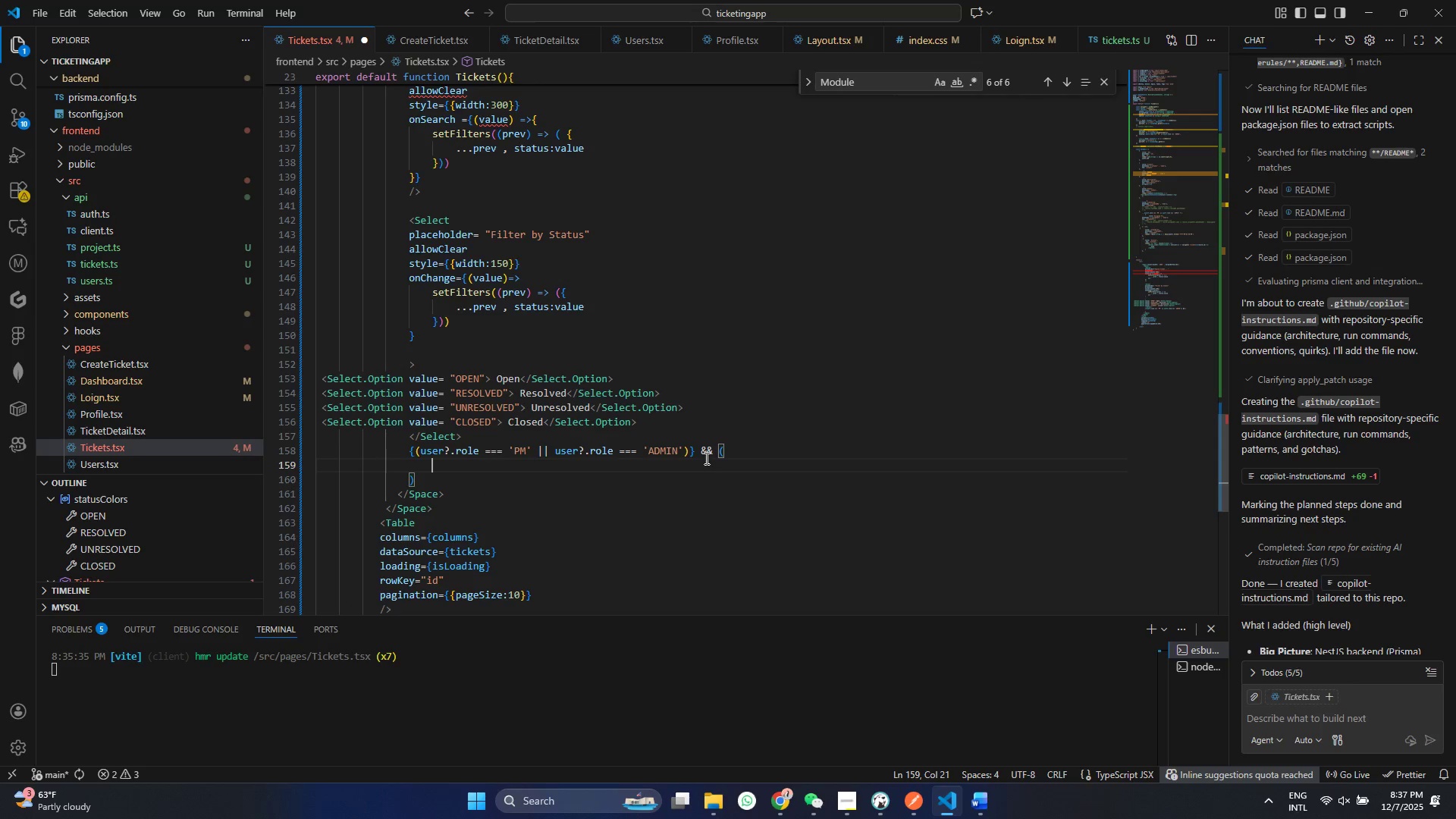 
key(Enter)
 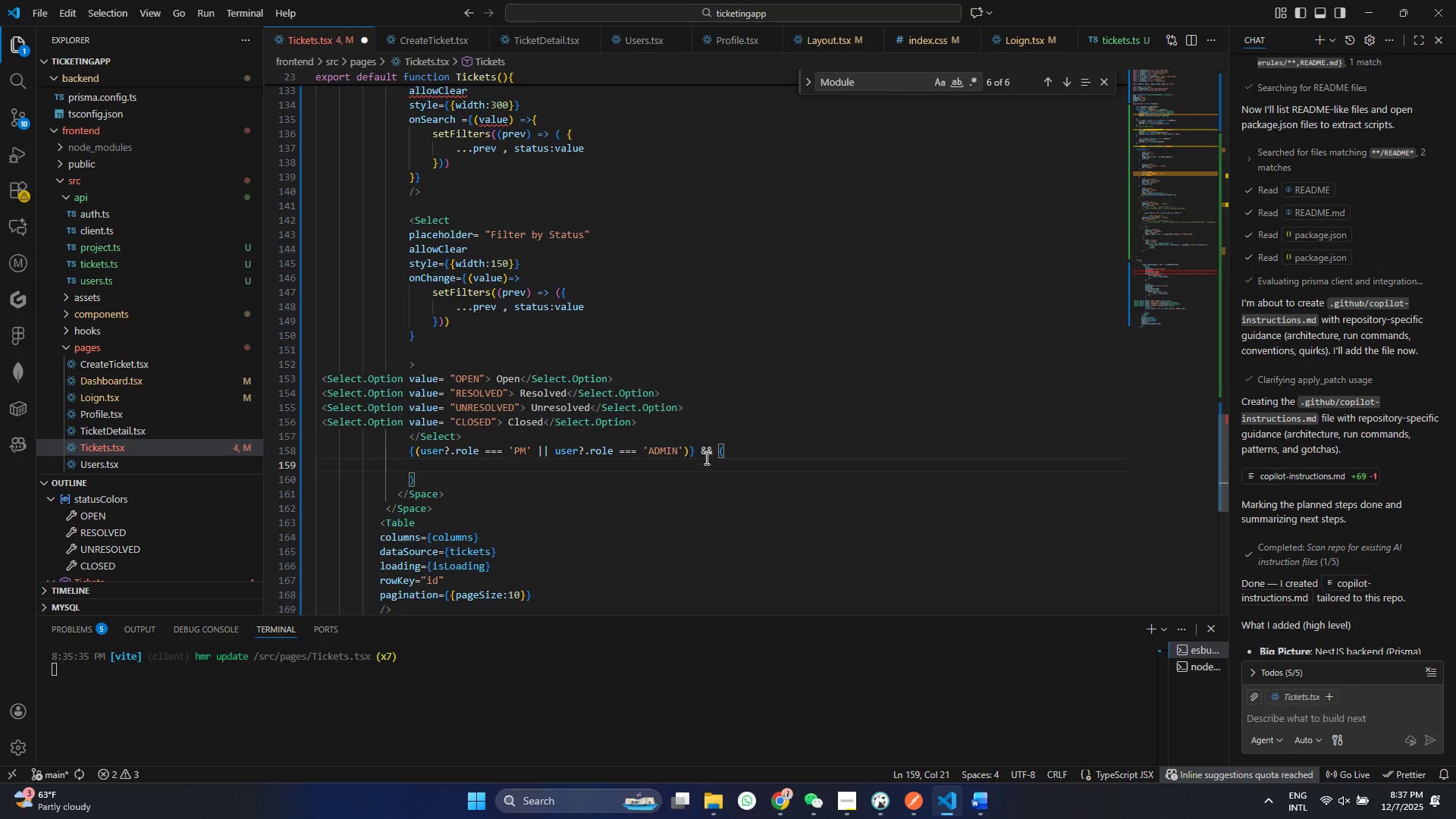 
type(<Se)
 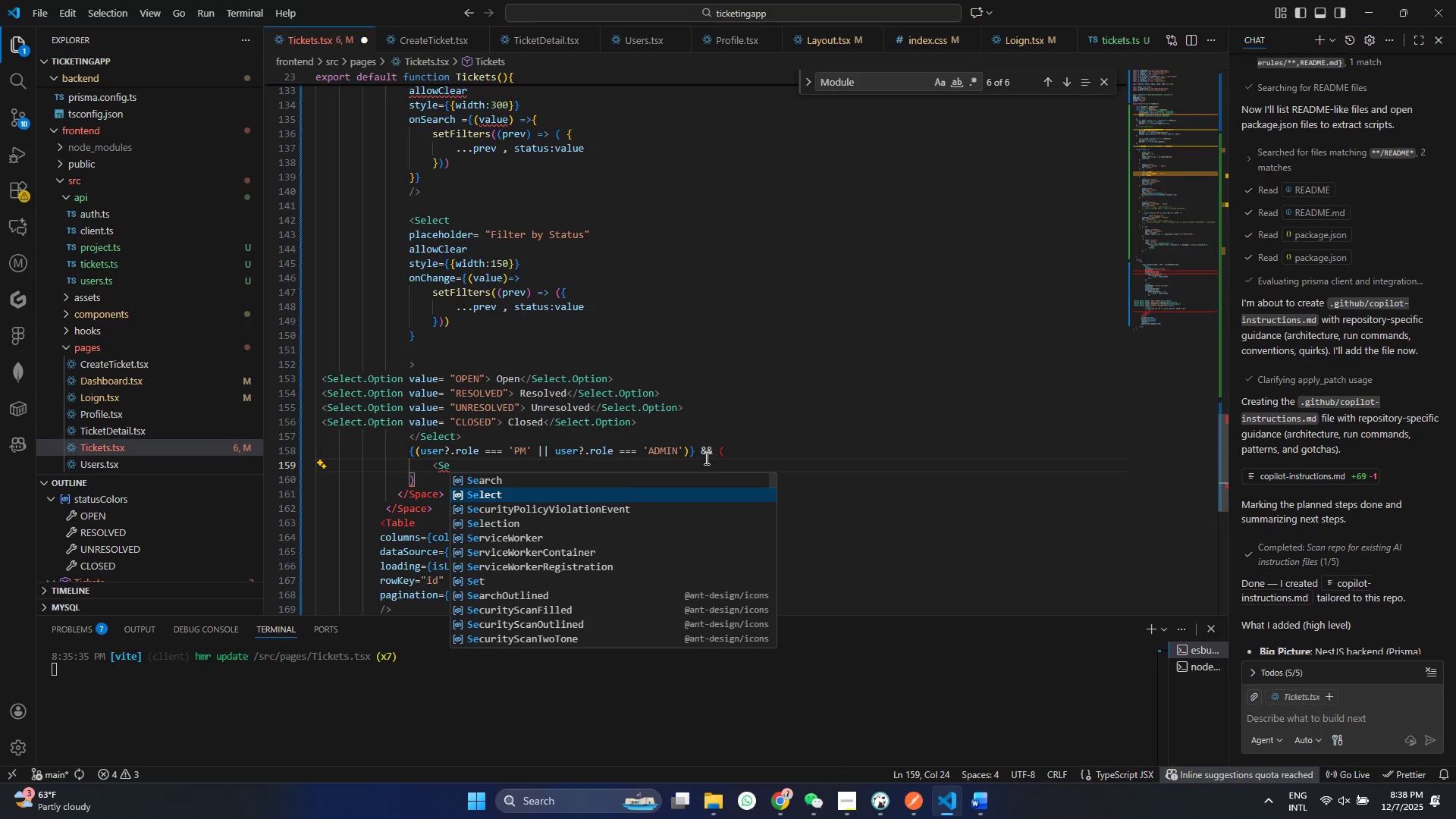 
key(ArrowDown)
 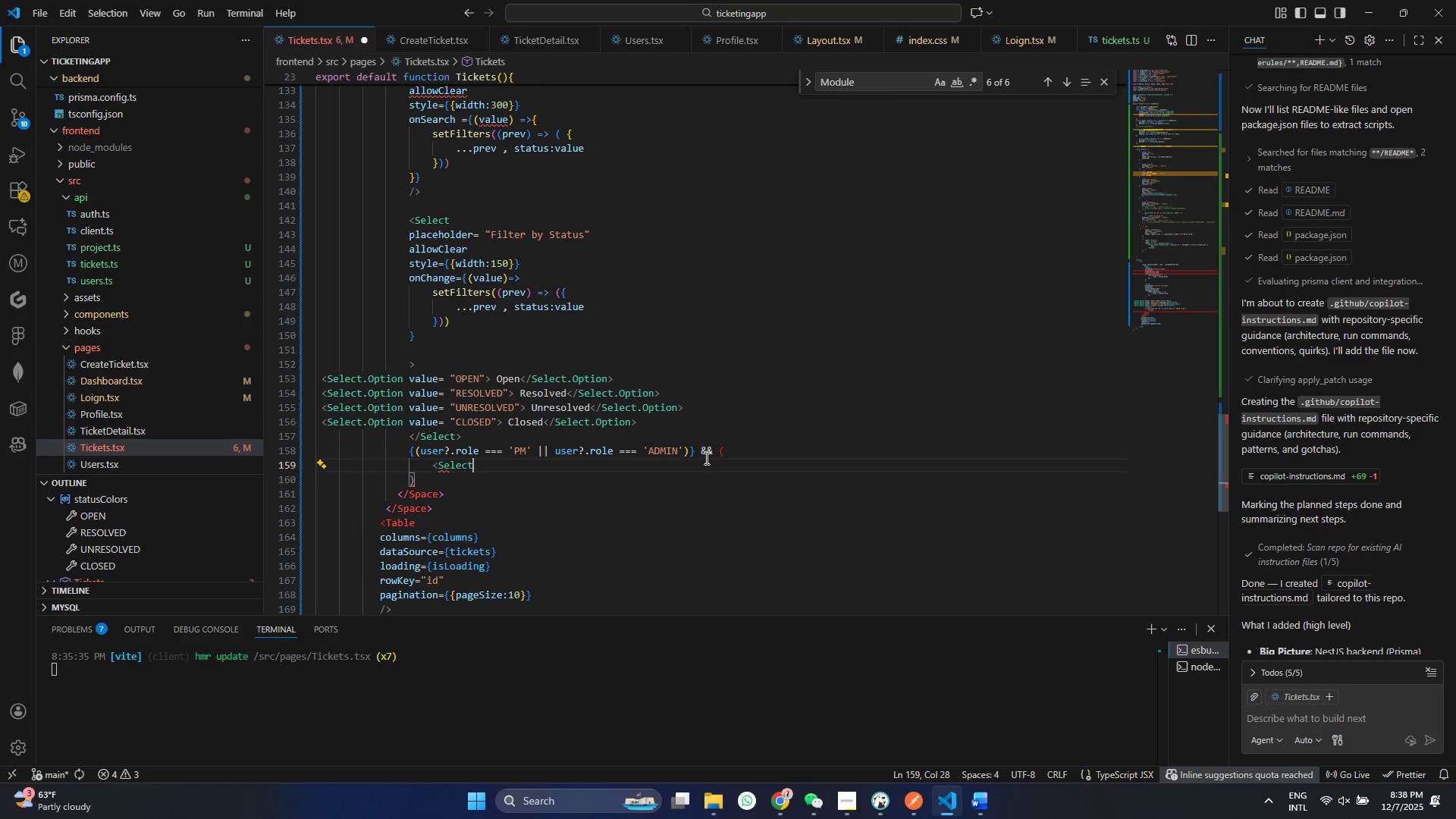 
key(Enter)
 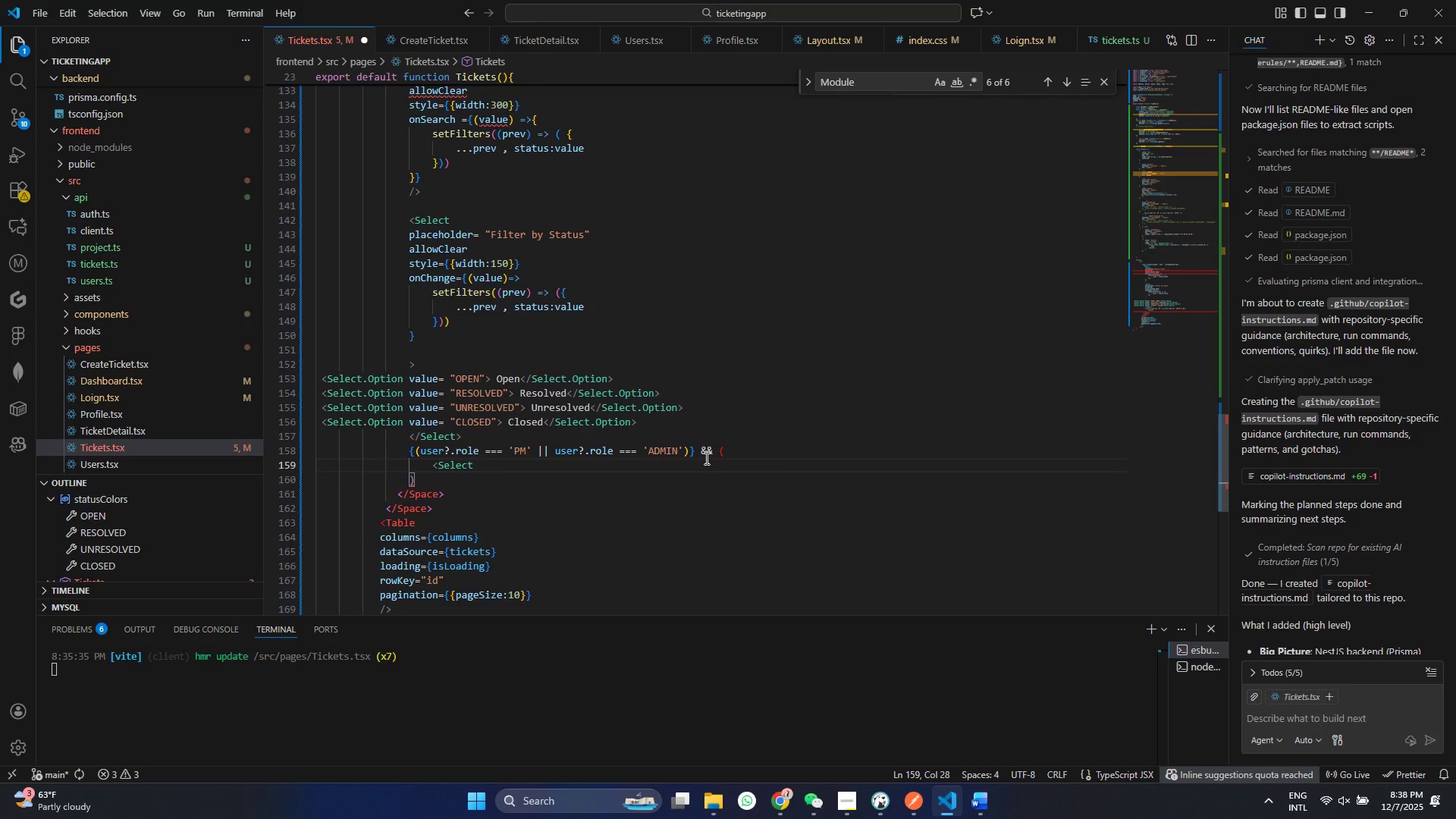 
key(Shift+ShiftRight)
 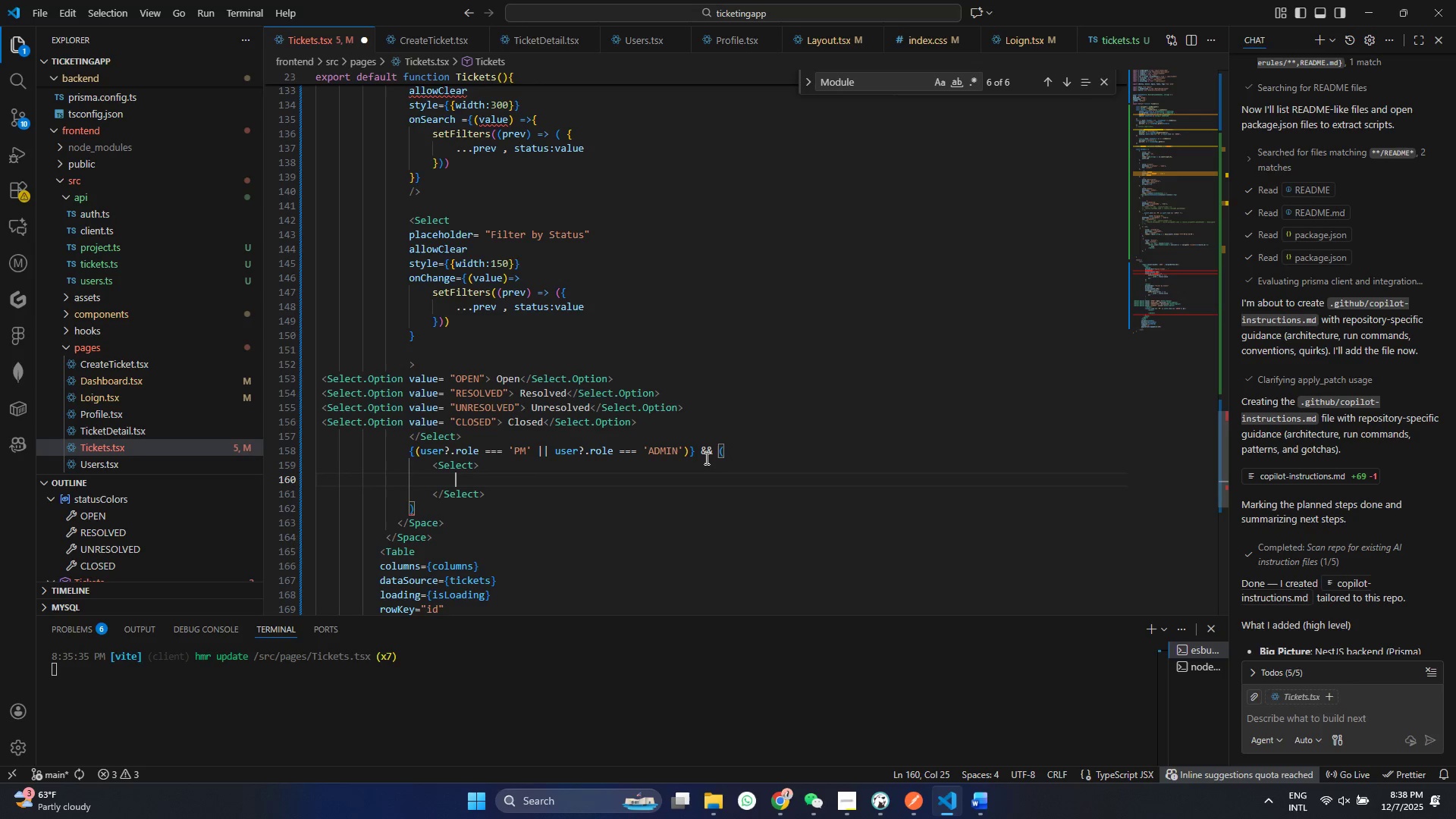 
key(Shift+Period)
 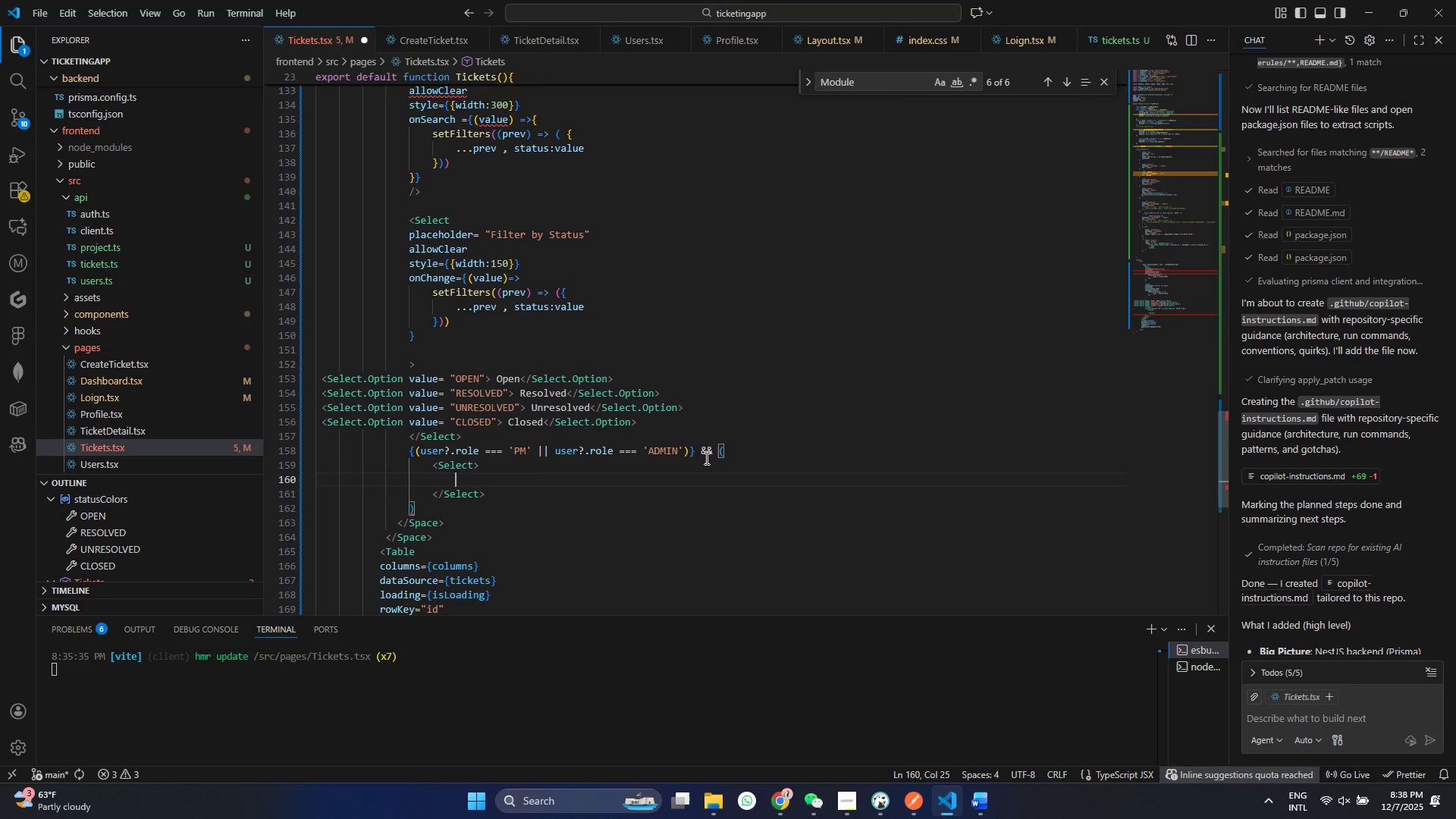 
key(Enter)
 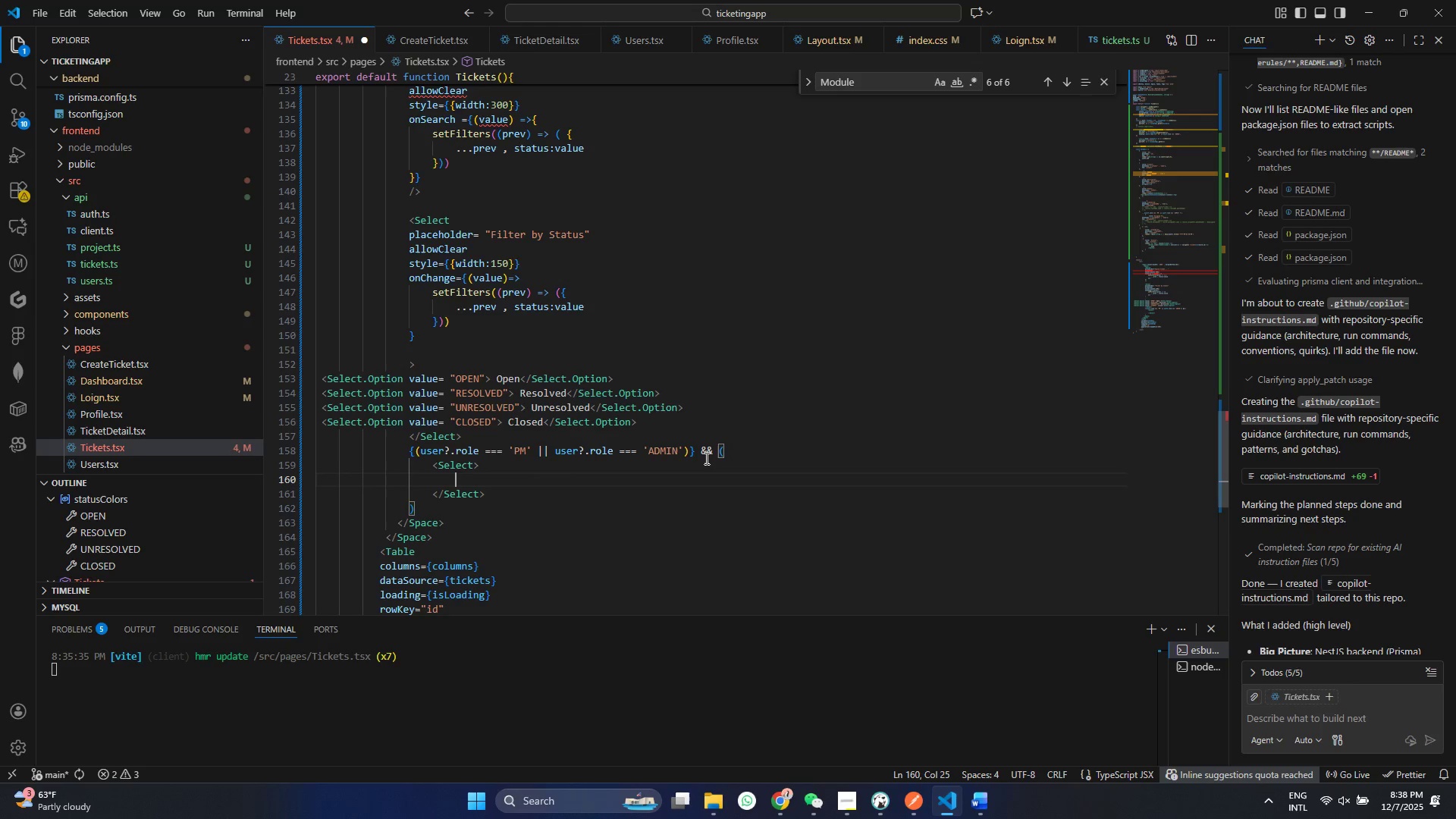 
type(place)
 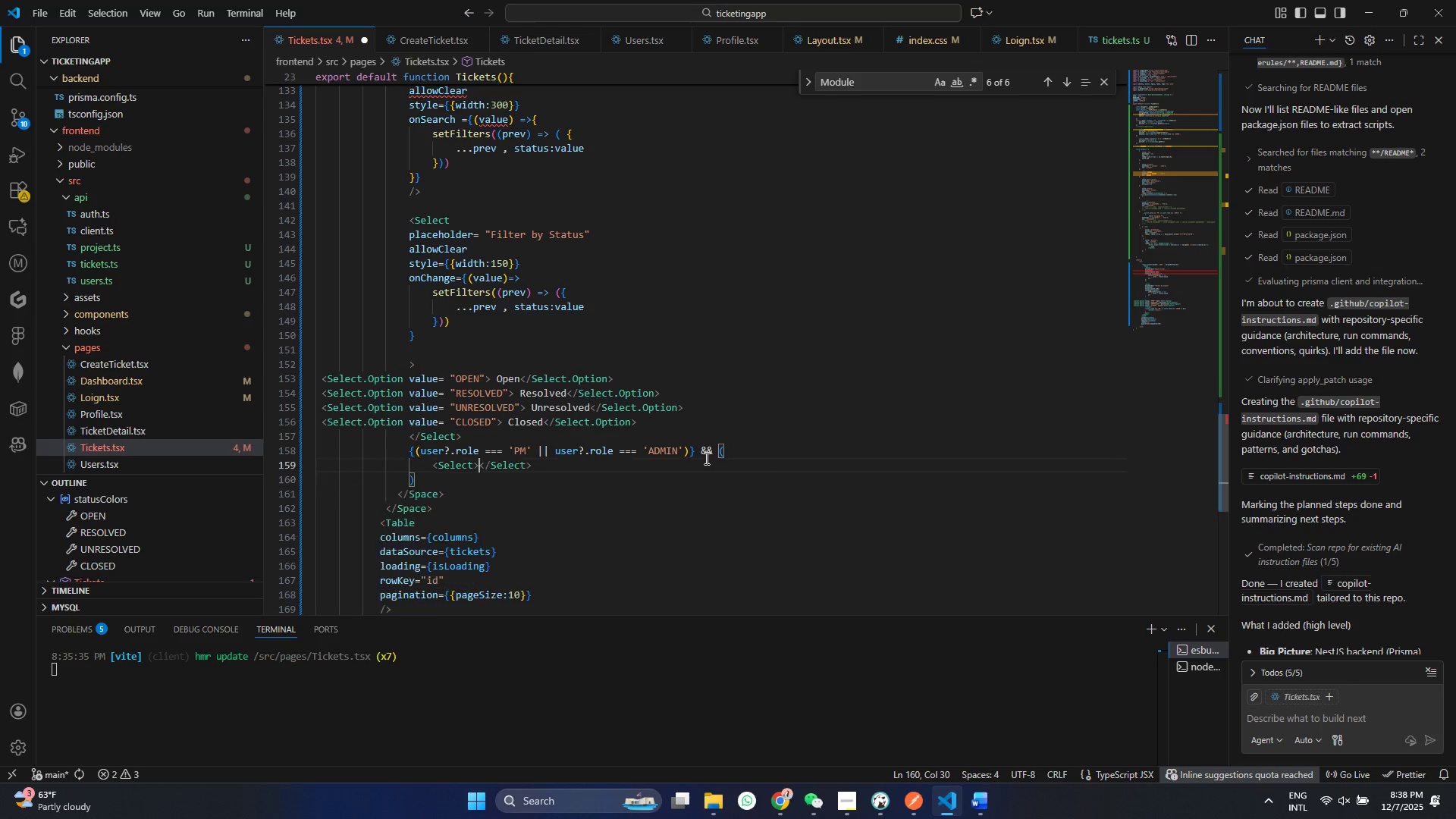 
key(Control+ControlLeft)
 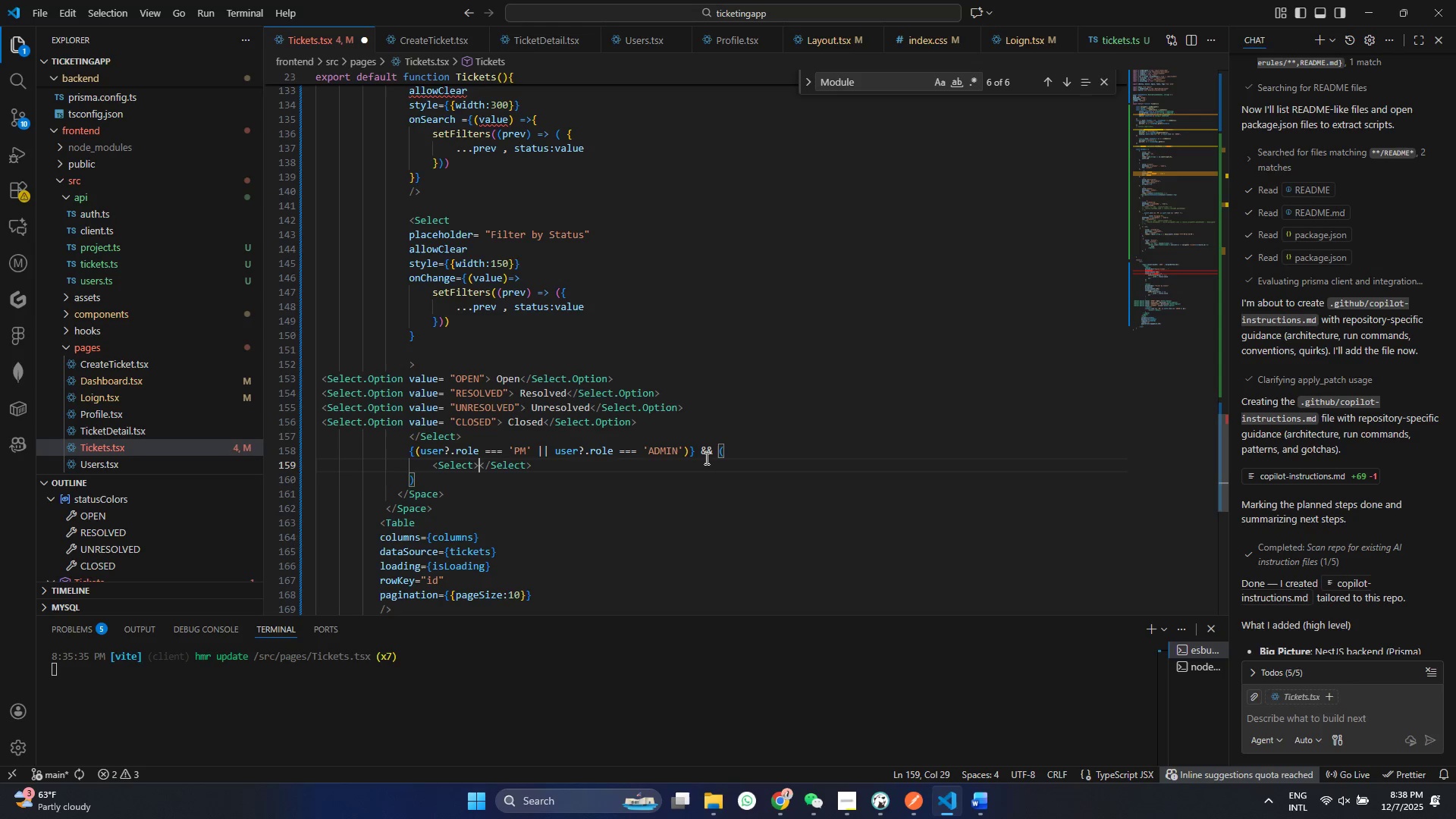 
key(Control+Z)
 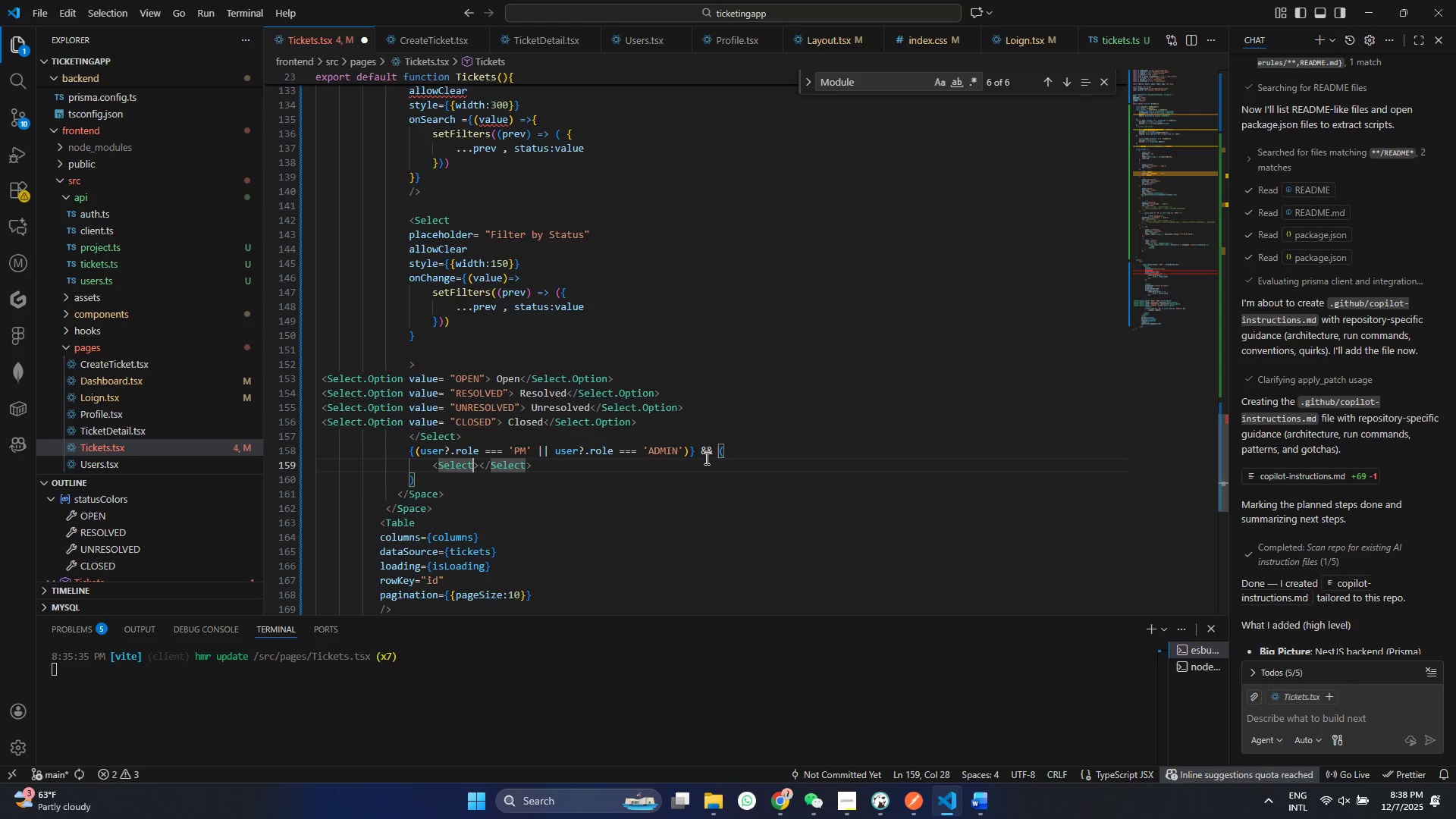 
key(ArrowLeft)
 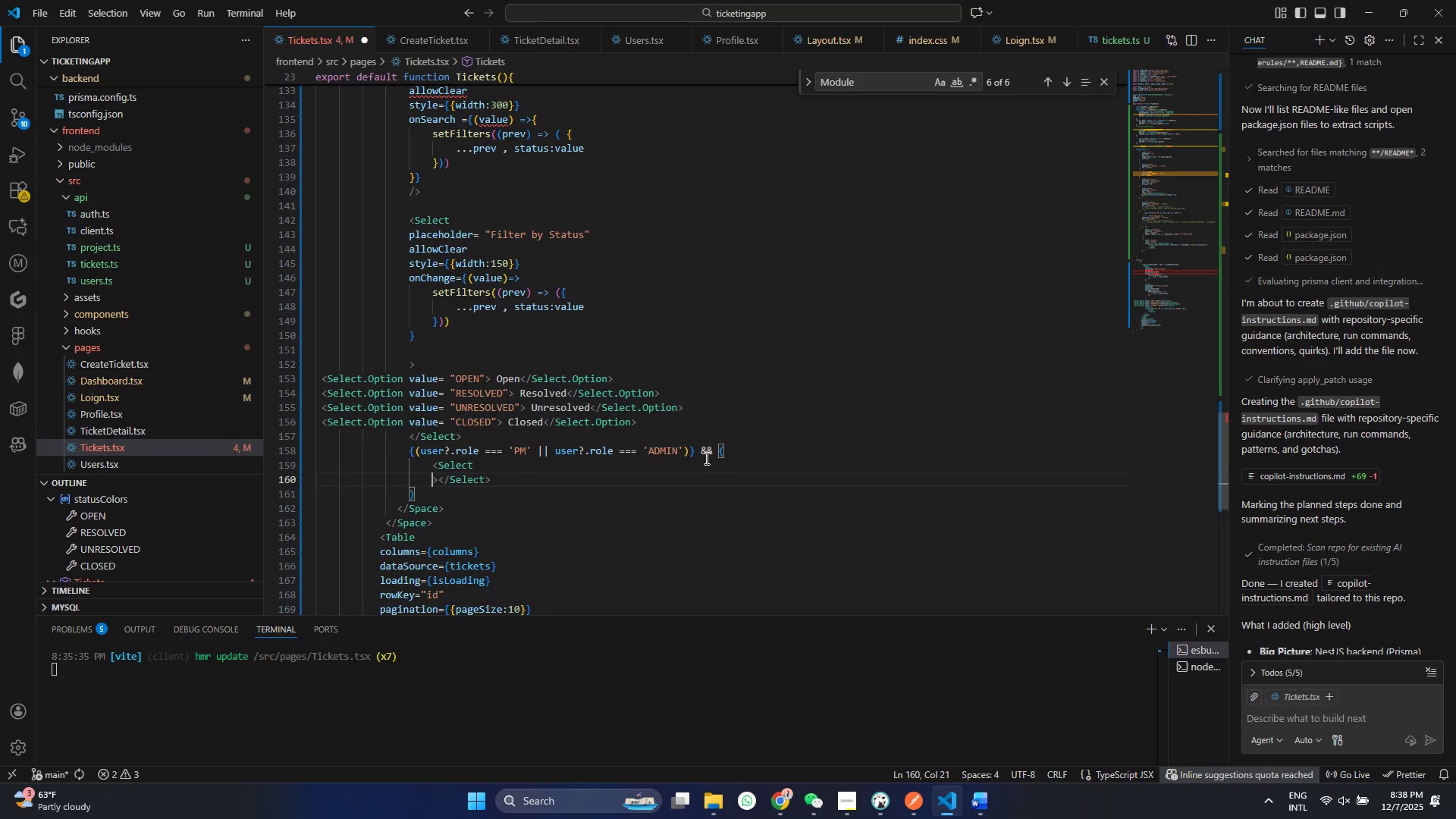 
key(Enter)
 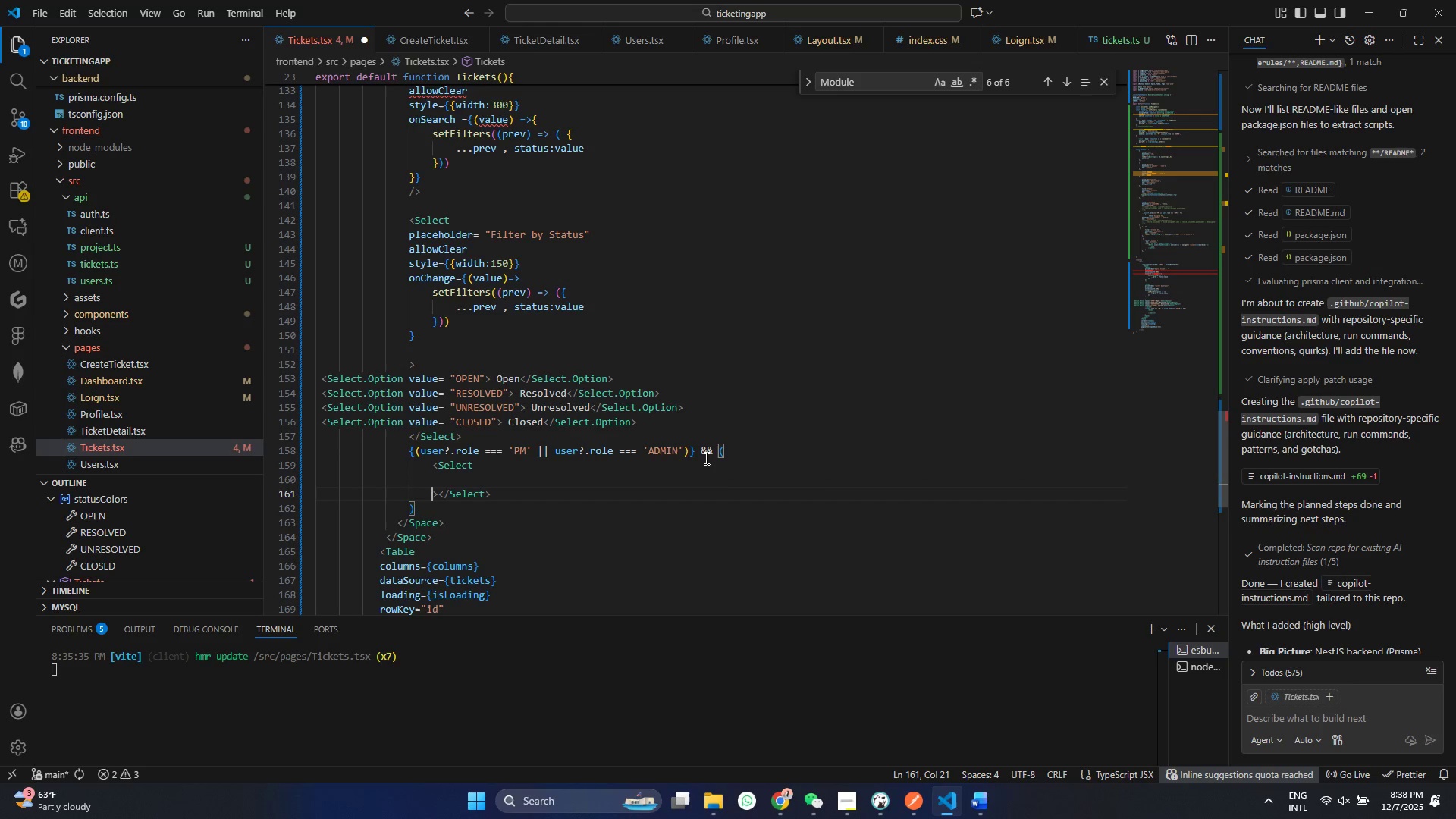 
key(Enter)
 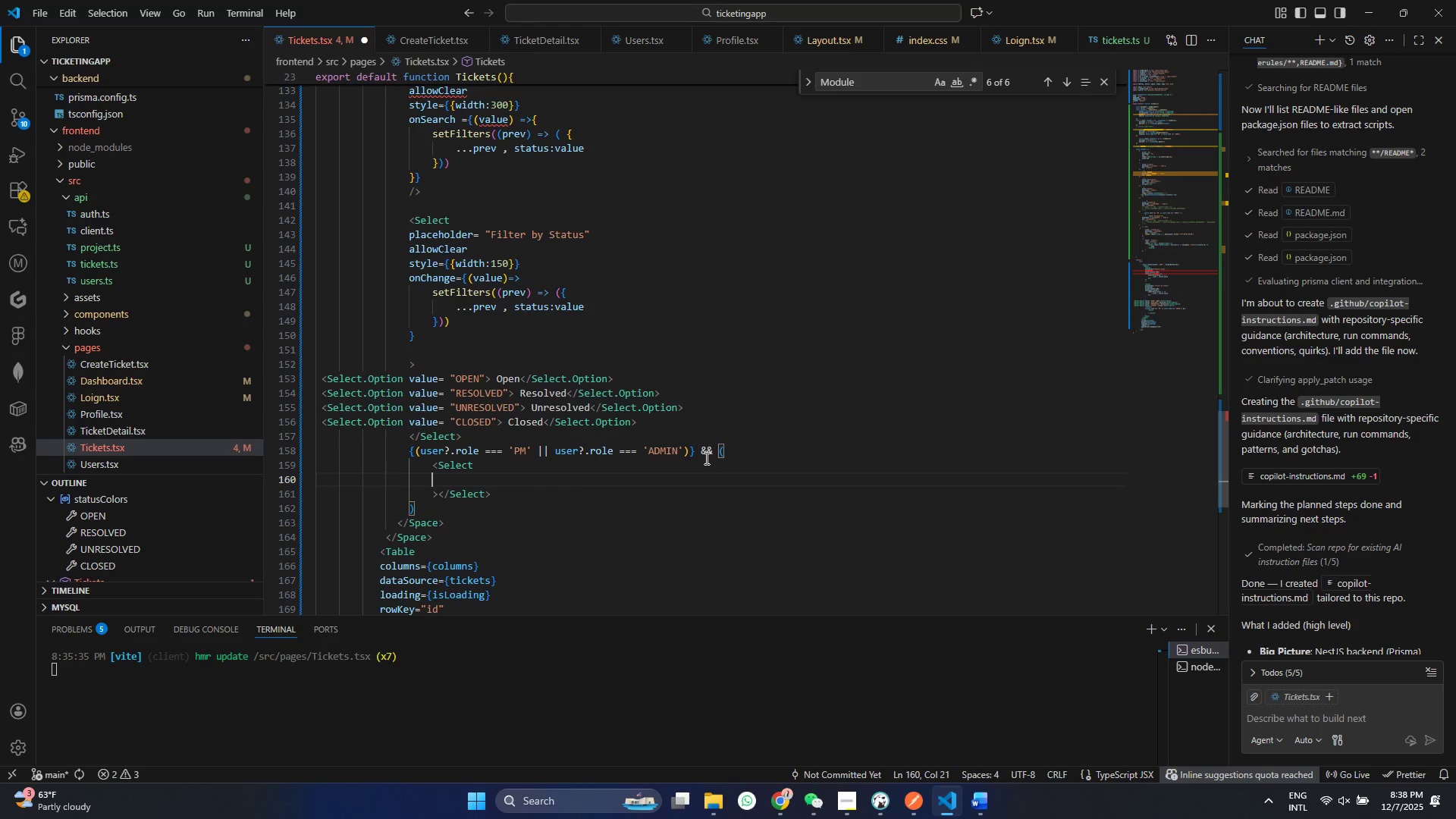 
key(ArrowUp)
 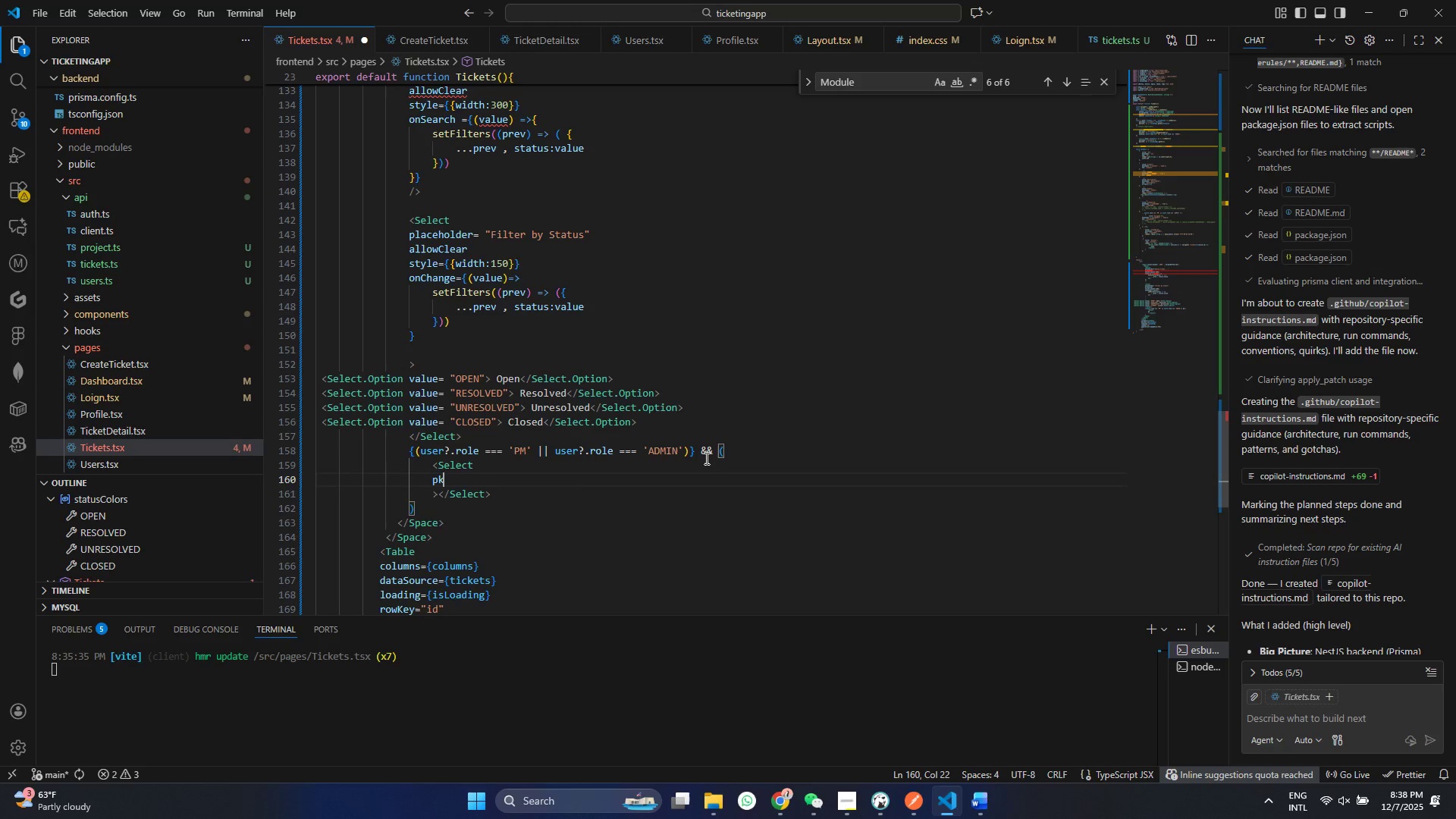 
type(pk)
key(Backspace)
type(lav)
key(Backspace)
type(ce)
 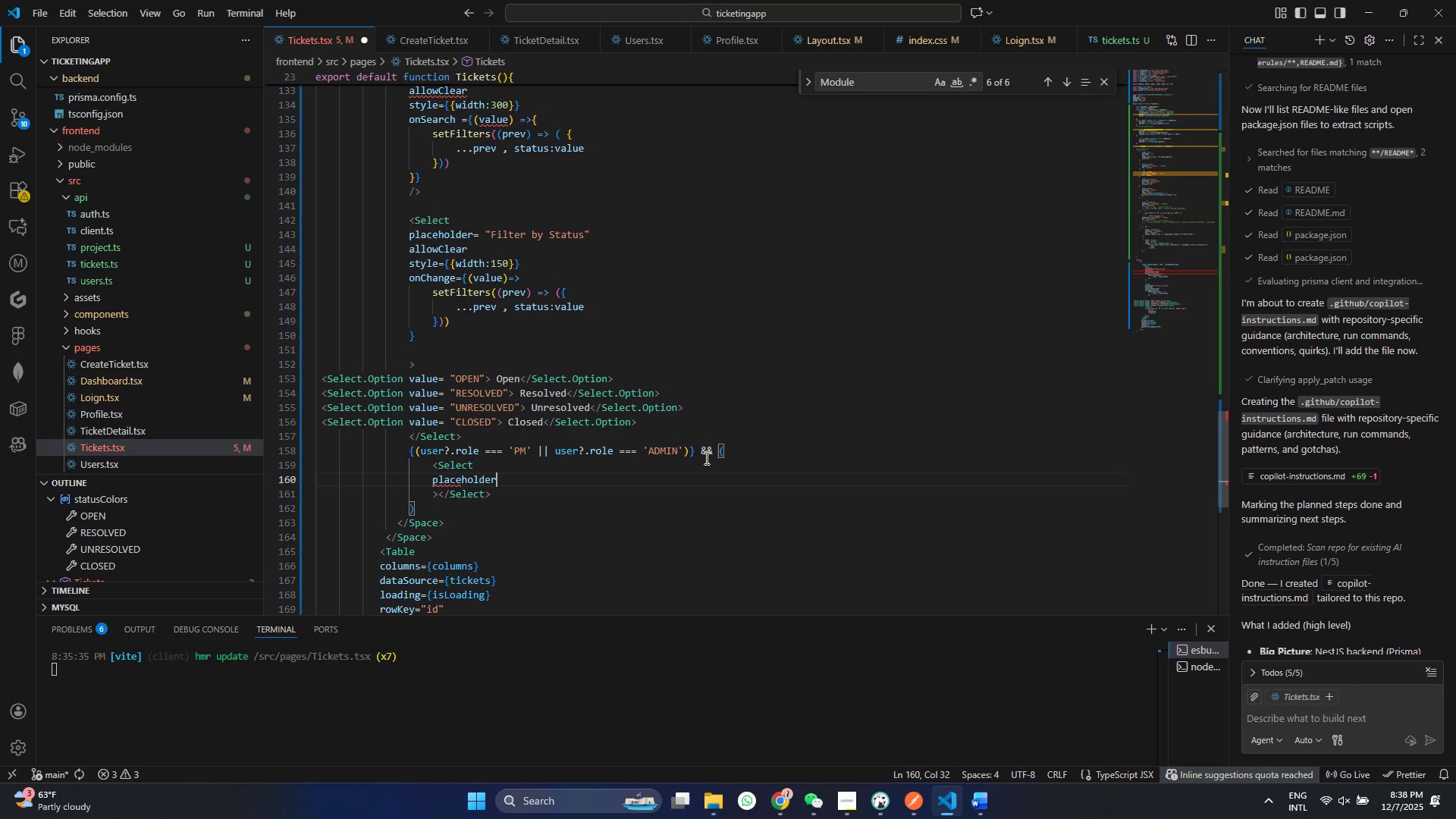 
key(Enter)
 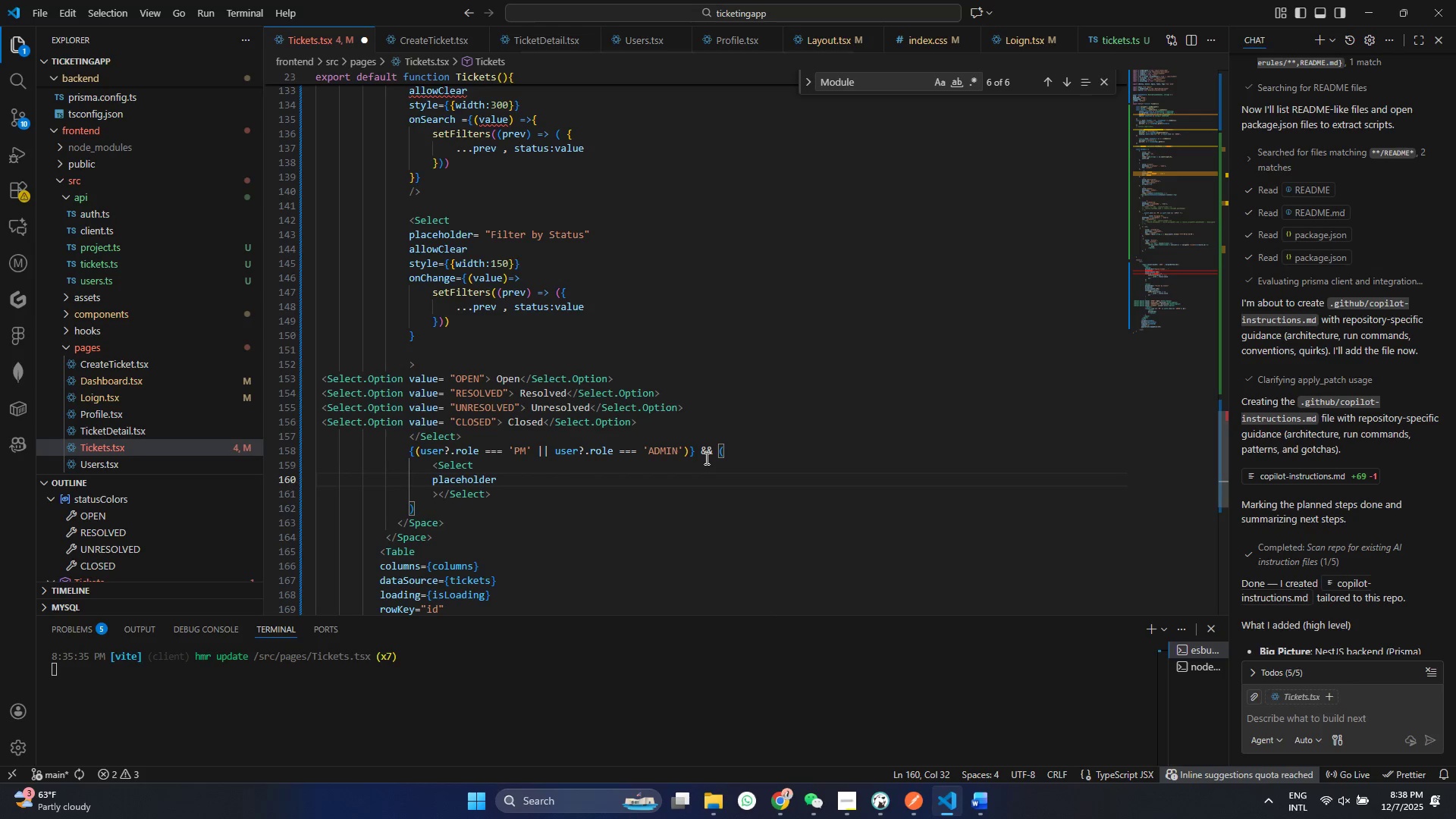 
key(Shift+ShiftRight)
 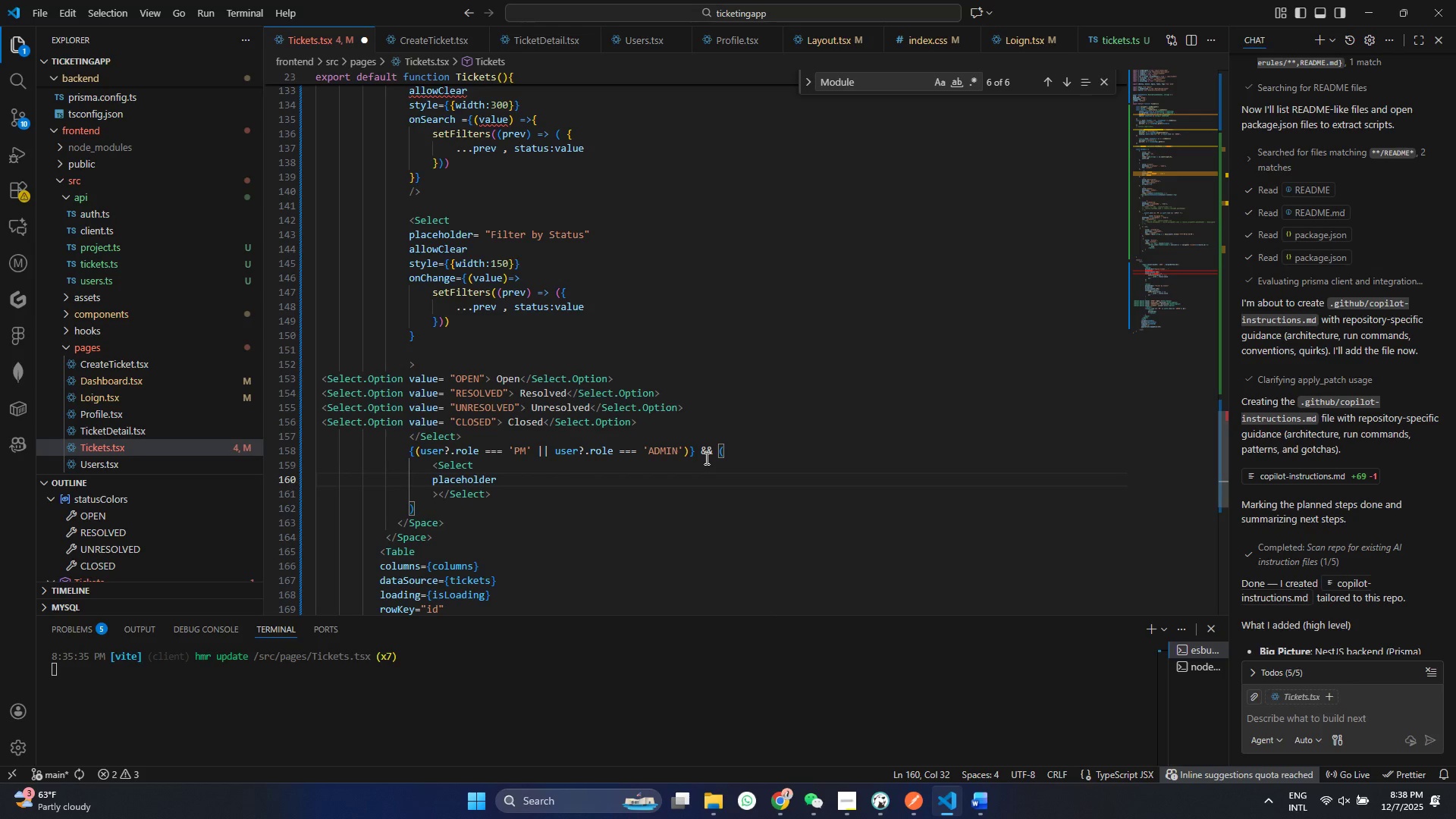 
key(Shift+ShiftRight)
 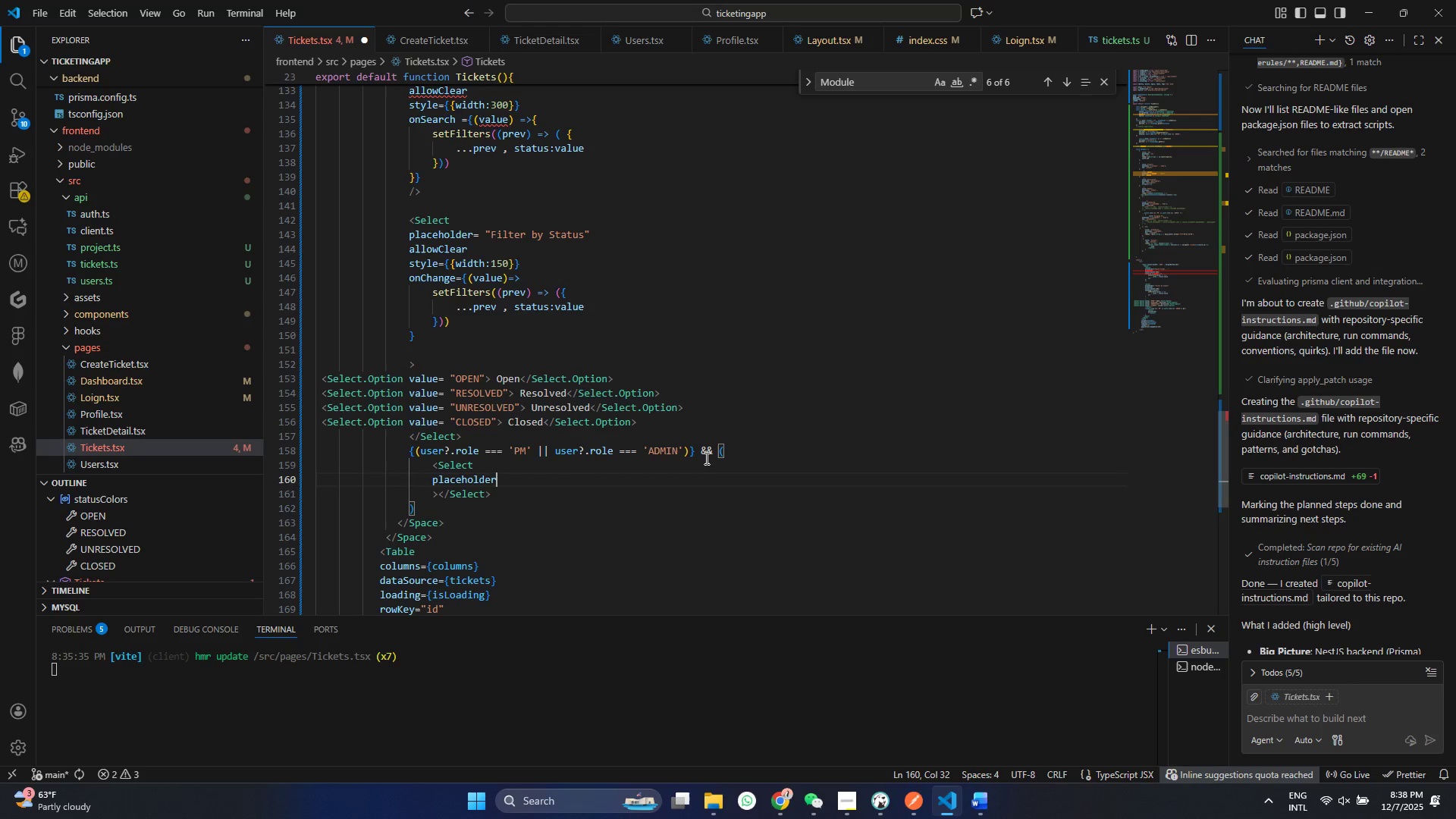 
key(Shift+ShiftRight)
 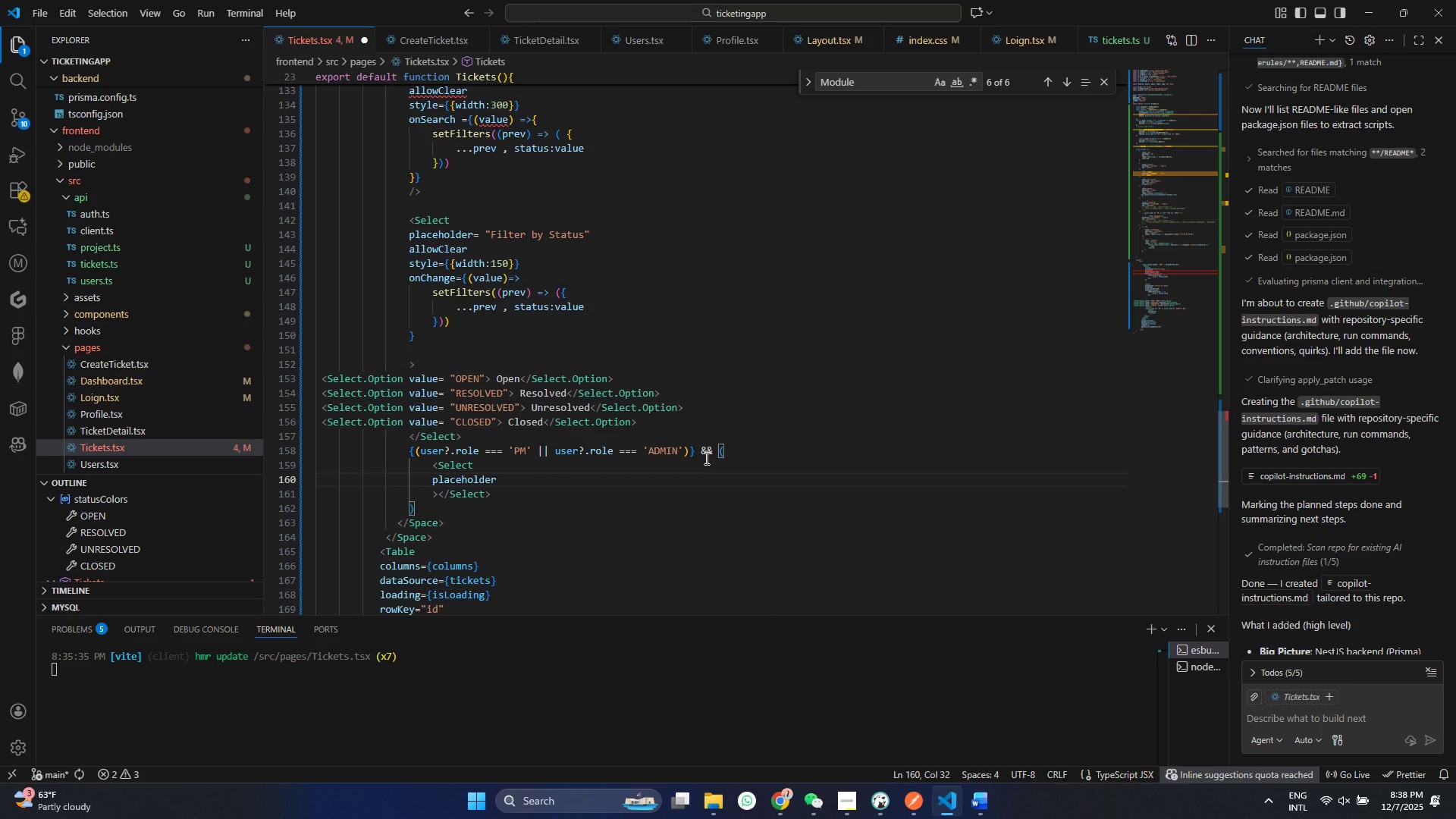 
key(Shift+ShiftRight)
 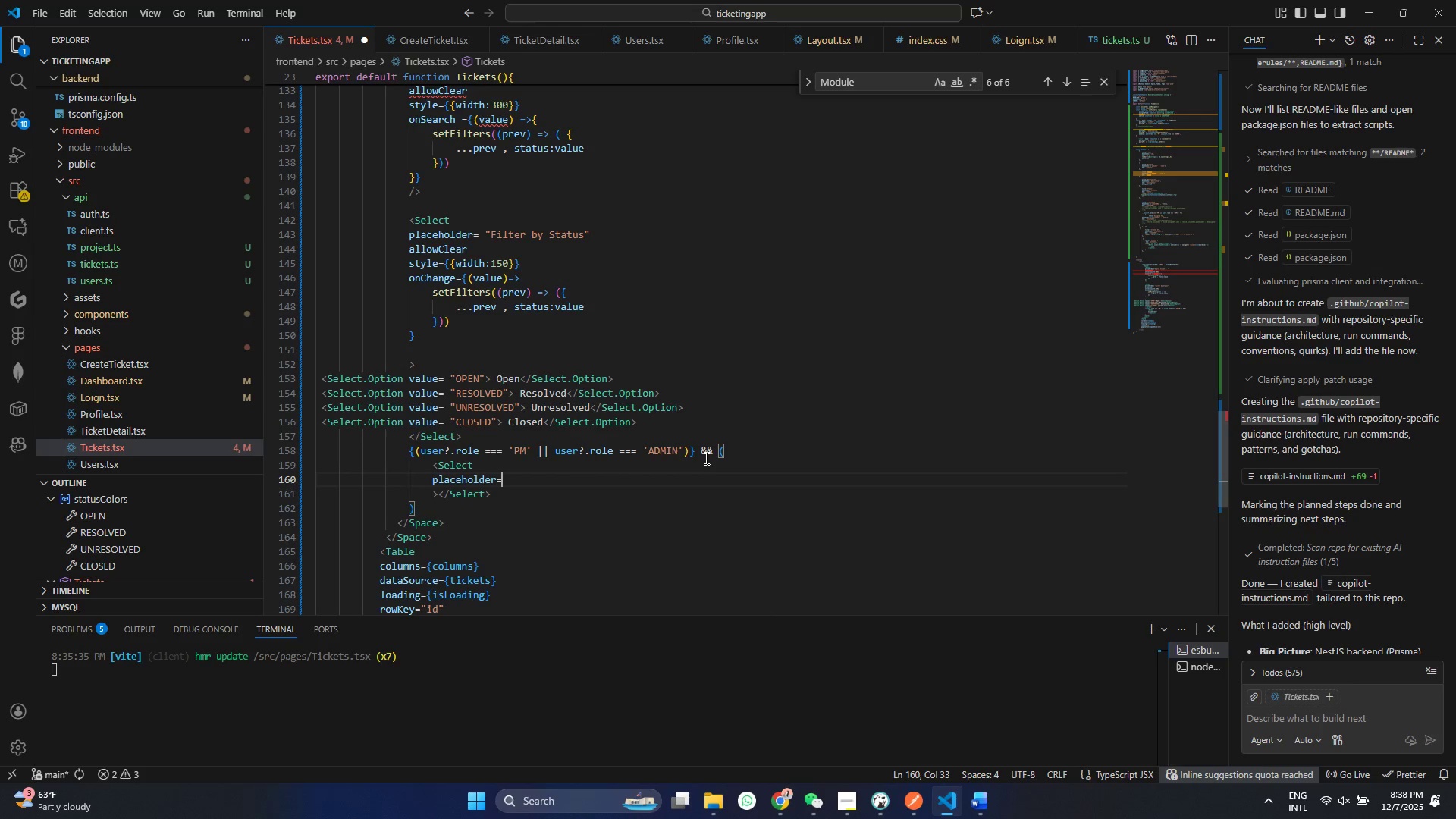 
key(Equal)
 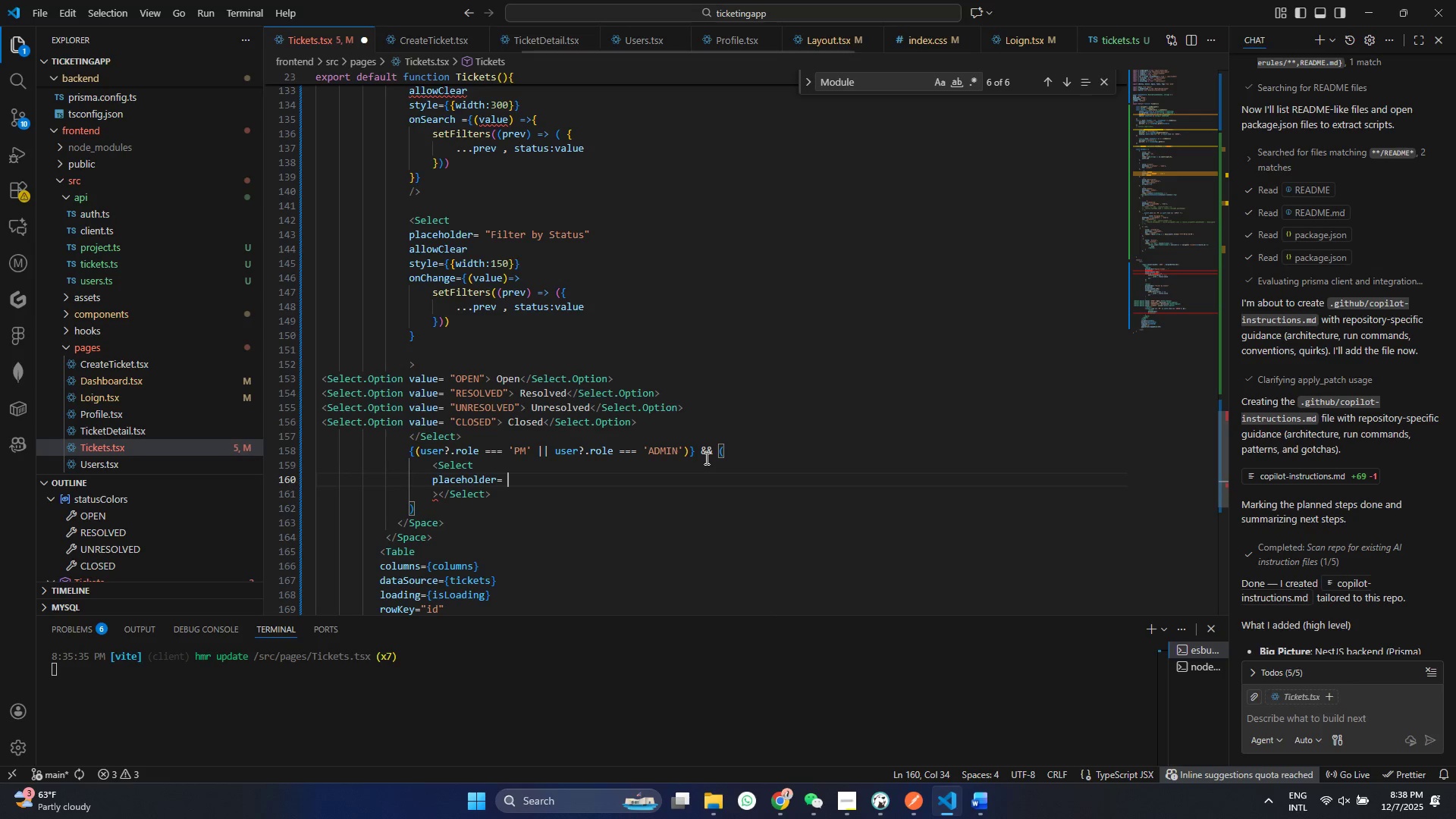 
key(Space)
 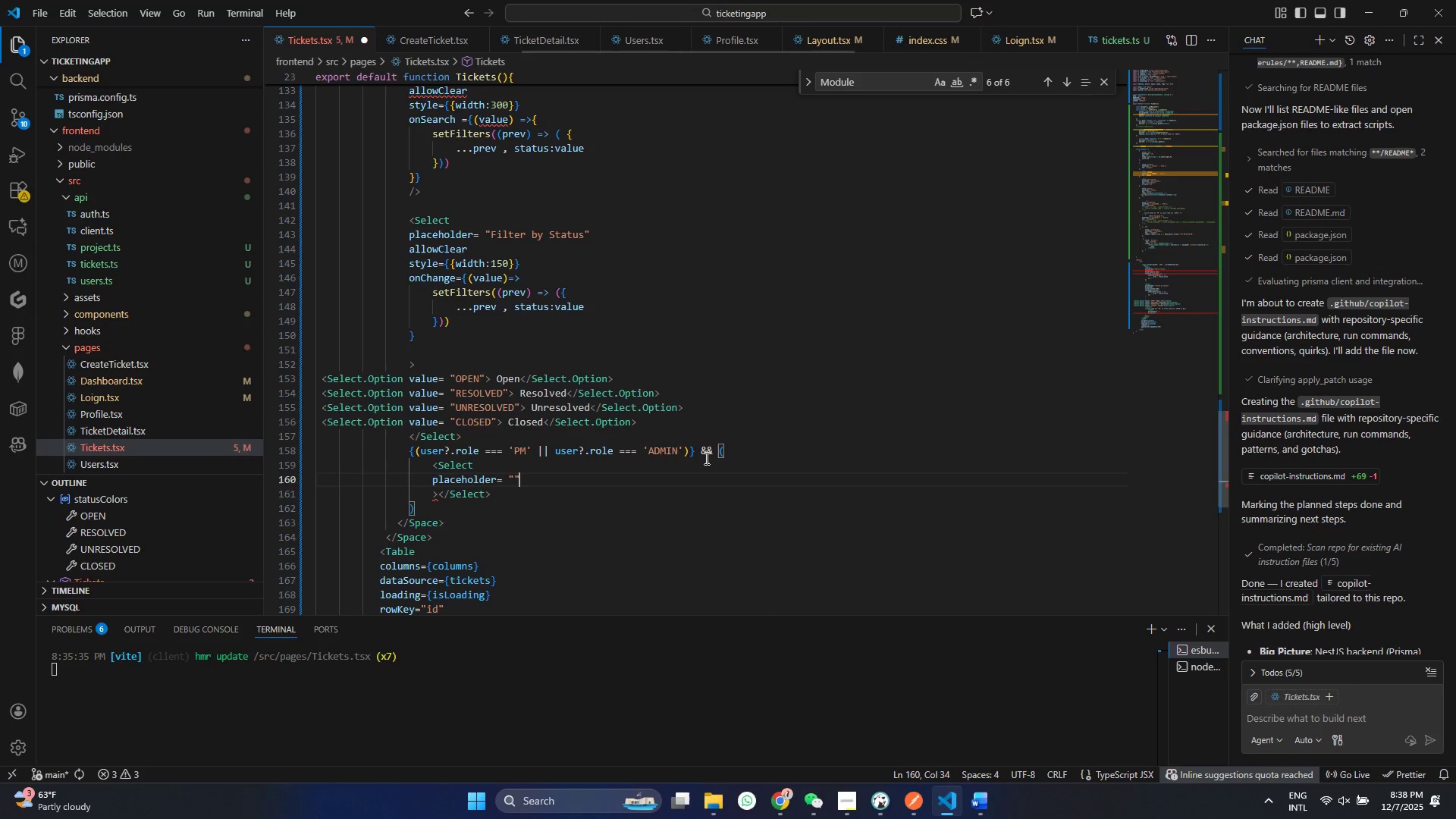 
key(Shift+Quote)
 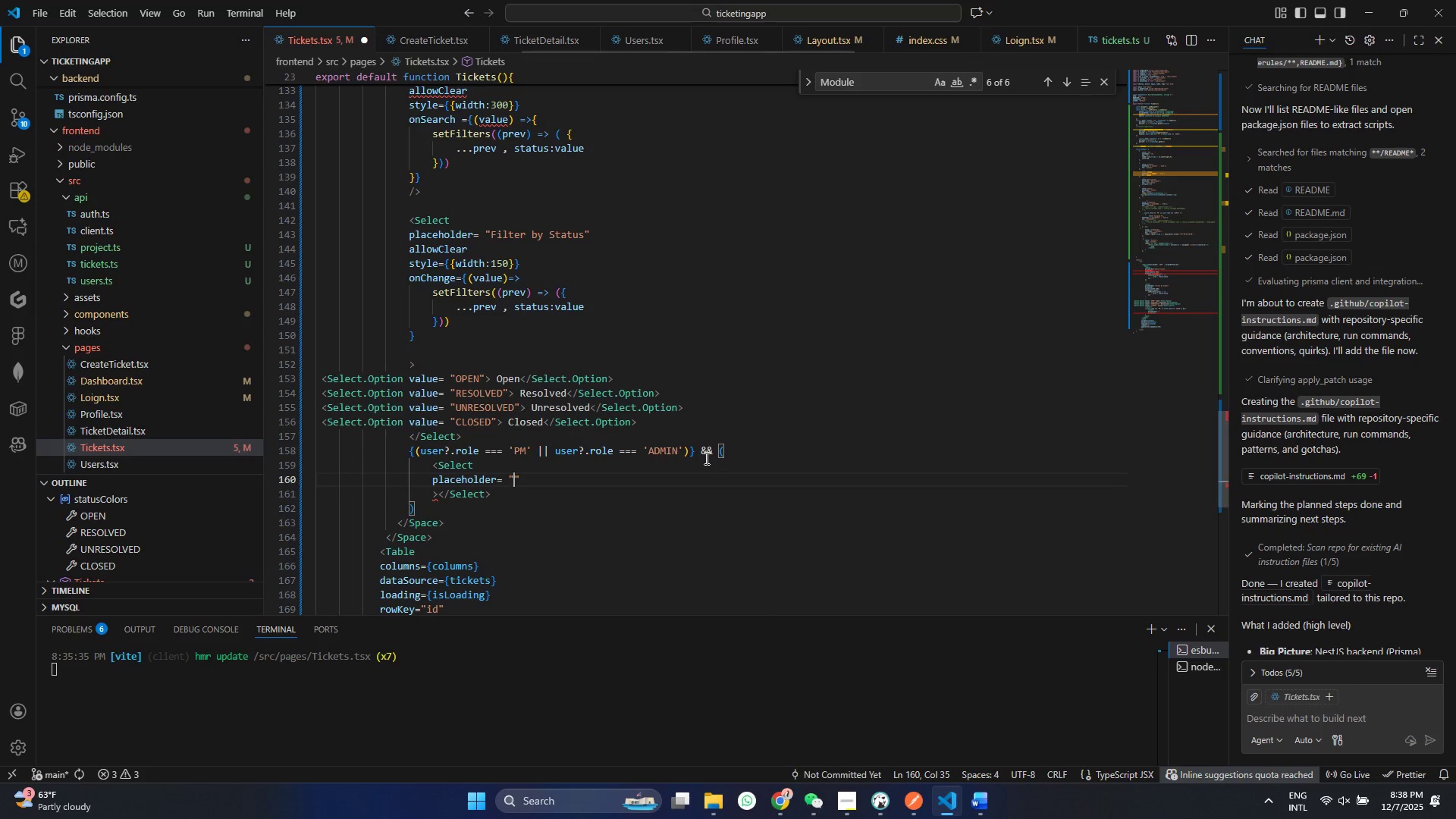 
key(Shift+Quote)
 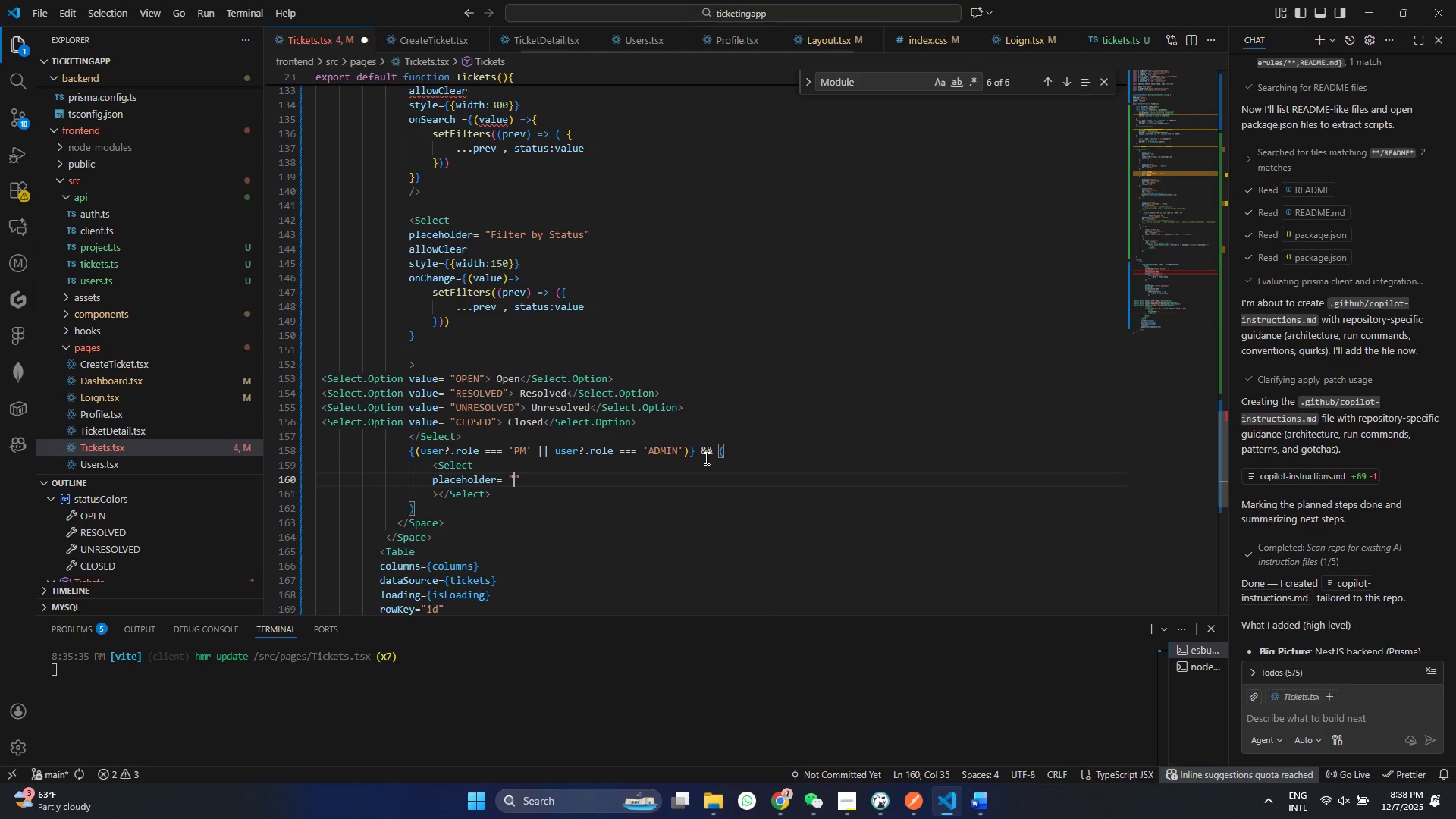 
key(ArrowLeft)
 